 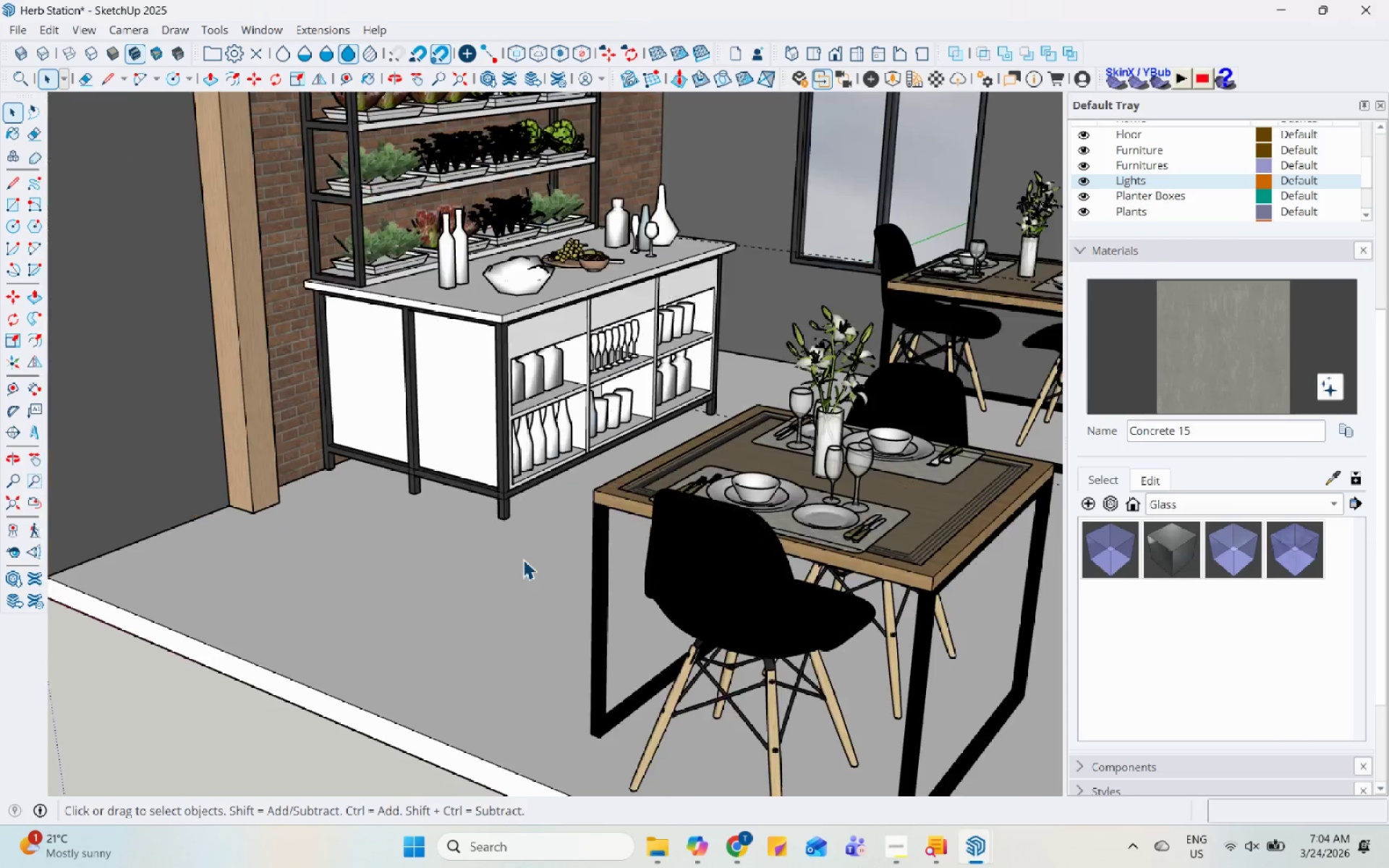 
double_click([523, 559])
 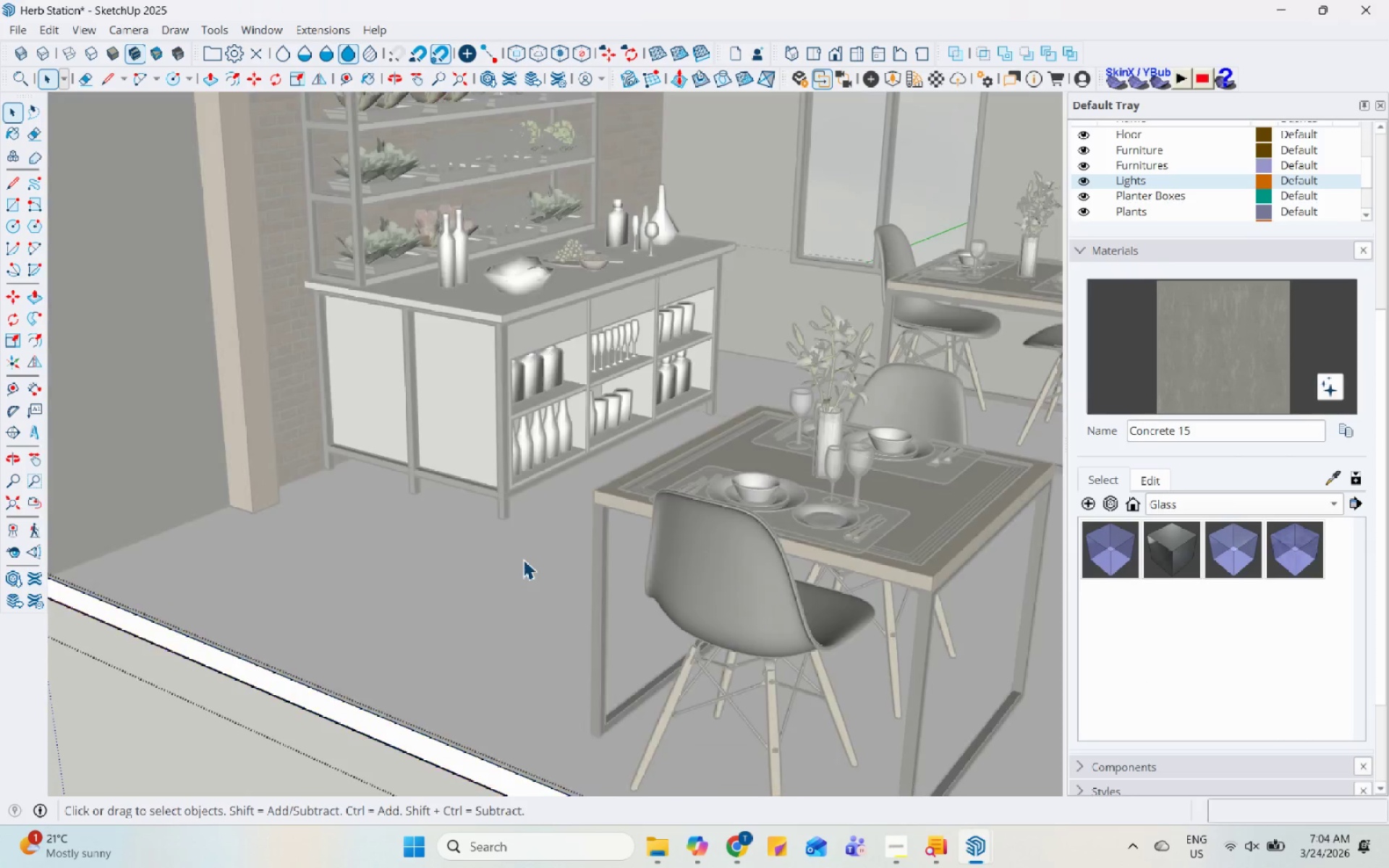 
scroll: coordinate [510, 588], scroll_direction: up, amount: 5.0
 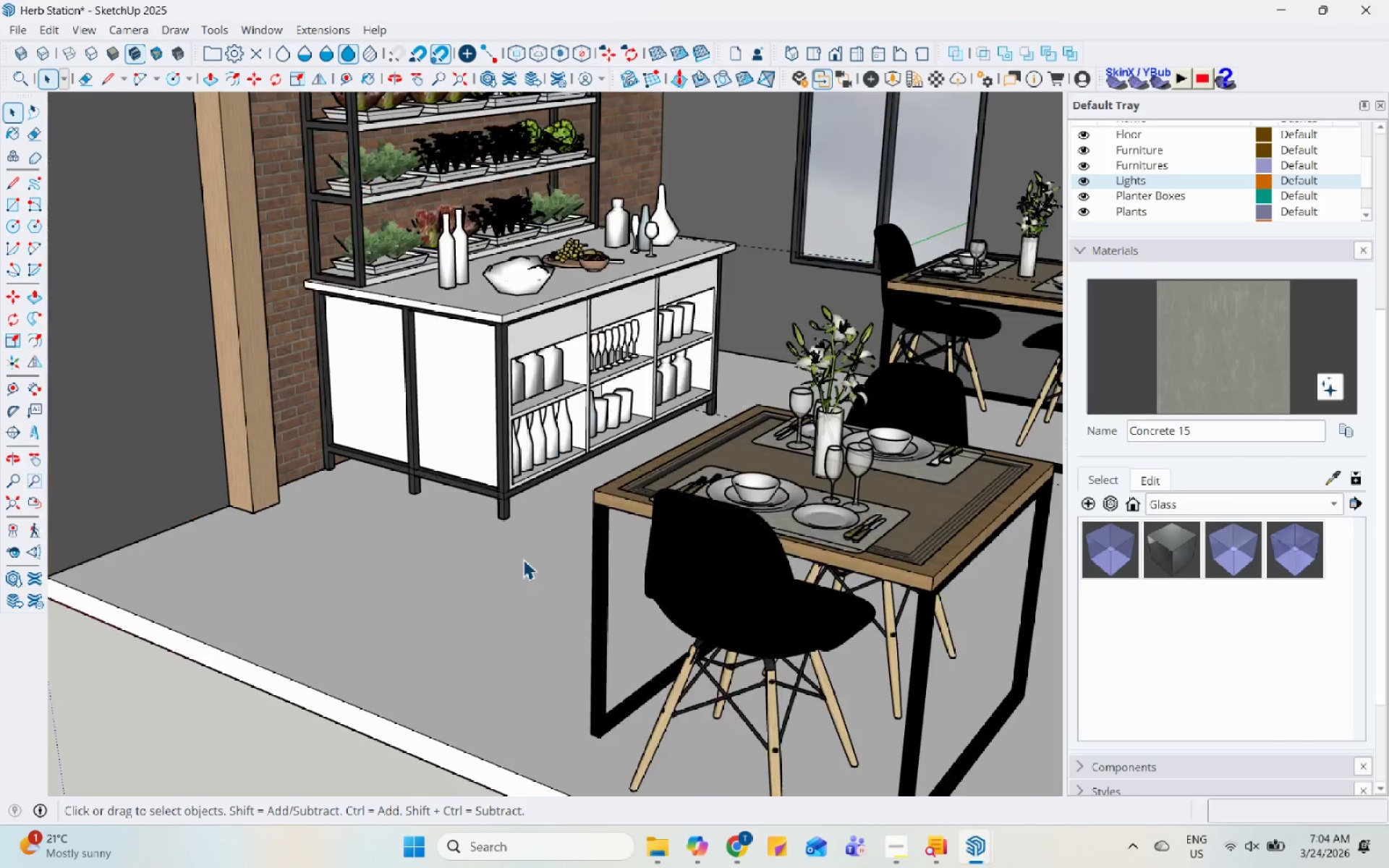 
triple_click([523, 559])
 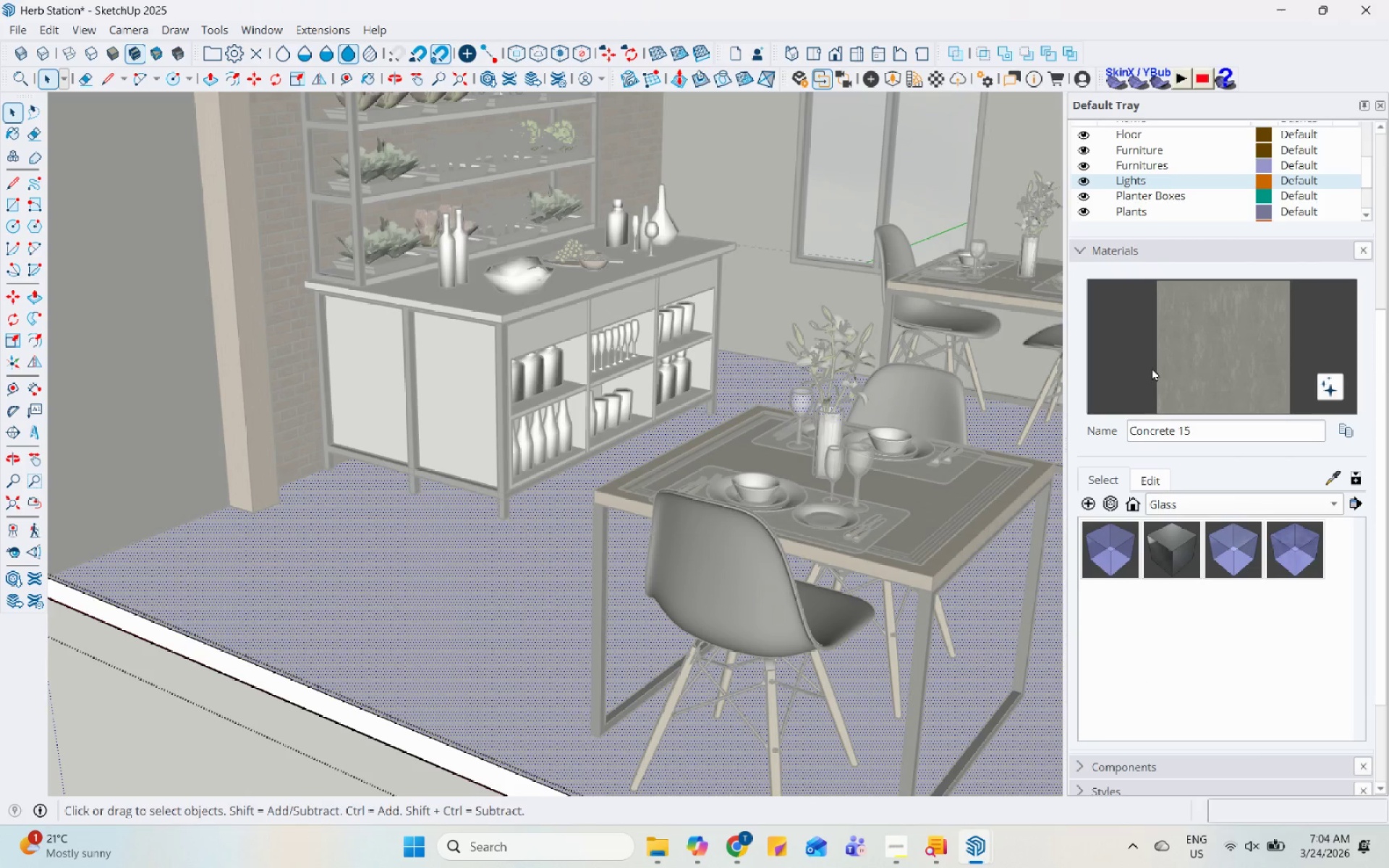 
double_click([420, 681])
 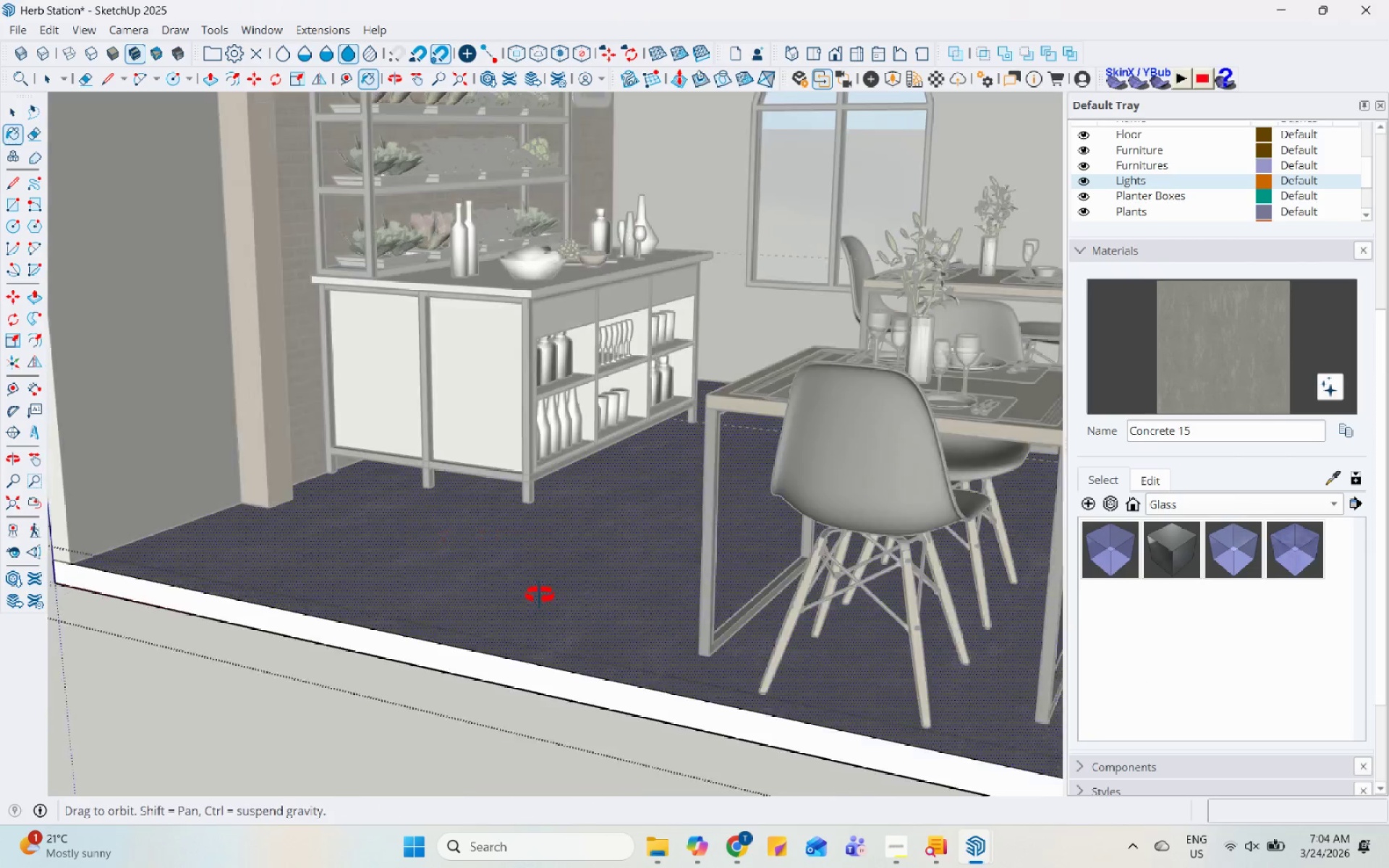 
key(Escape)
 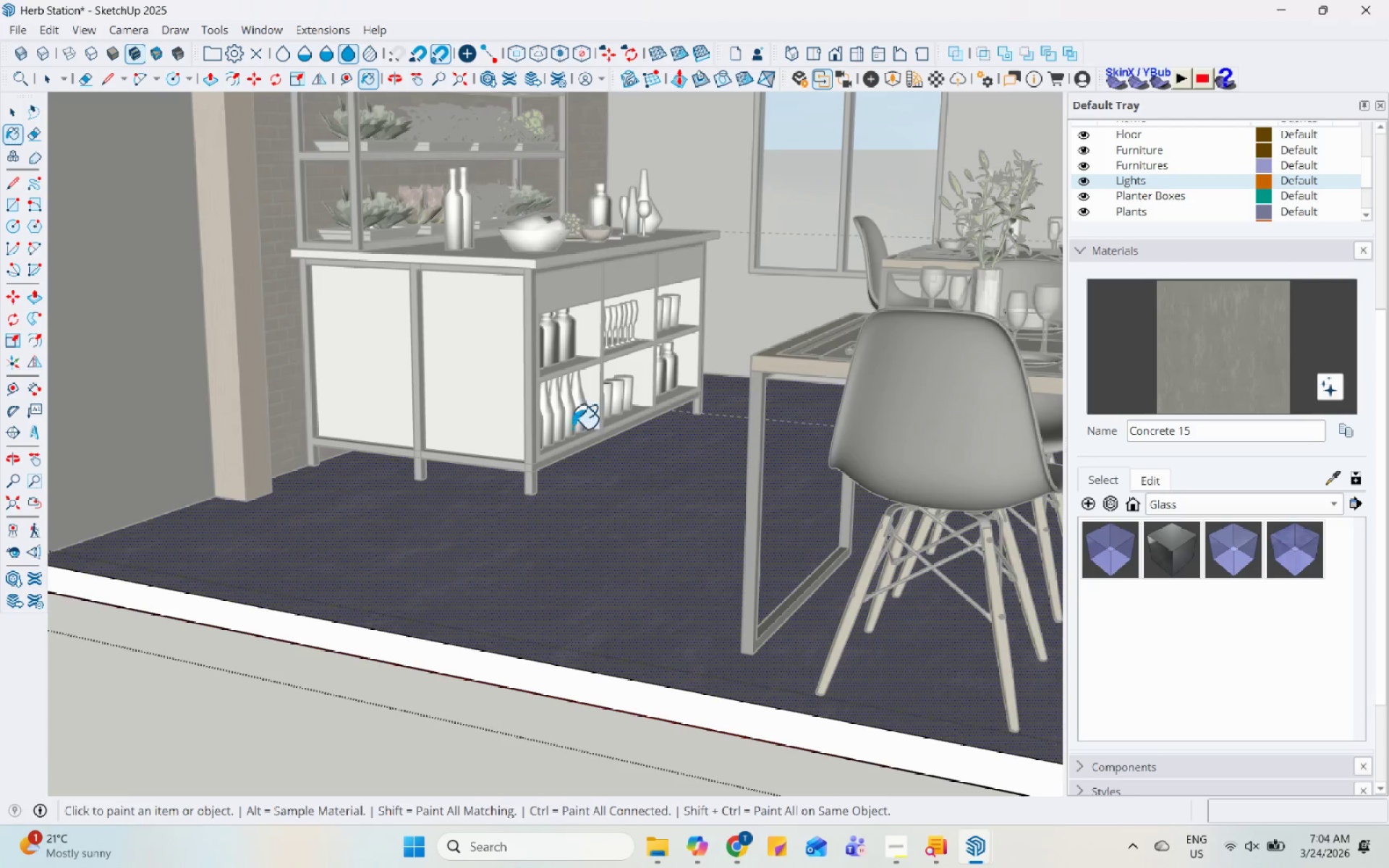 
key(Escape)
 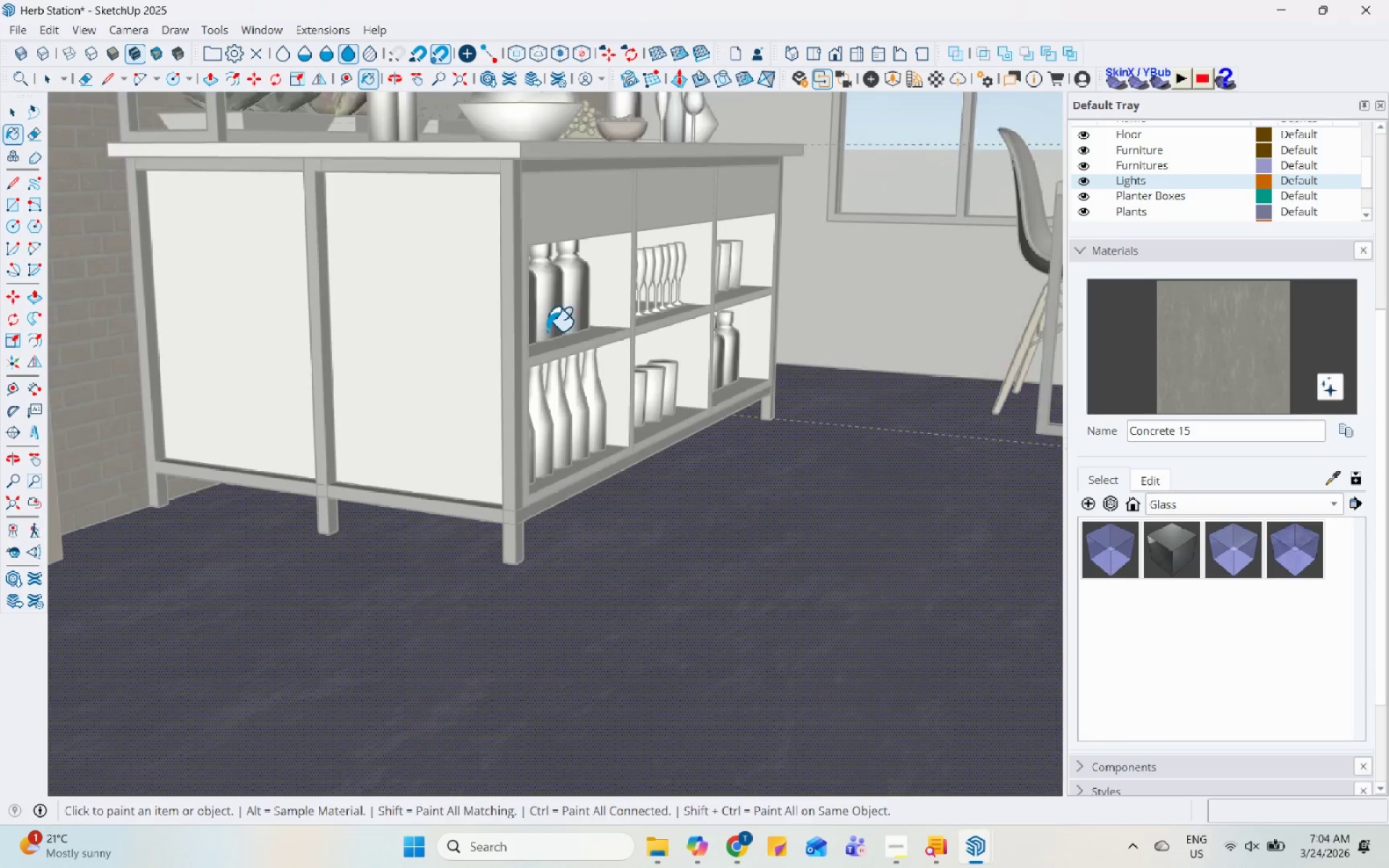 
key(Space)
 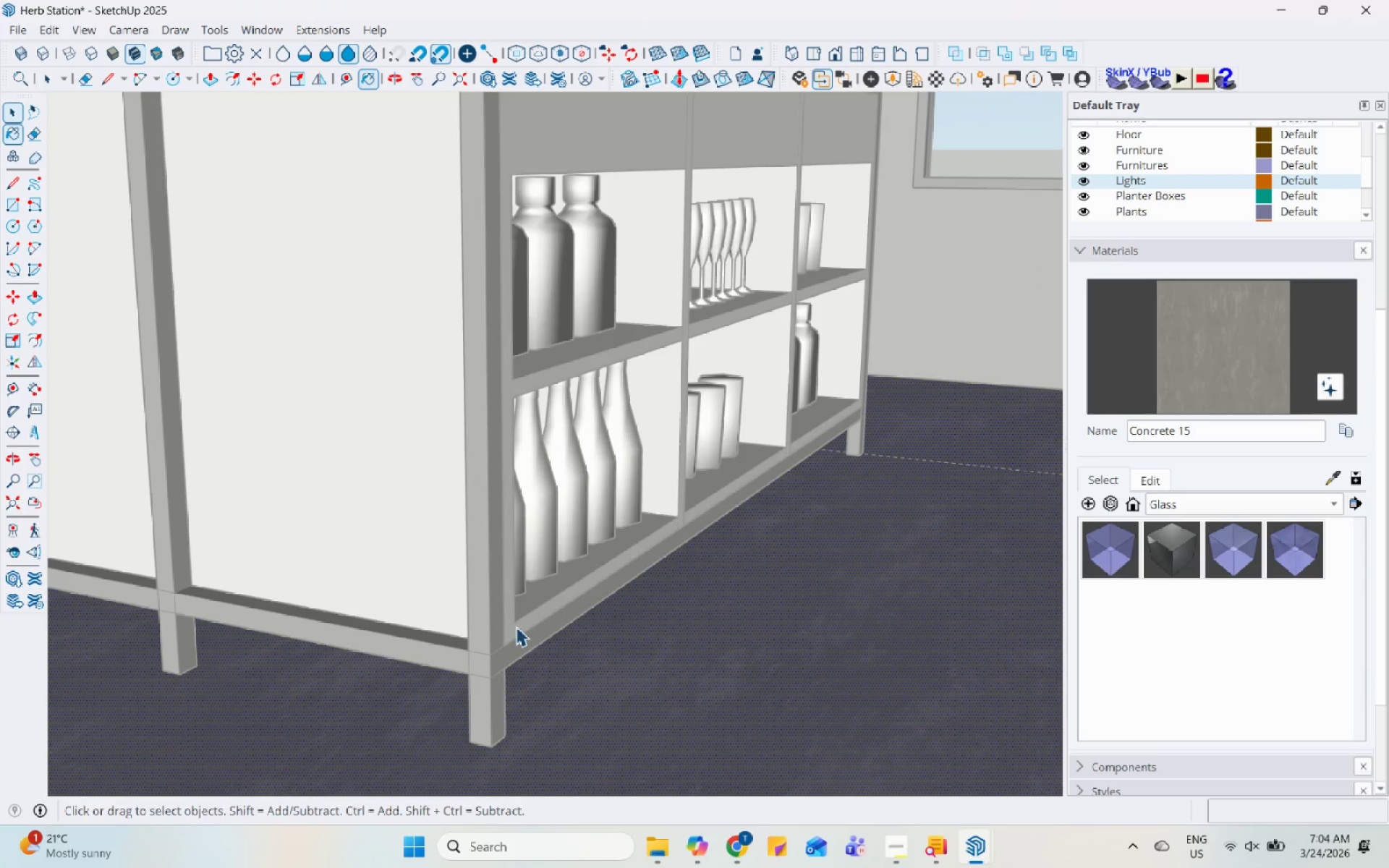 
key(Escape)
 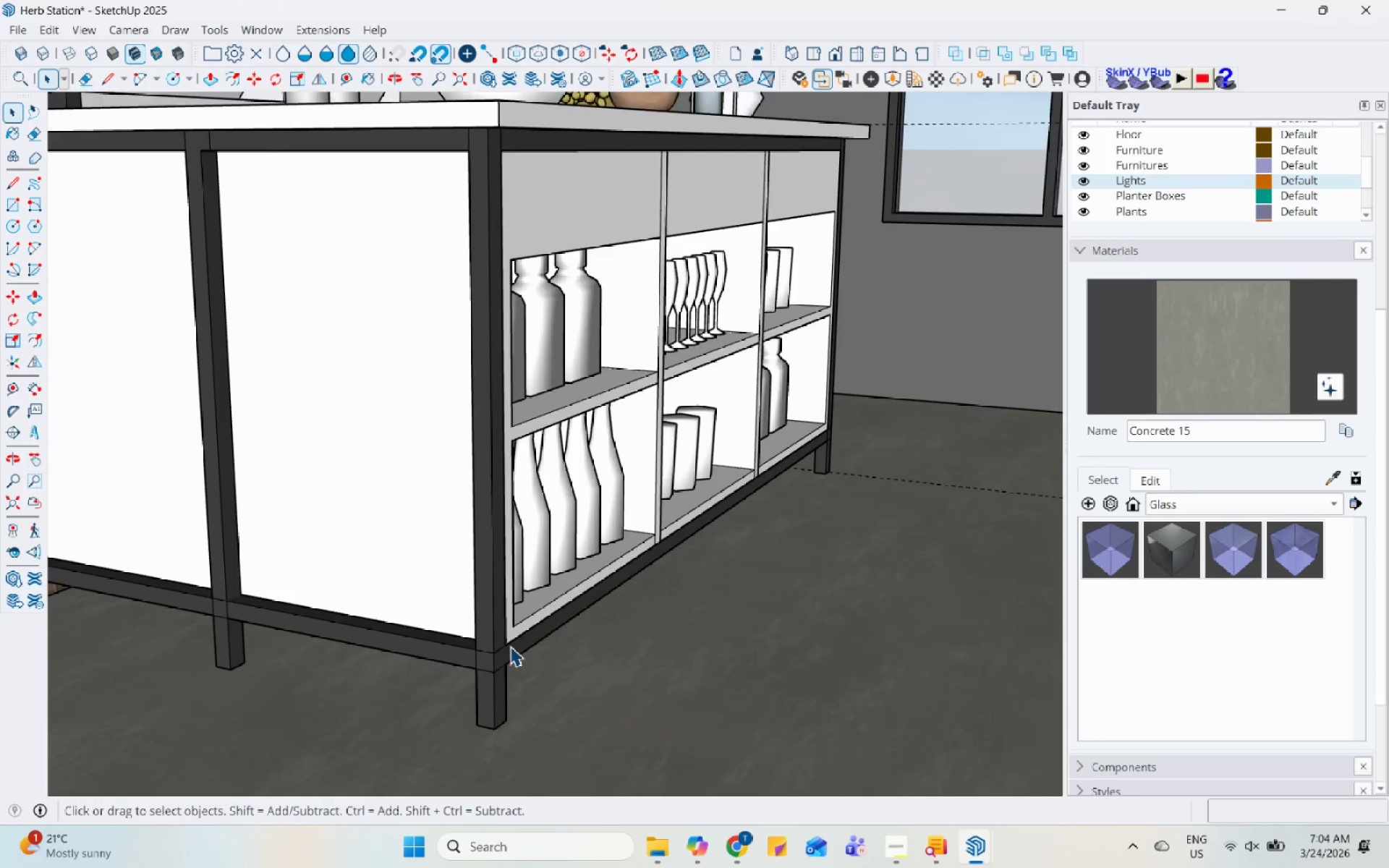 
key(Escape)
 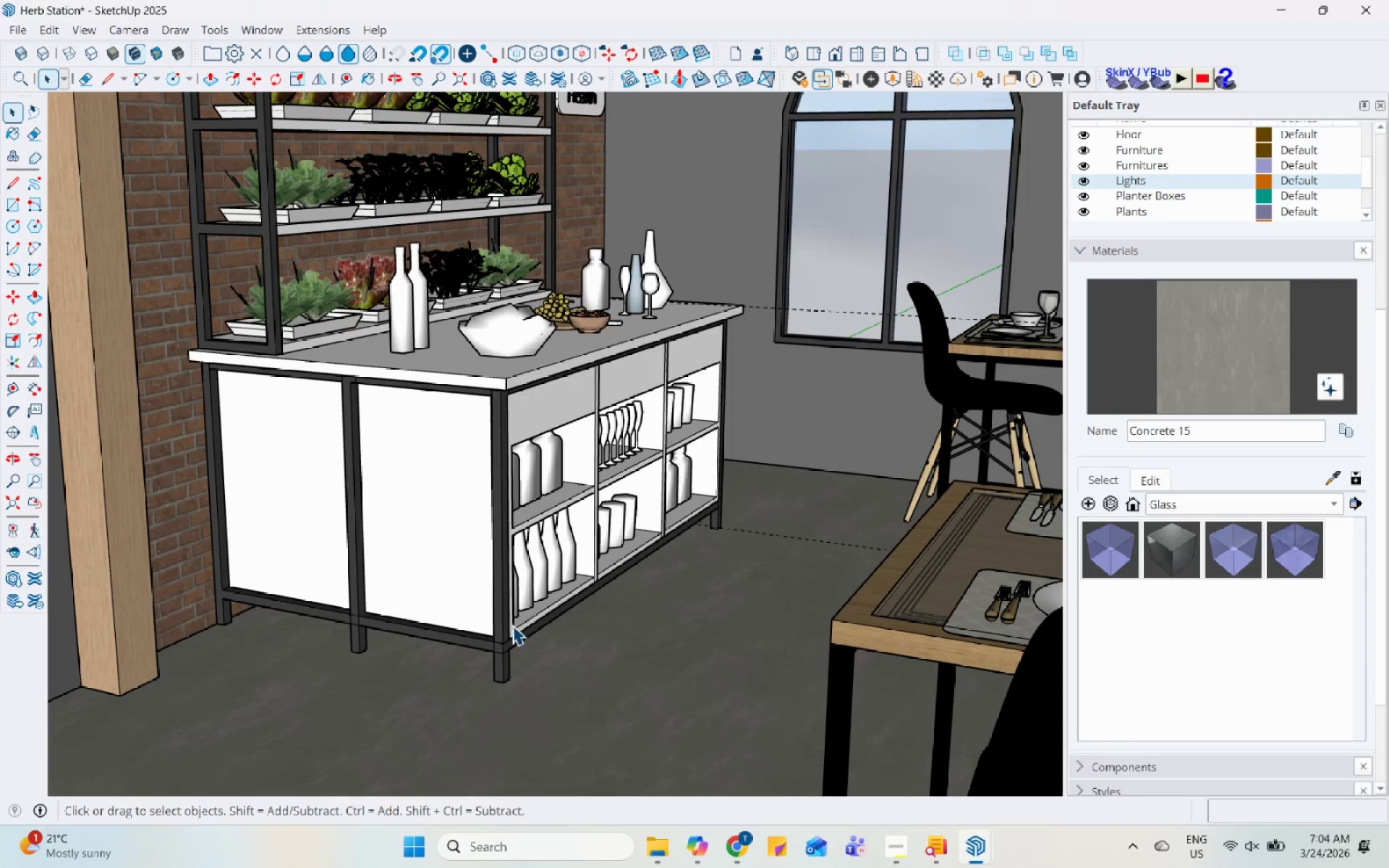 
key(Escape)
 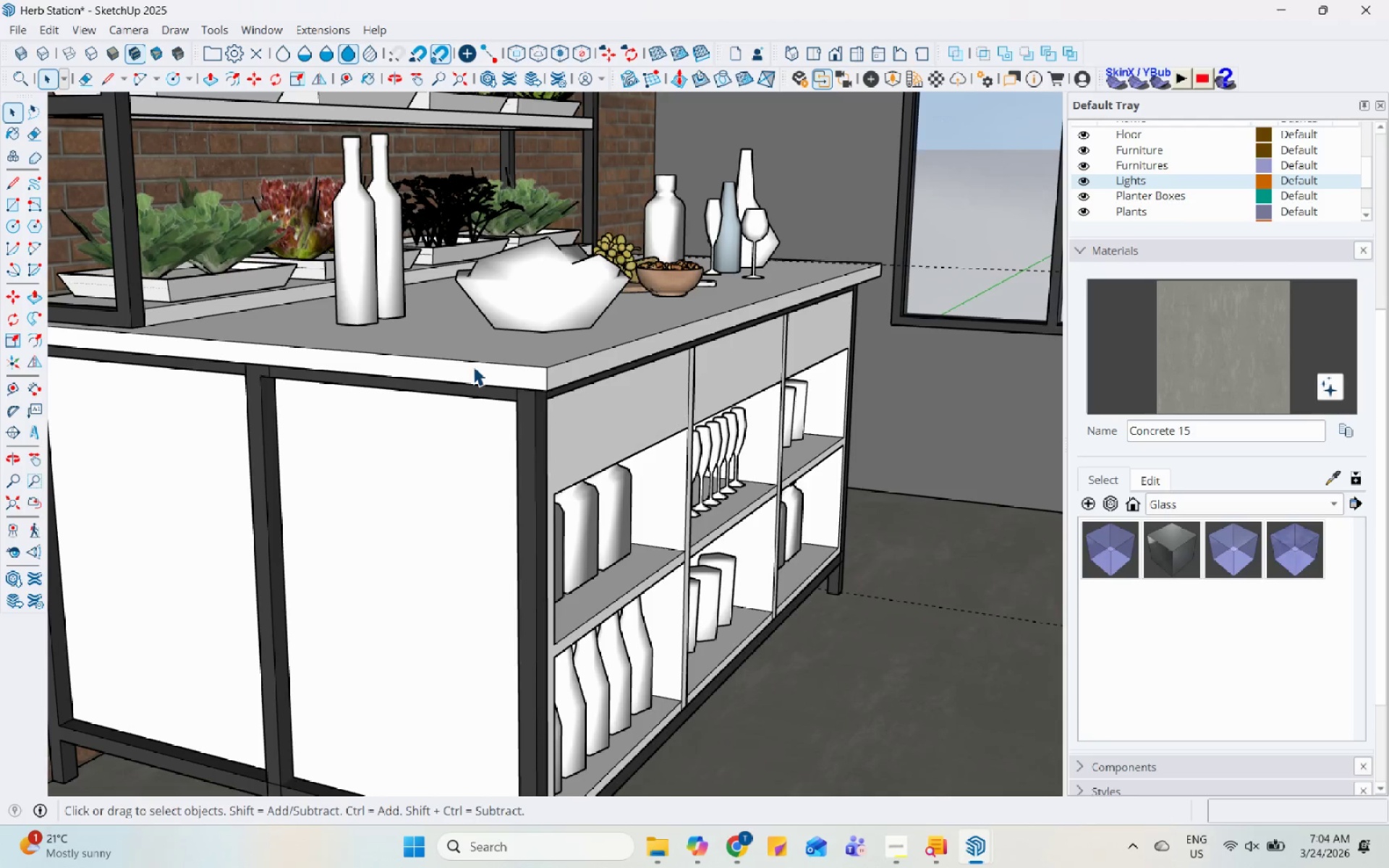 
left_click([473, 366])
 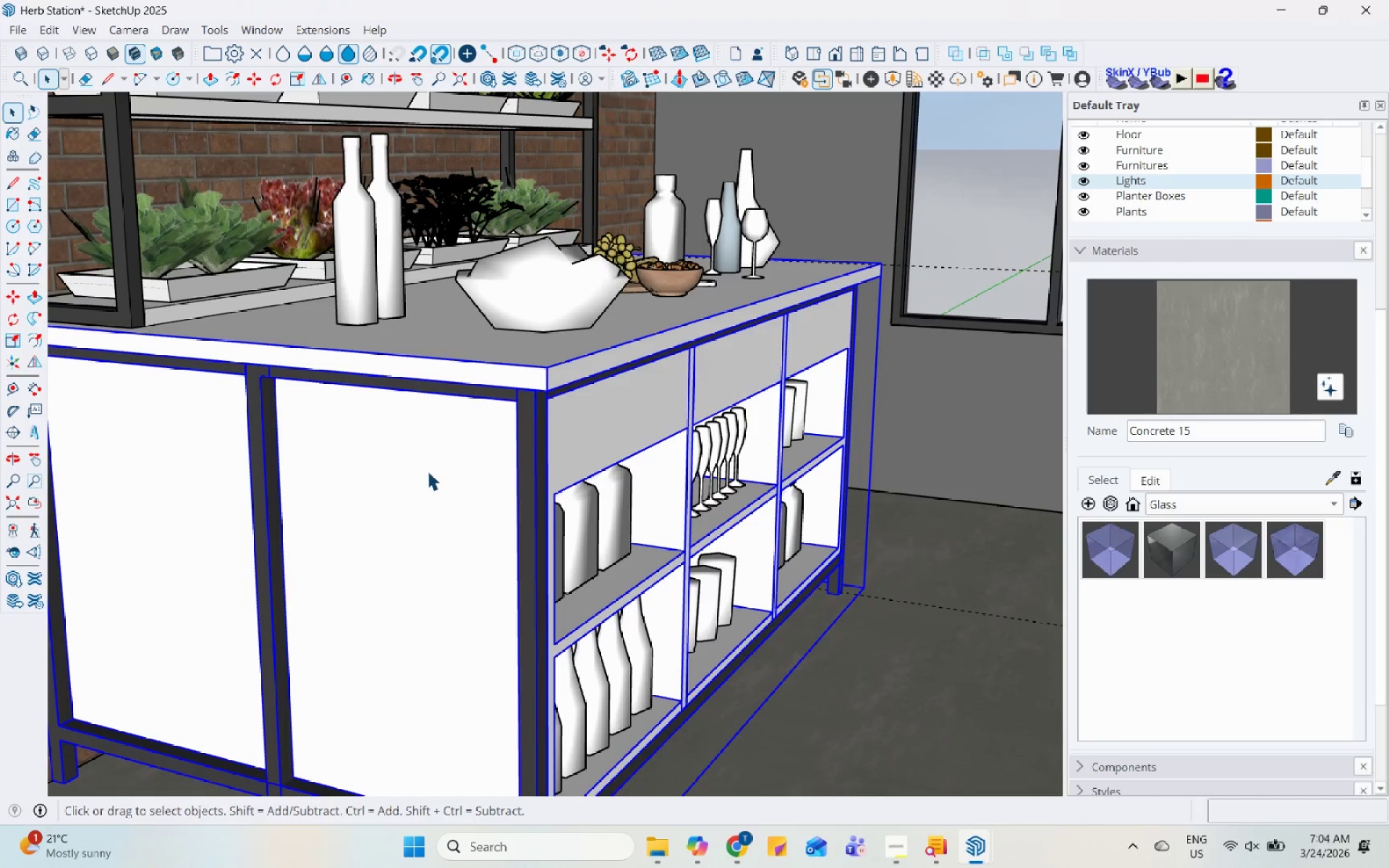 
scroll: coordinate [462, 389], scroll_direction: up, amount: 5.0
 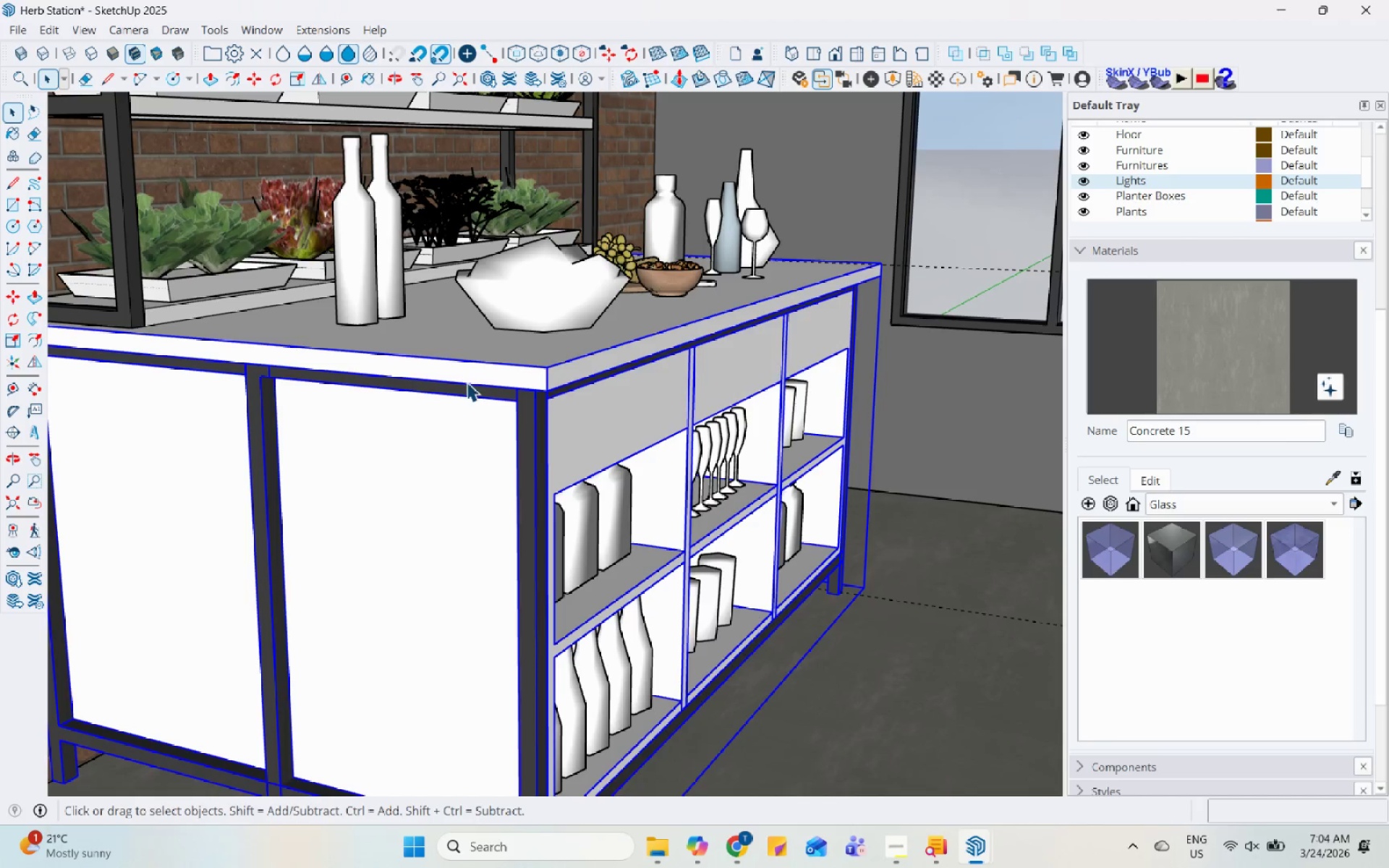 
triple_click([428, 469])
 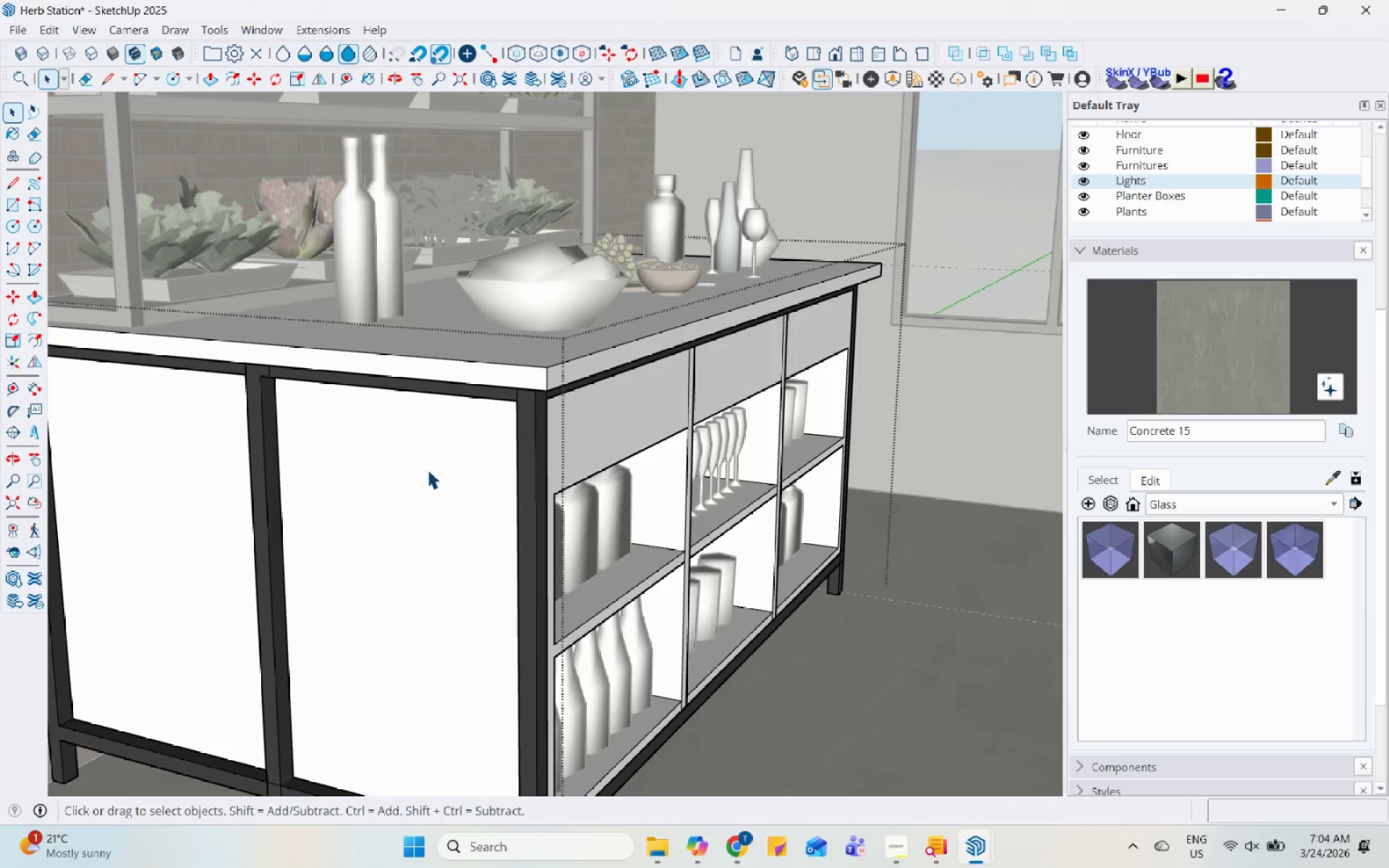 
triple_click([428, 469])
 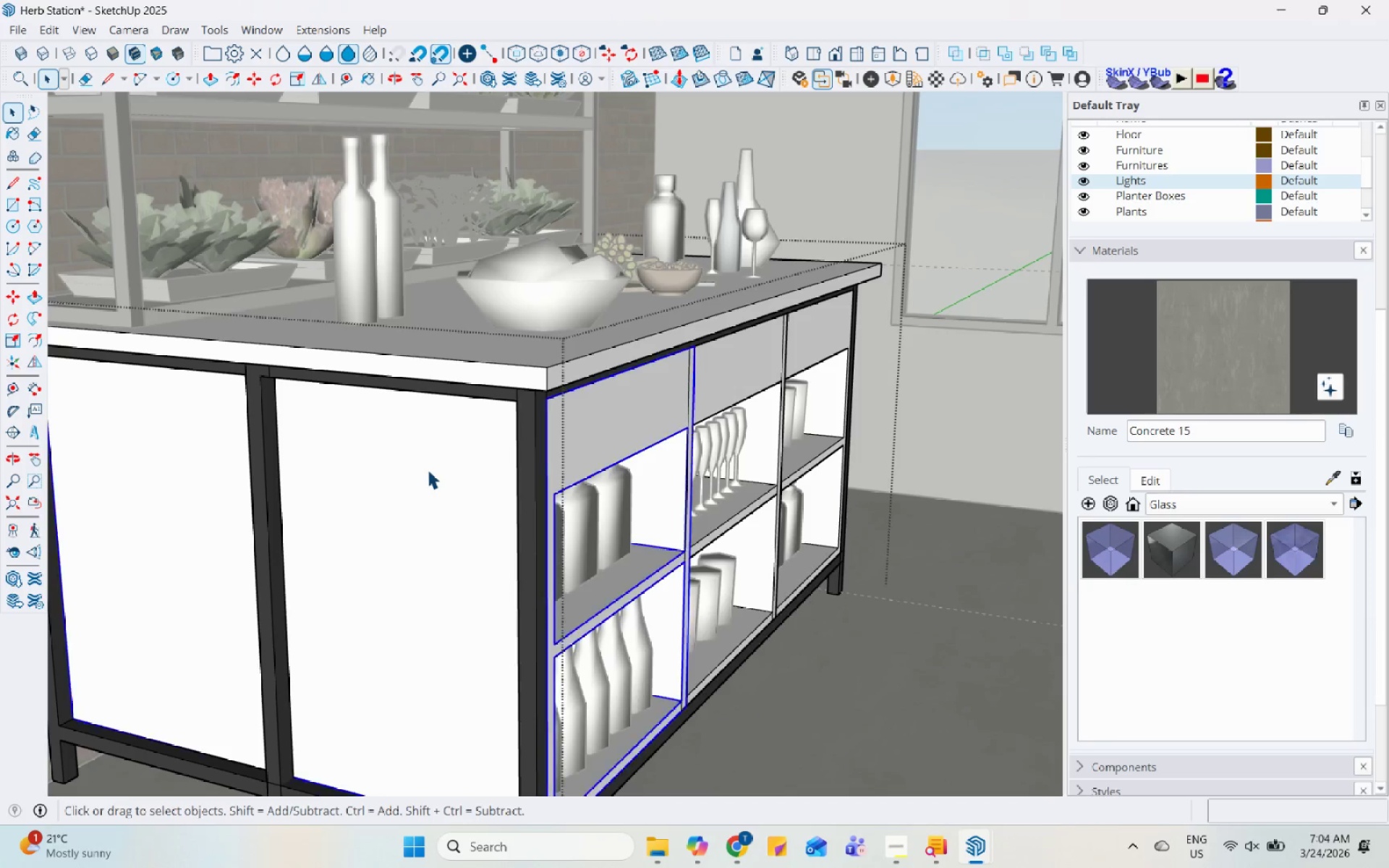 
triple_click([428, 469])
 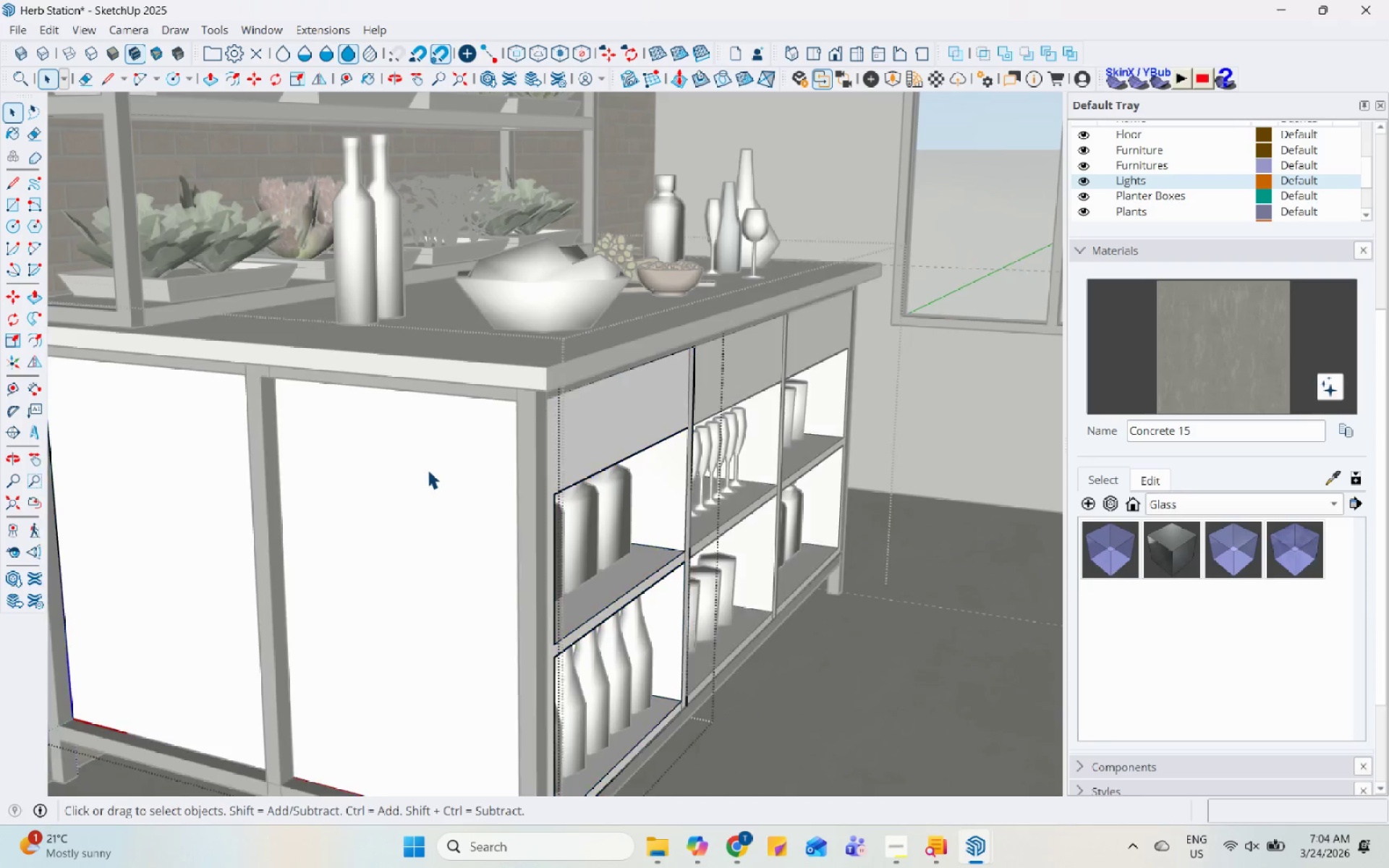 
triple_click([428, 469])
 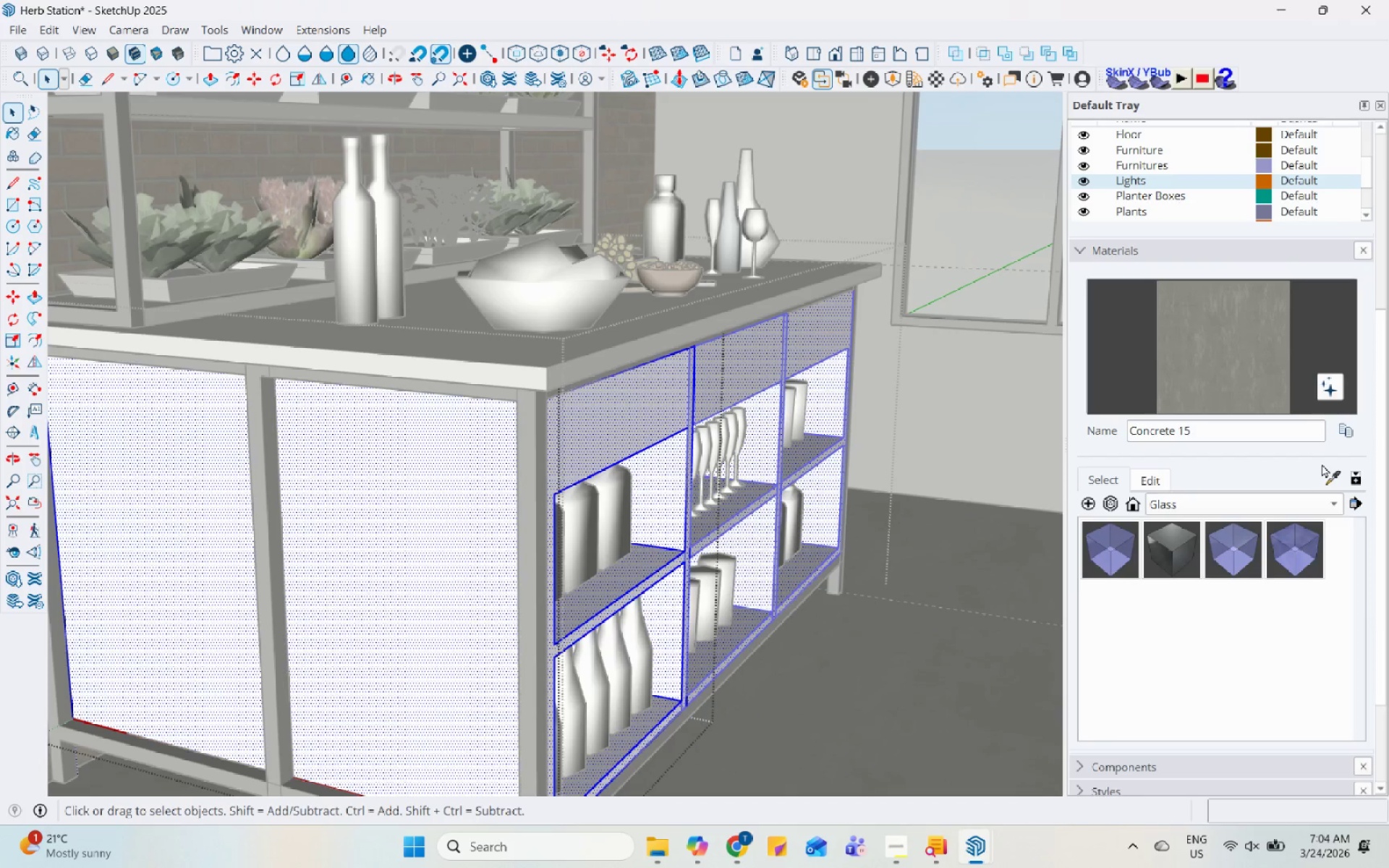 
left_click([1334, 477])
 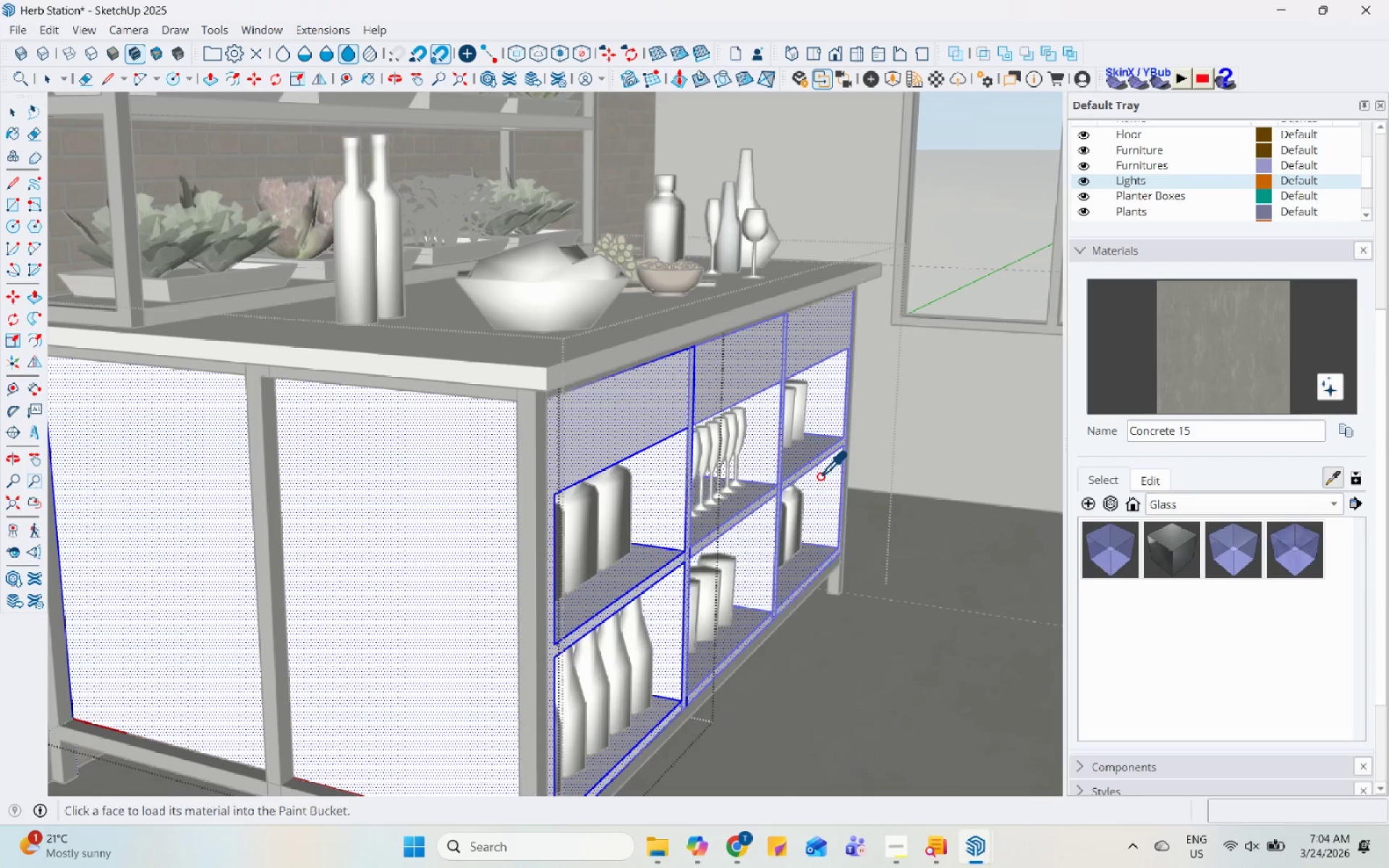 
scroll: coordinate [804, 486], scroll_direction: down, amount: 8.0
 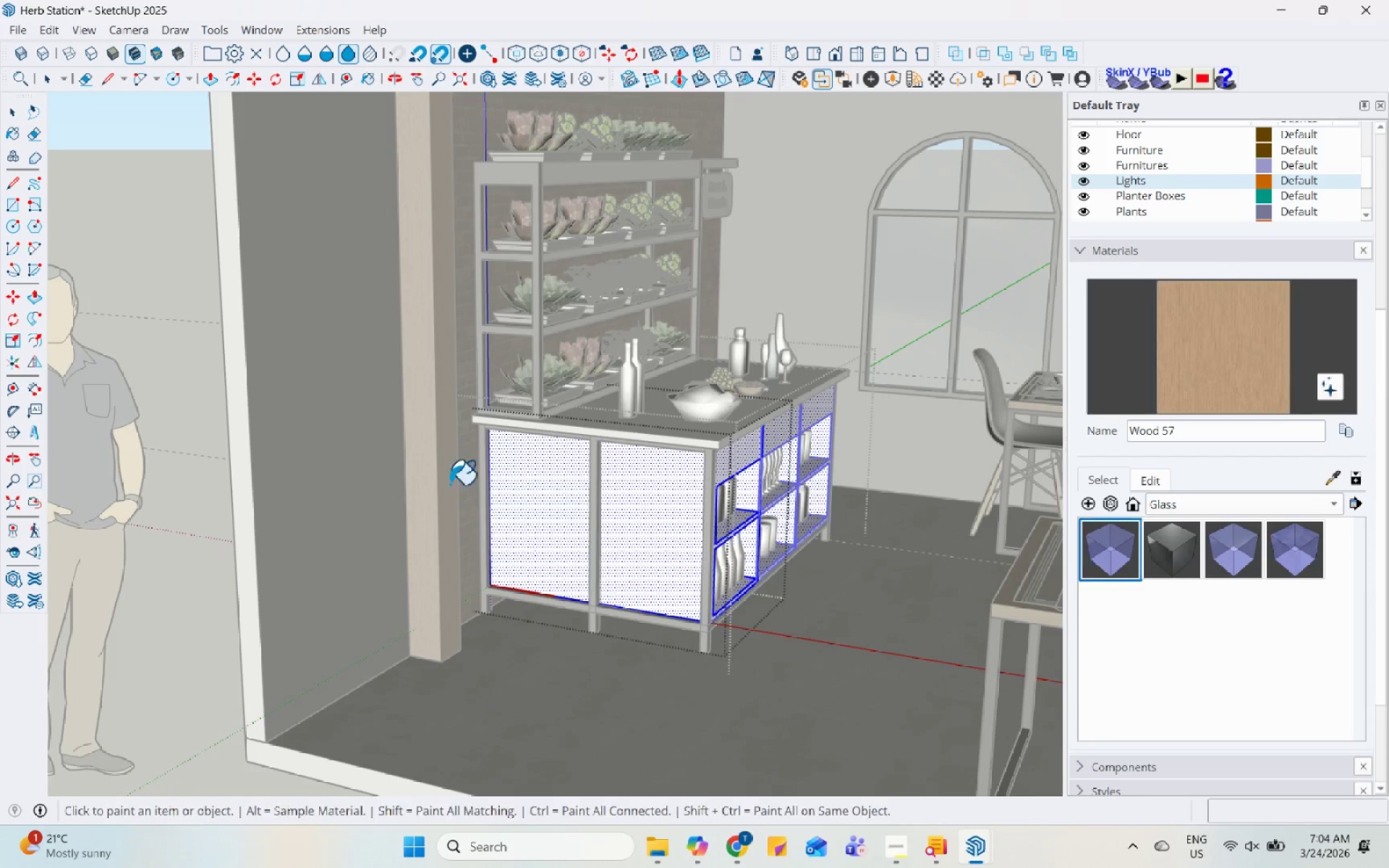 
double_click([556, 506])
 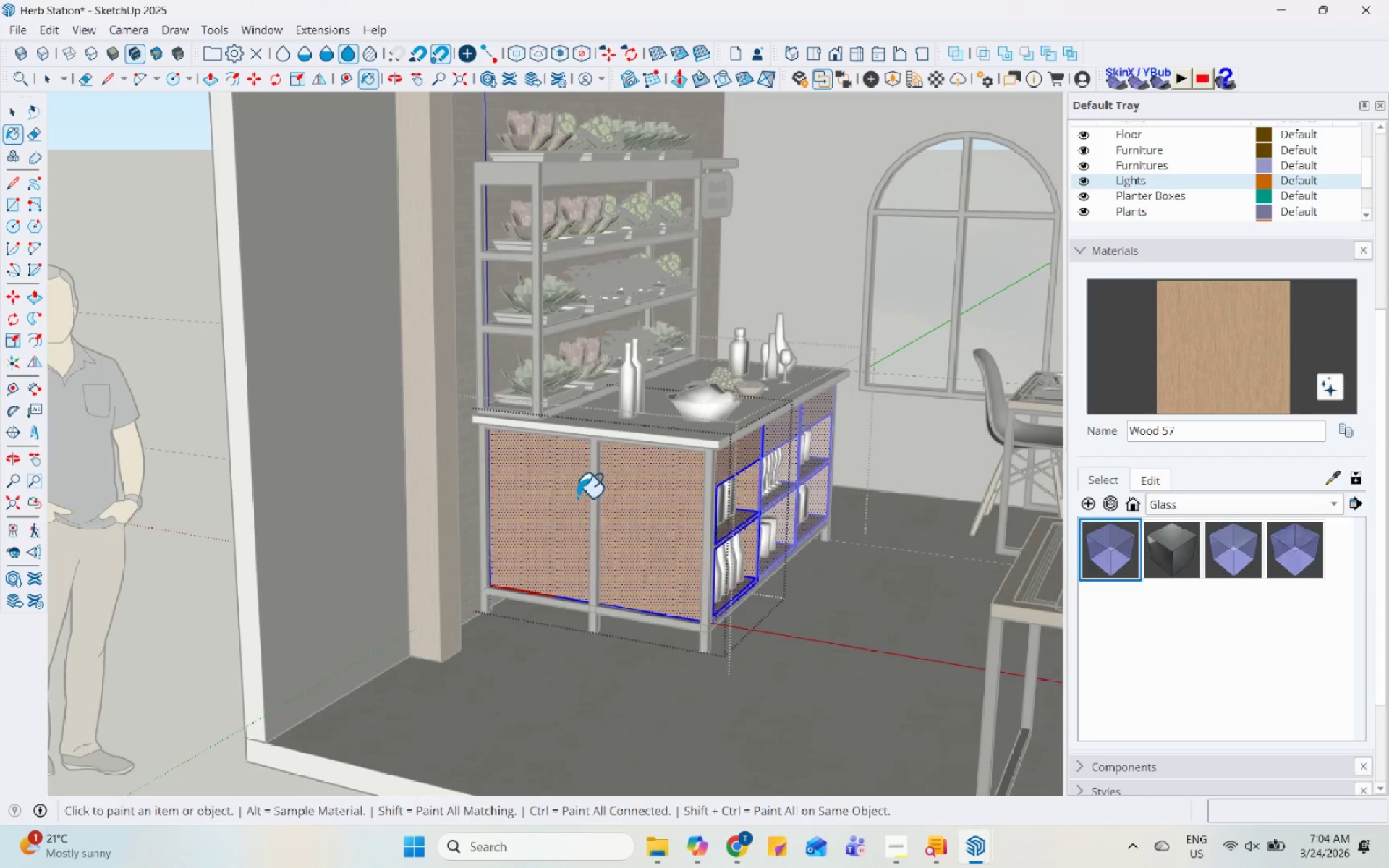 
key(Space)
 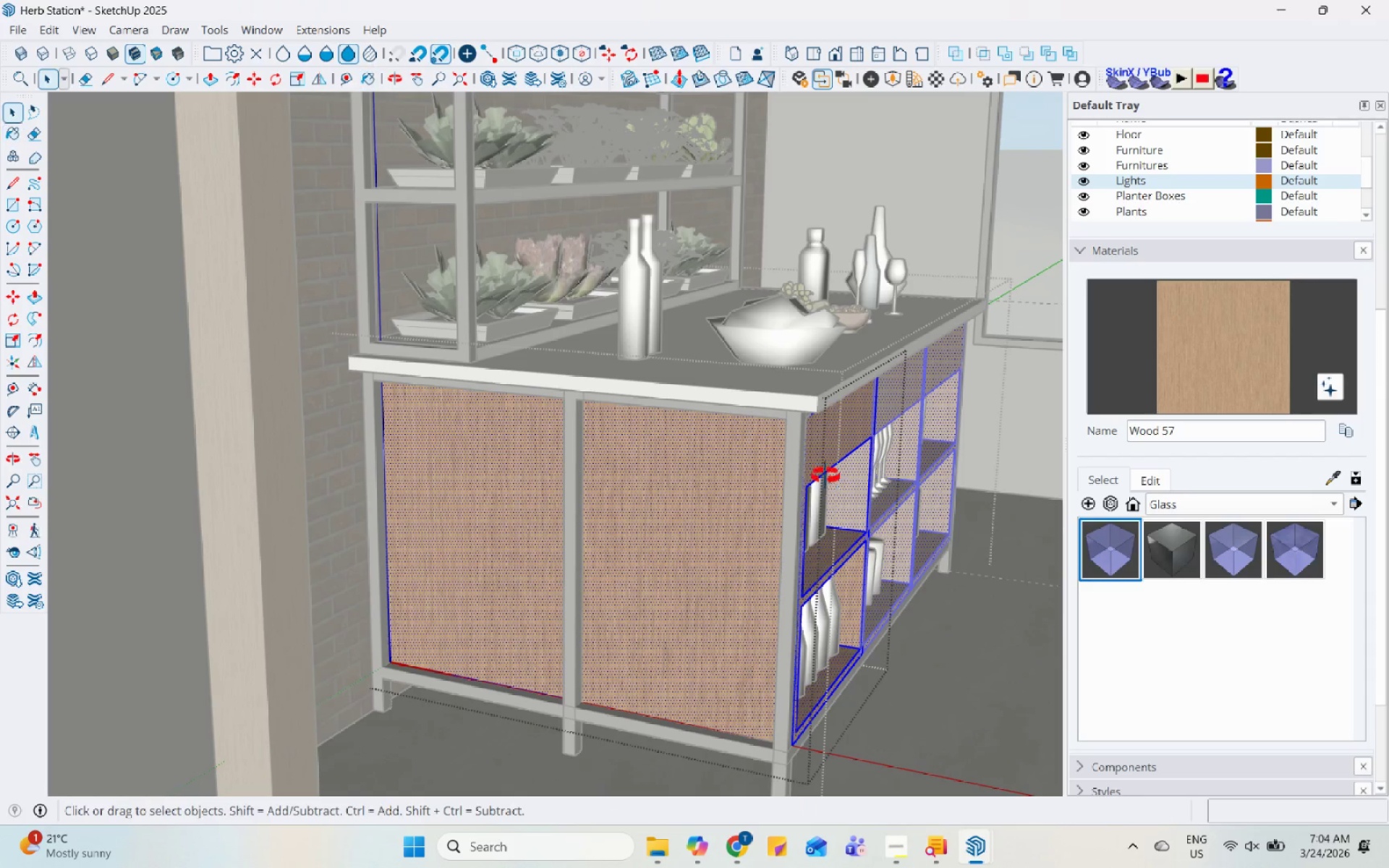 
key(Escape)
 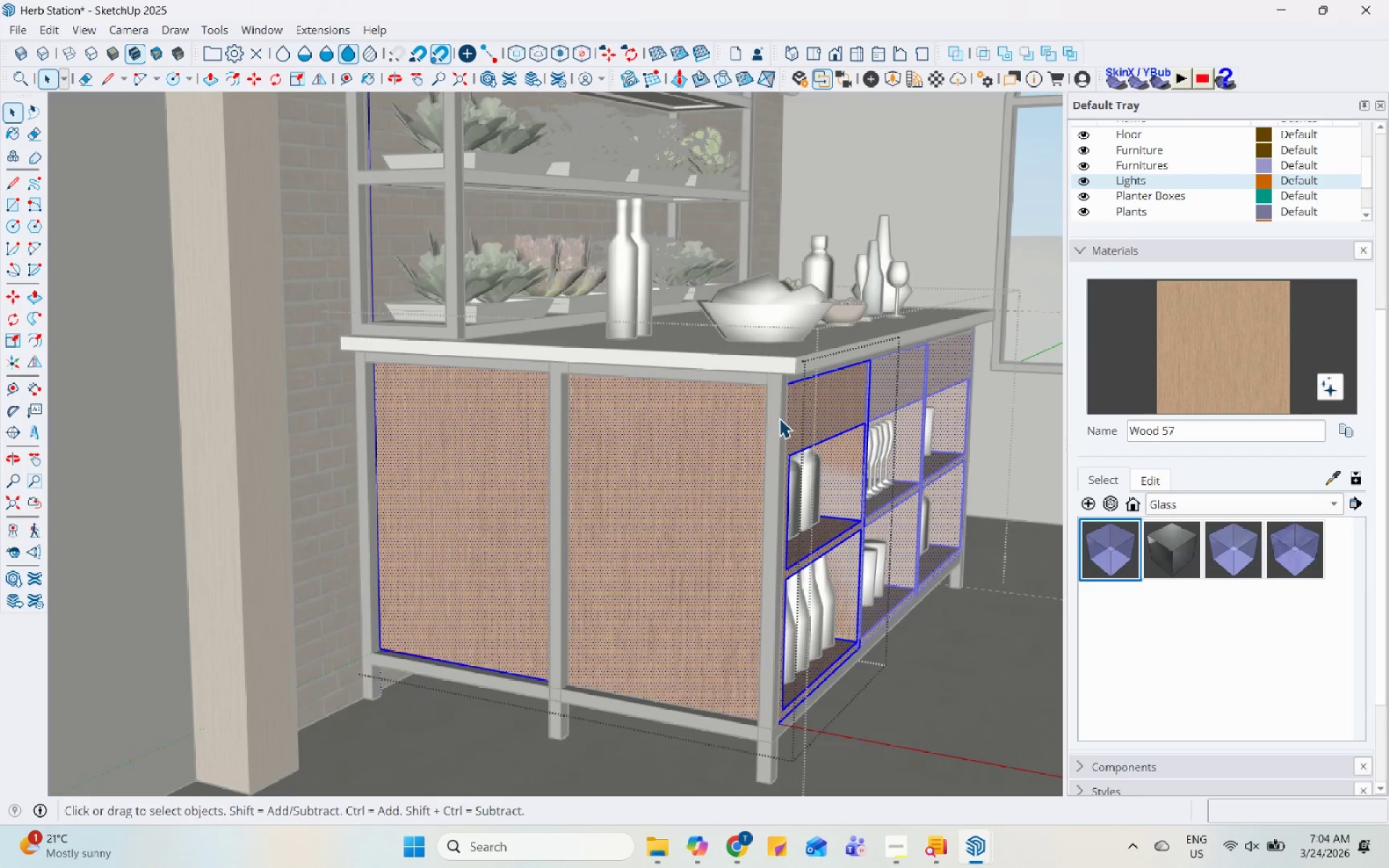 
scroll: coordinate [622, 486], scroll_direction: up, amount: 6.0
 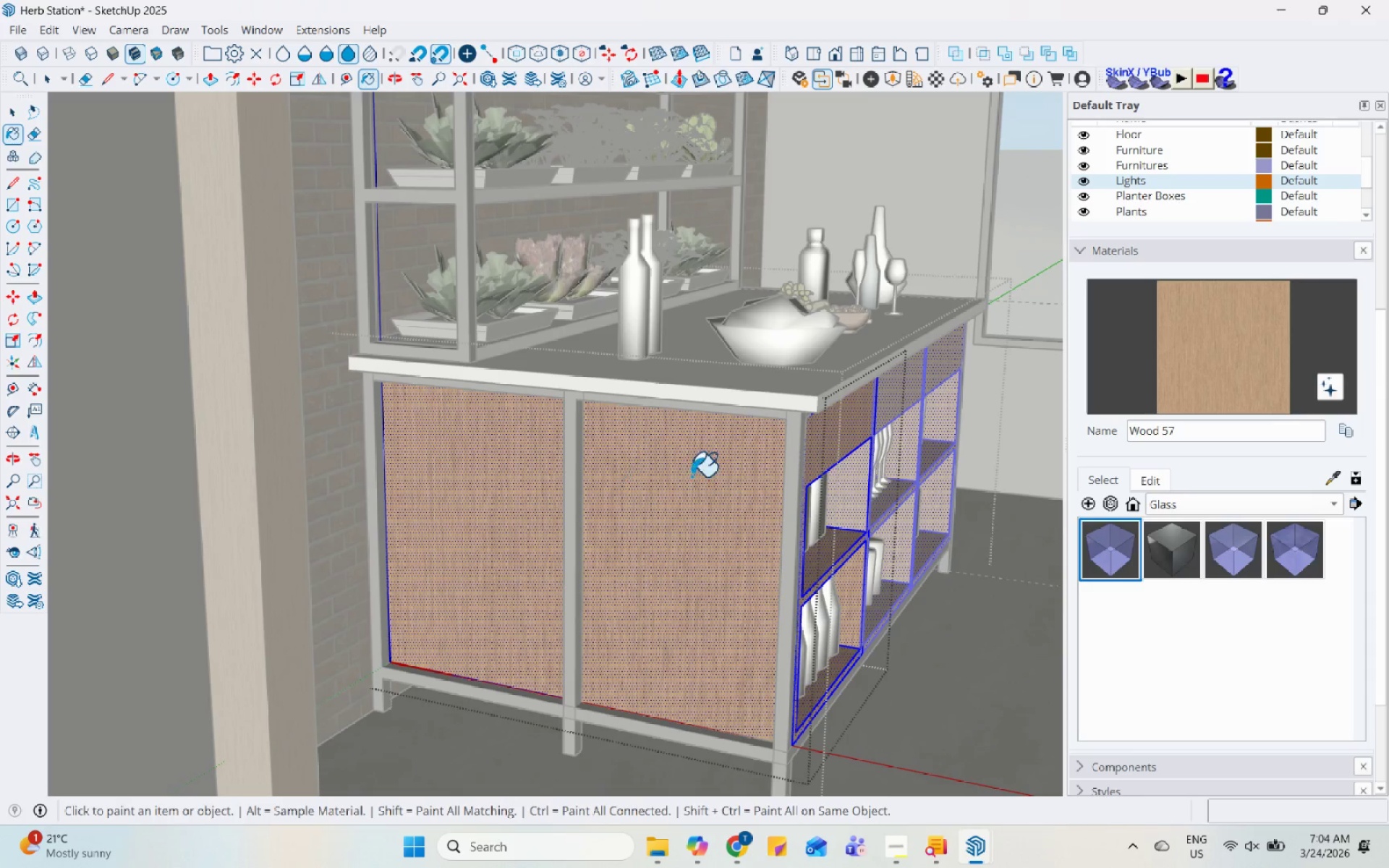 
key(Escape)
 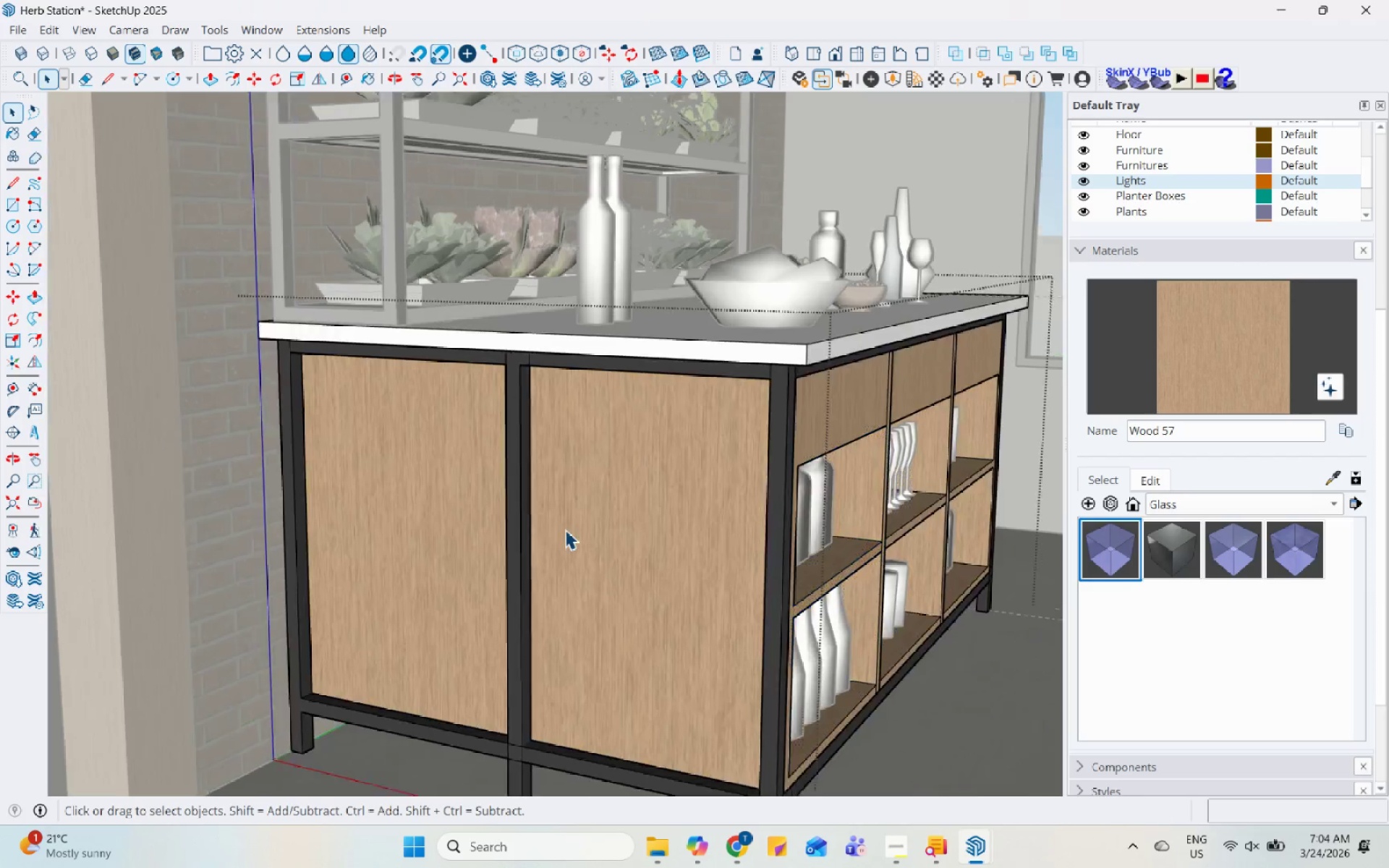 
key(Escape)
 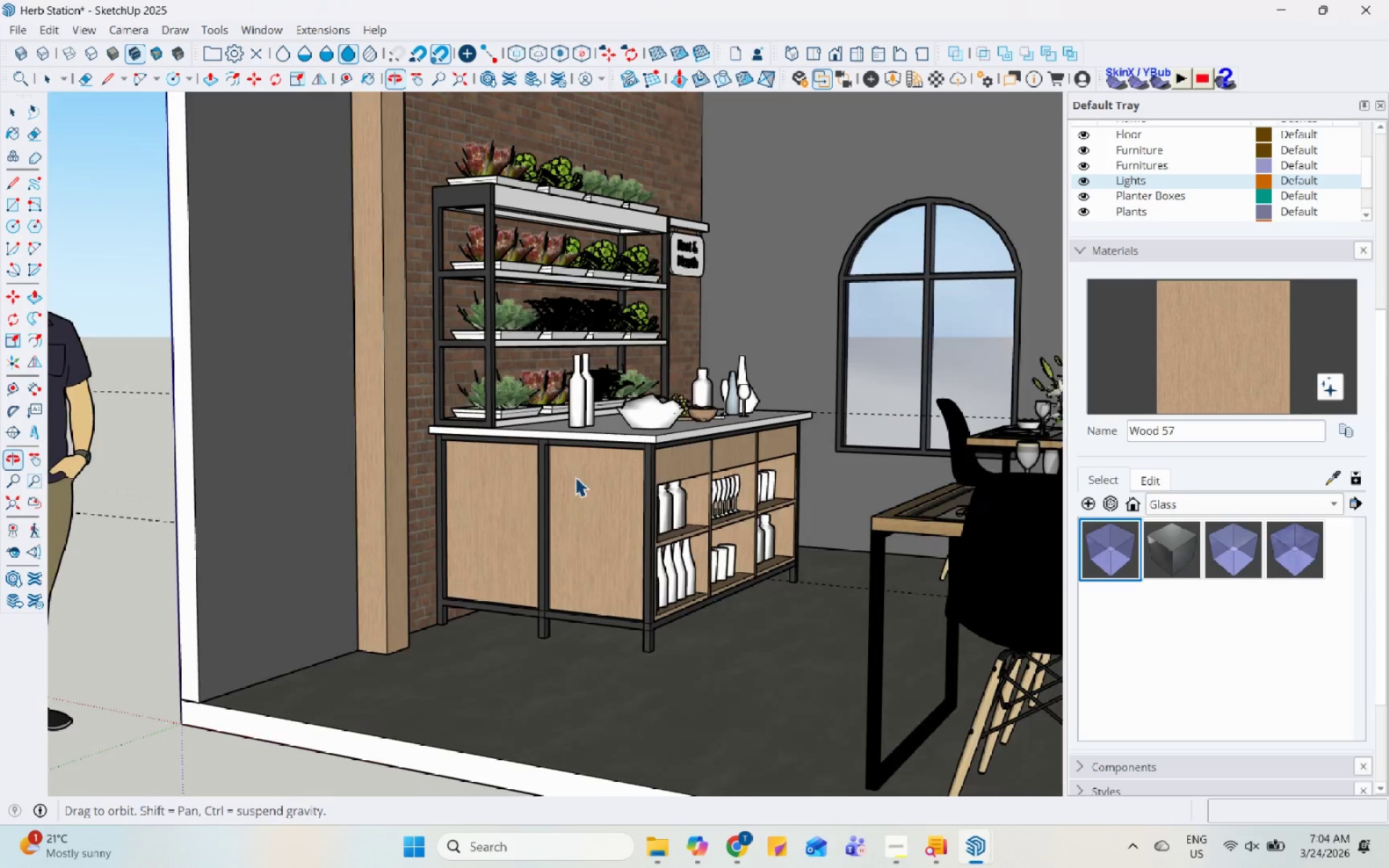 
scroll: coordinate [565, 529], scroll_direction: down, amount: 9.0
 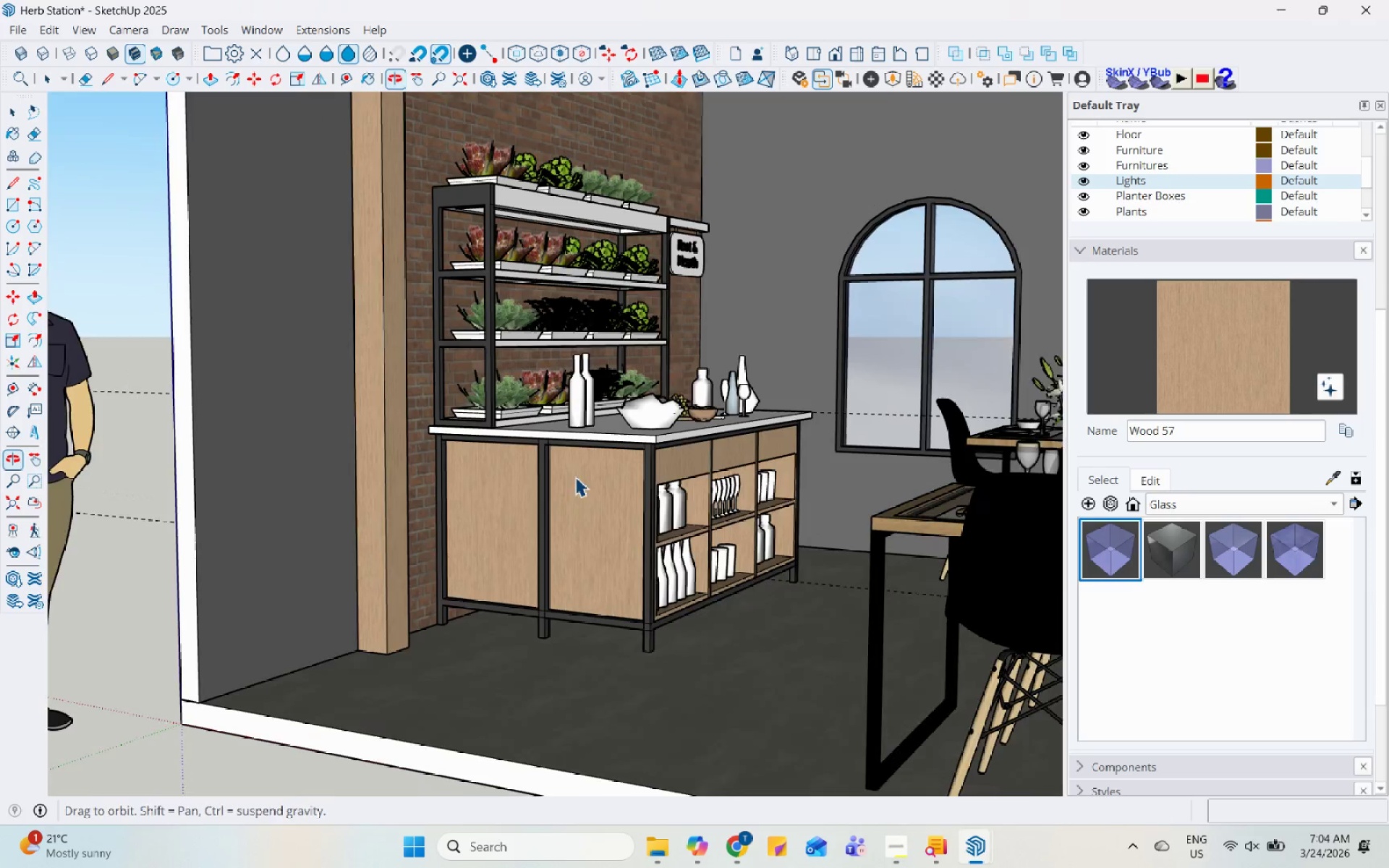 
double_click([535, 203])
 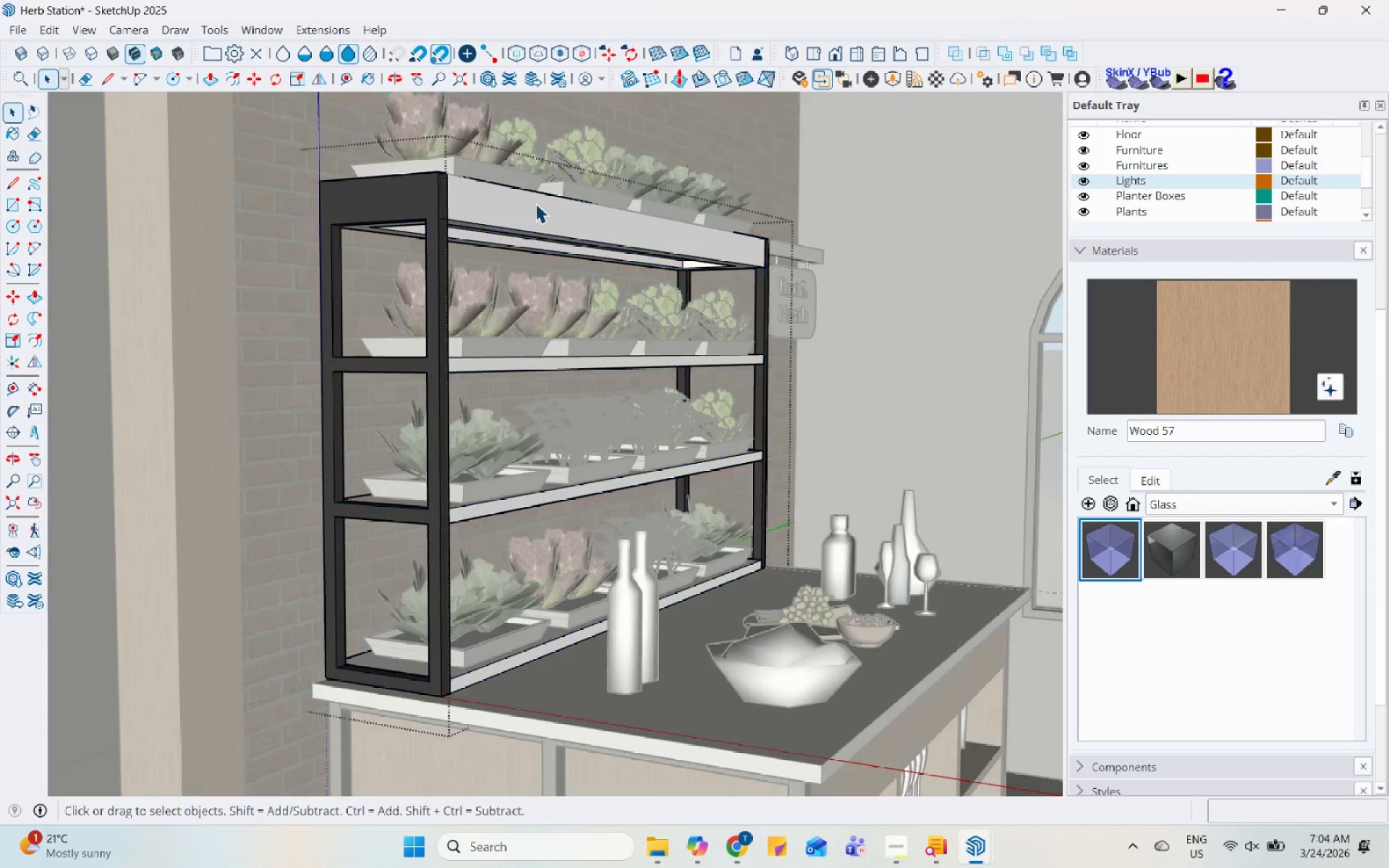 
scroll: coordinate [532, 193], scroll_direction: up, amount: 12.0
 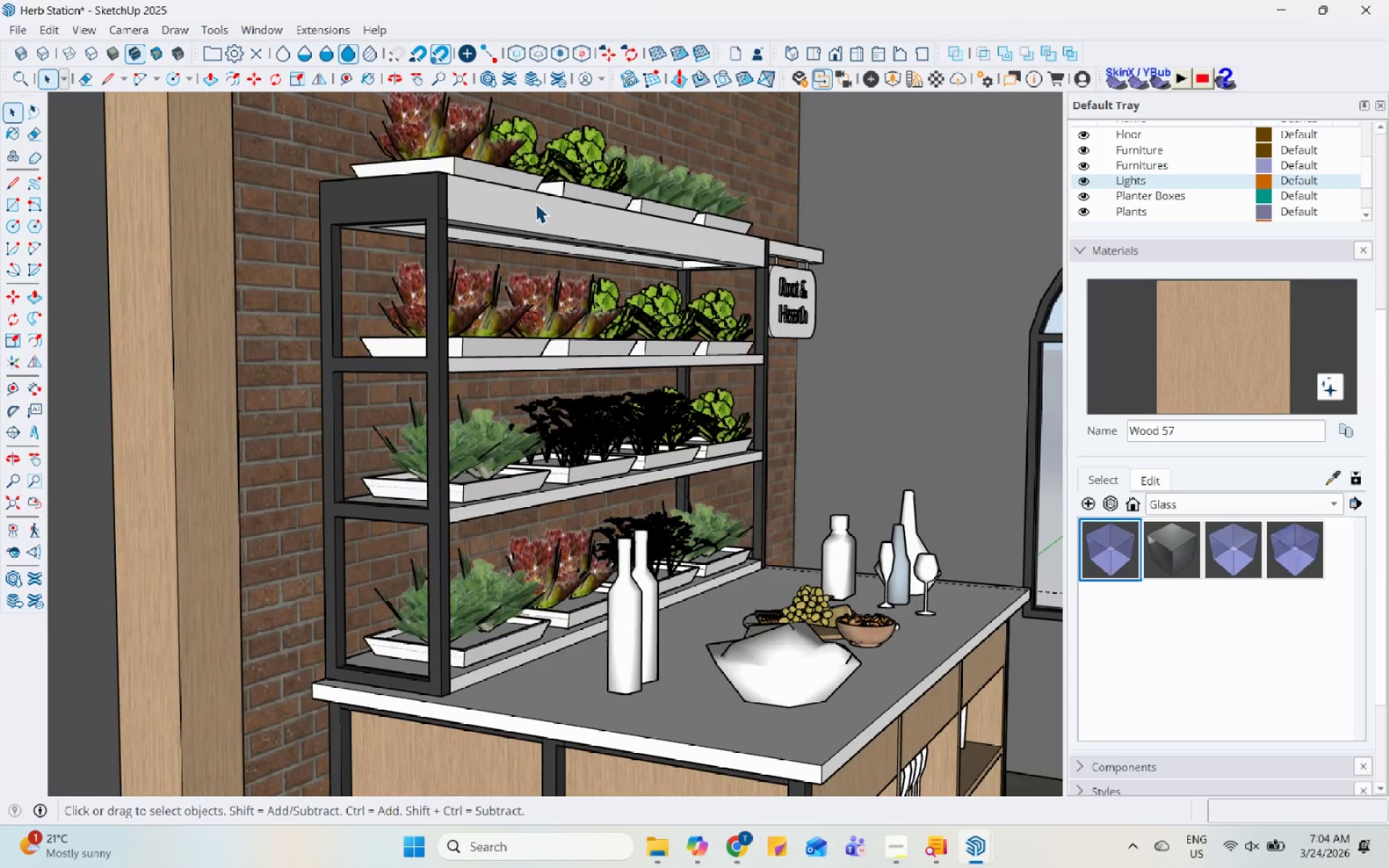 
triple_click([535, 203])
 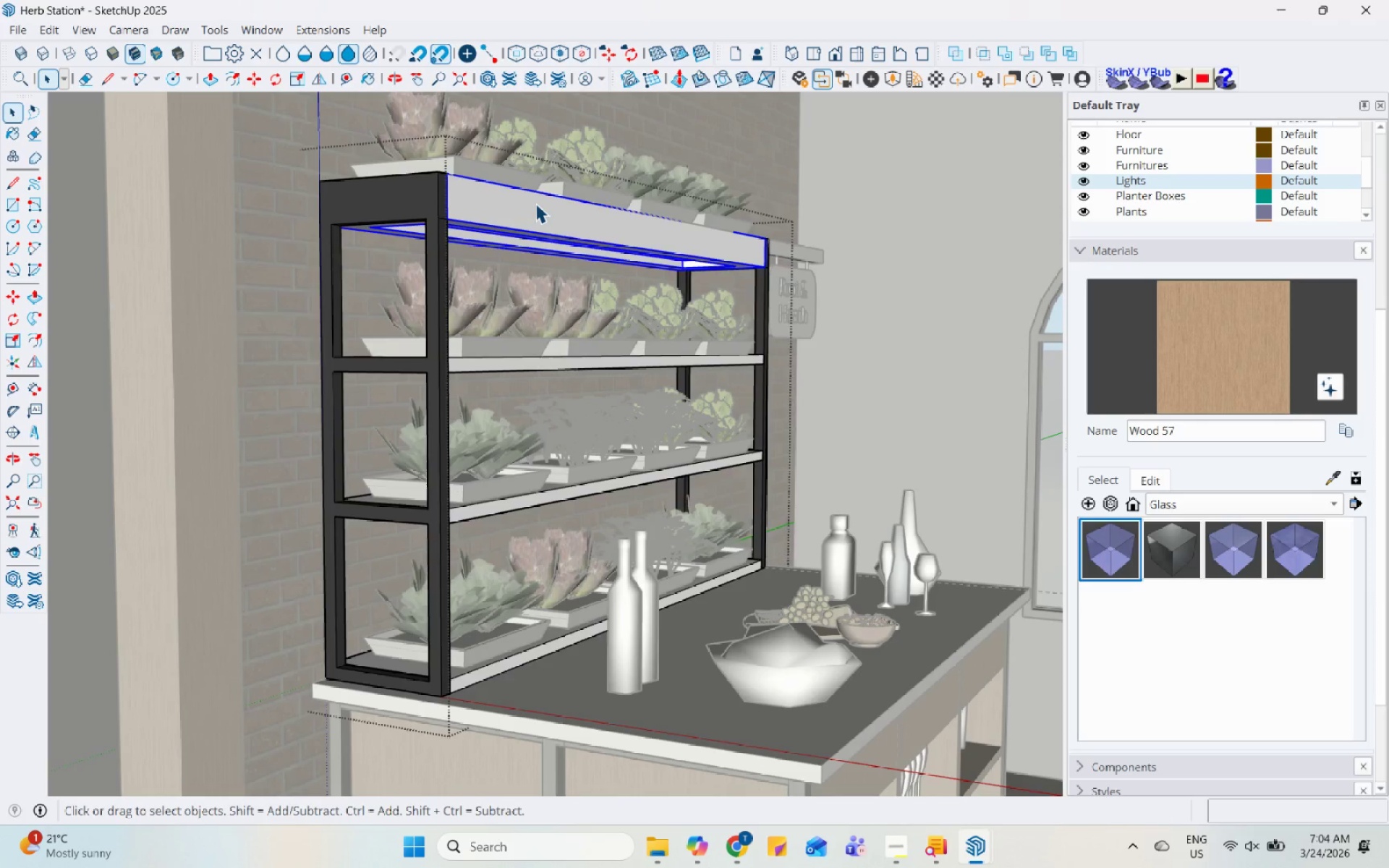 
triple_click([535, 203])
 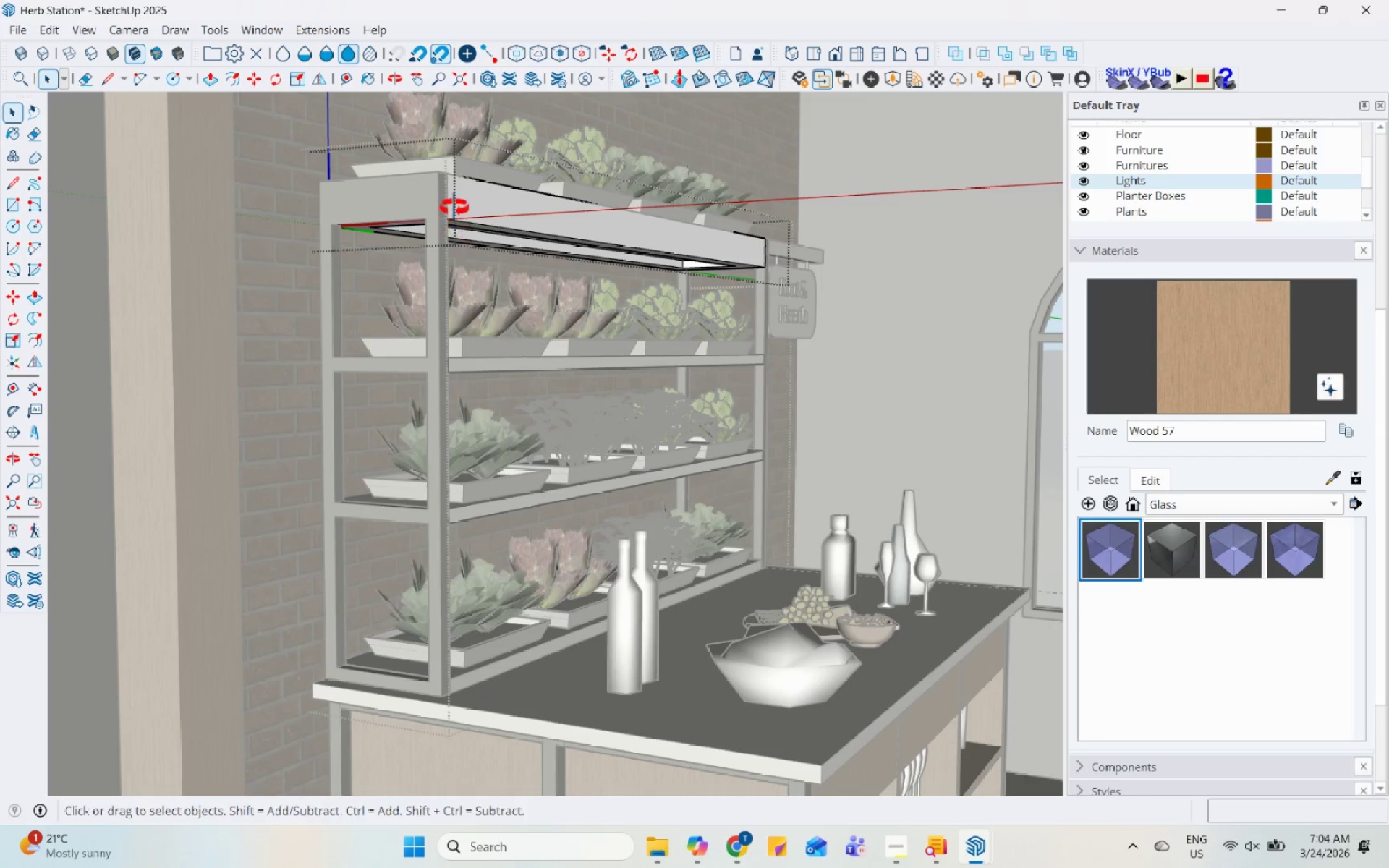 
double_click([692, 237])
 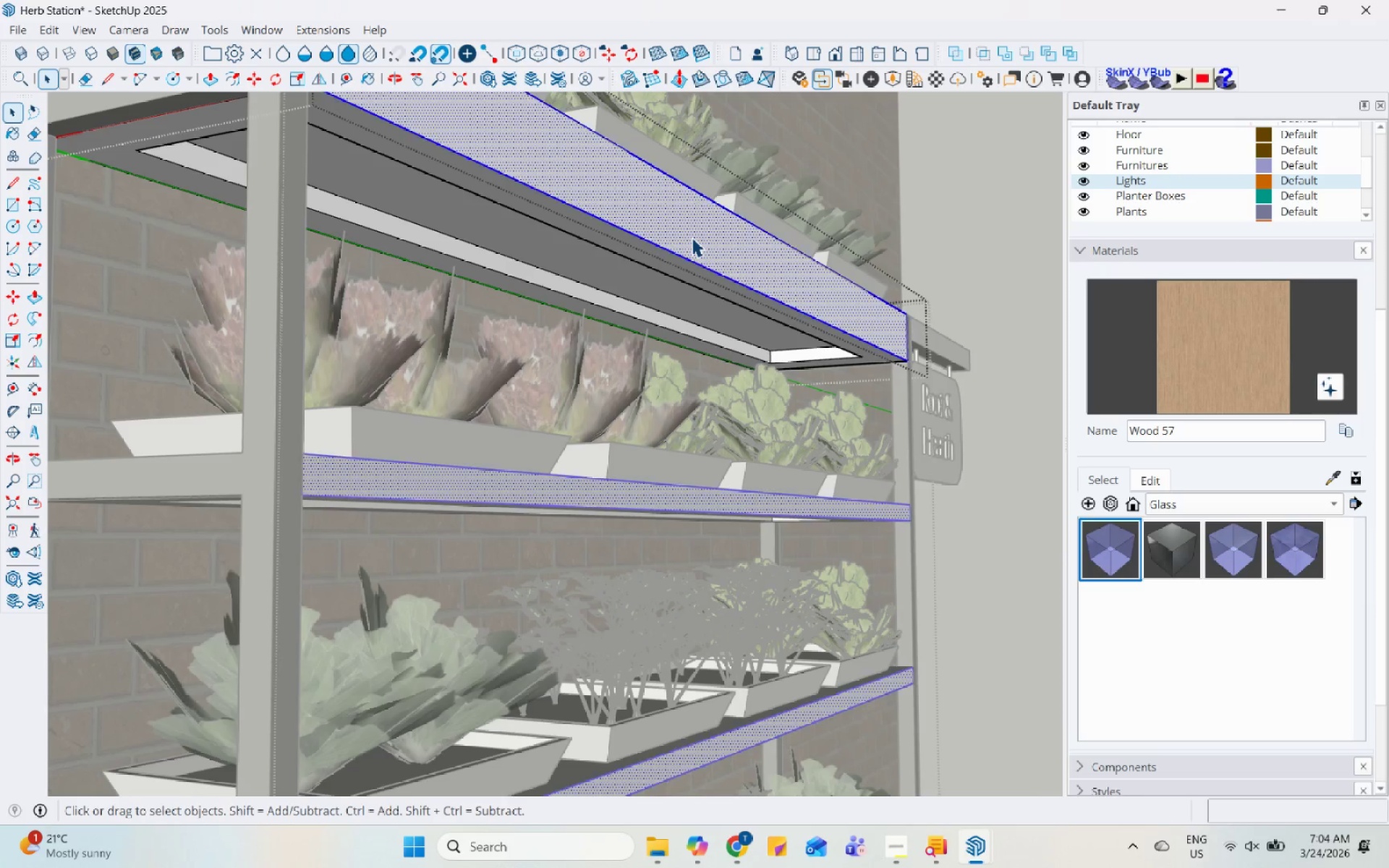 
scroll: coordinate [672, 278], scroll_direction: up, amount: 8.0
 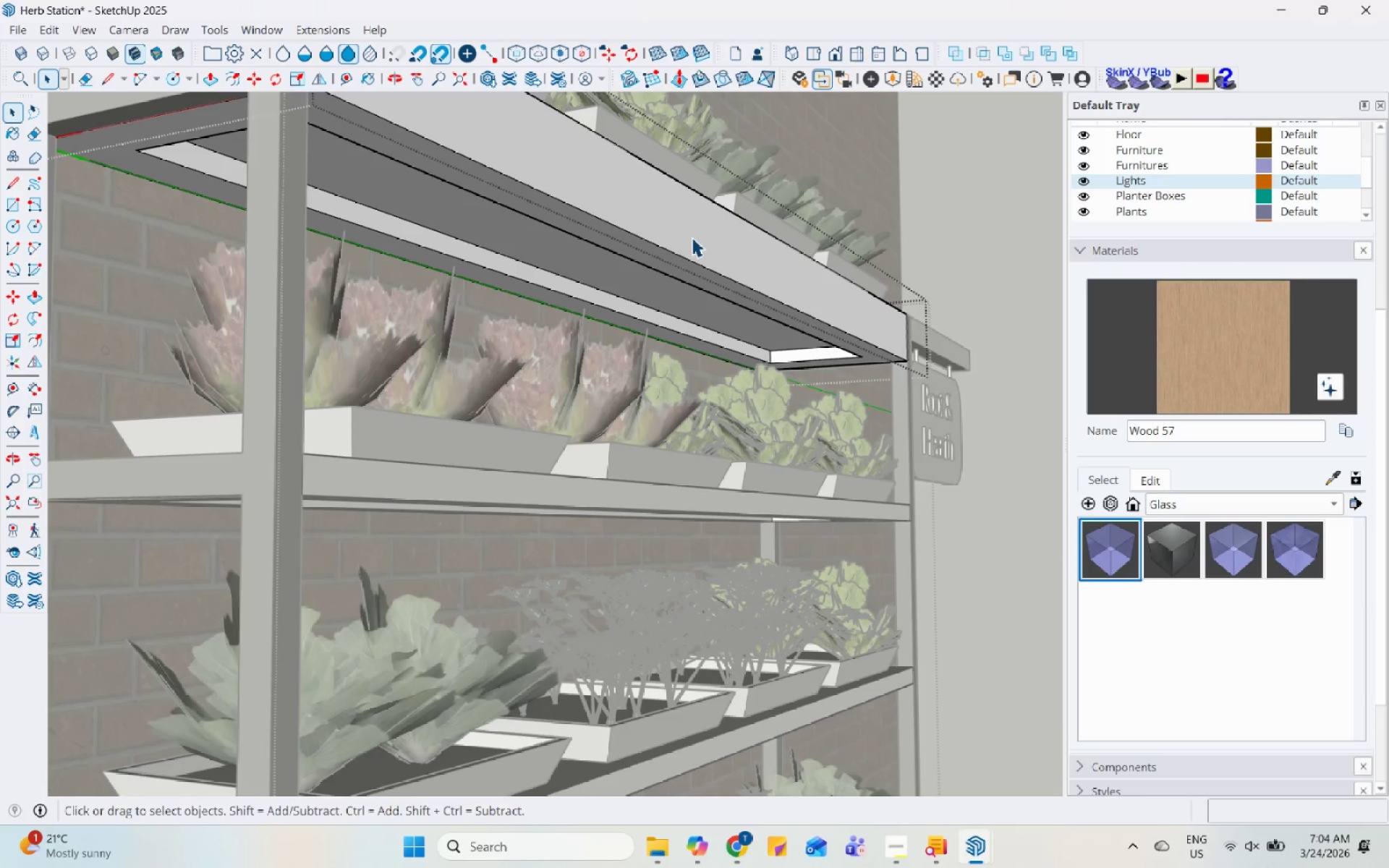 
triple_click([692, 237])
 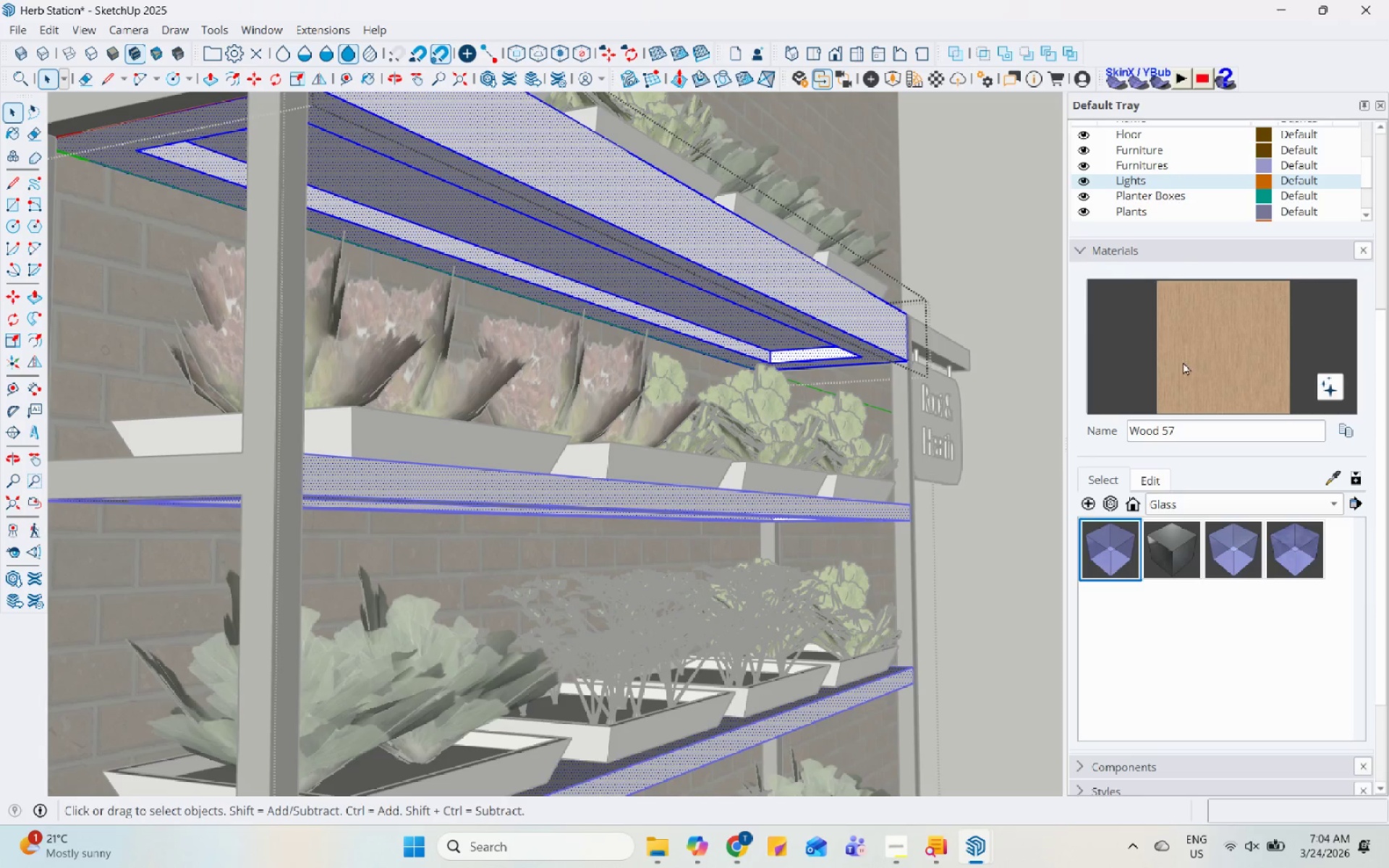 
left_click_drag(start_coordinate=[1200, 354], to_coordinate=[1178, 354])
 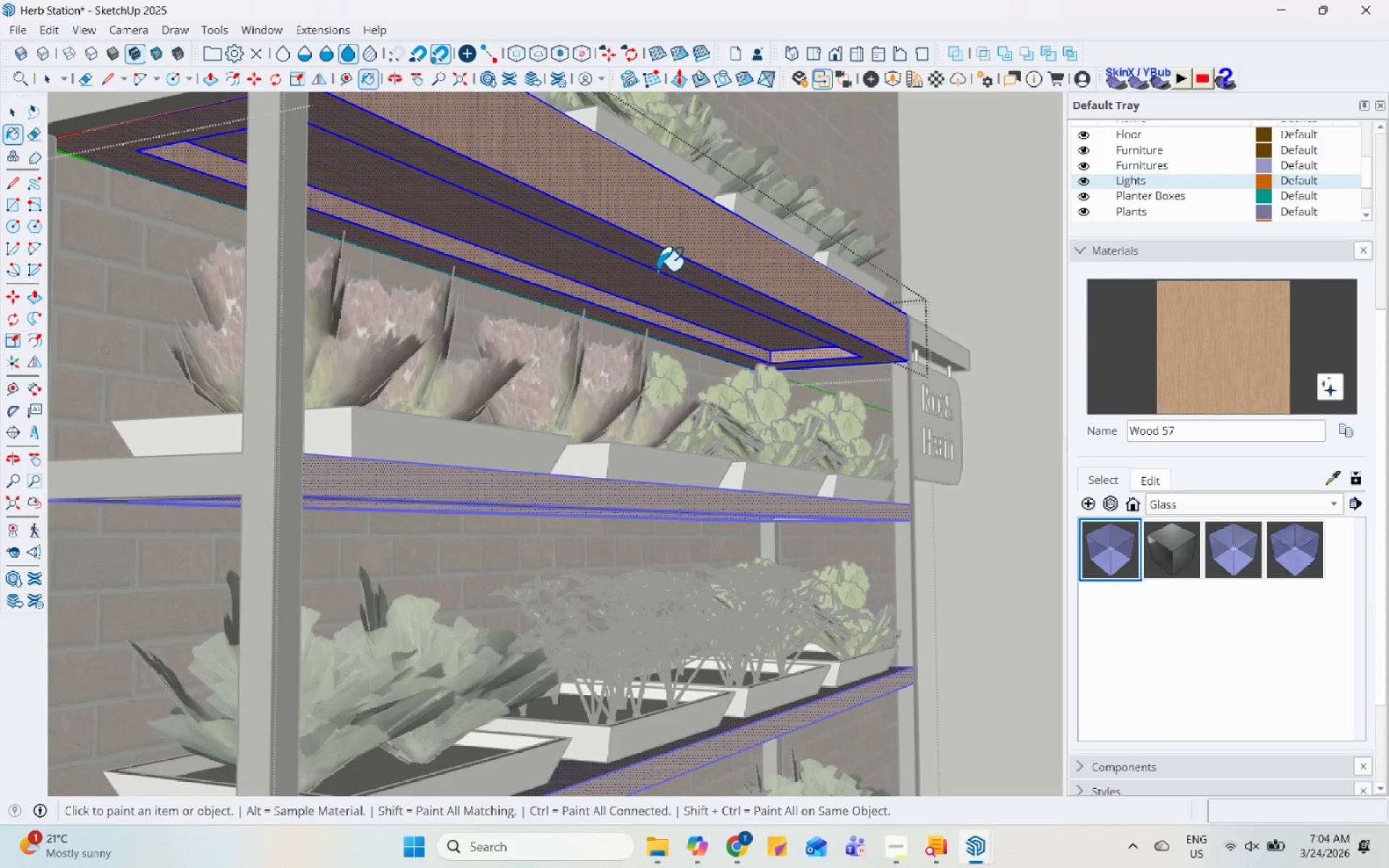 
key(Space)
 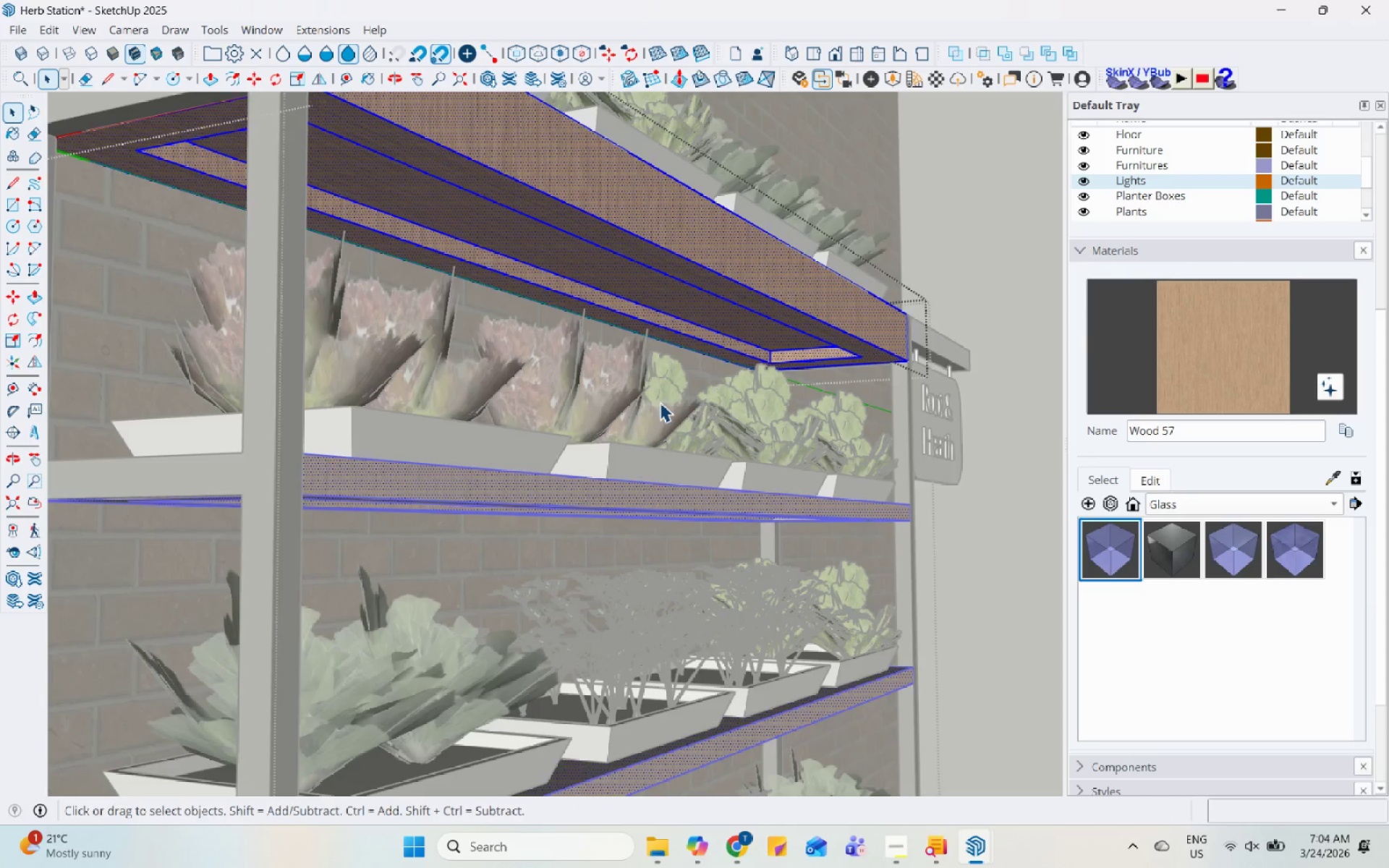 
key(Escape)
 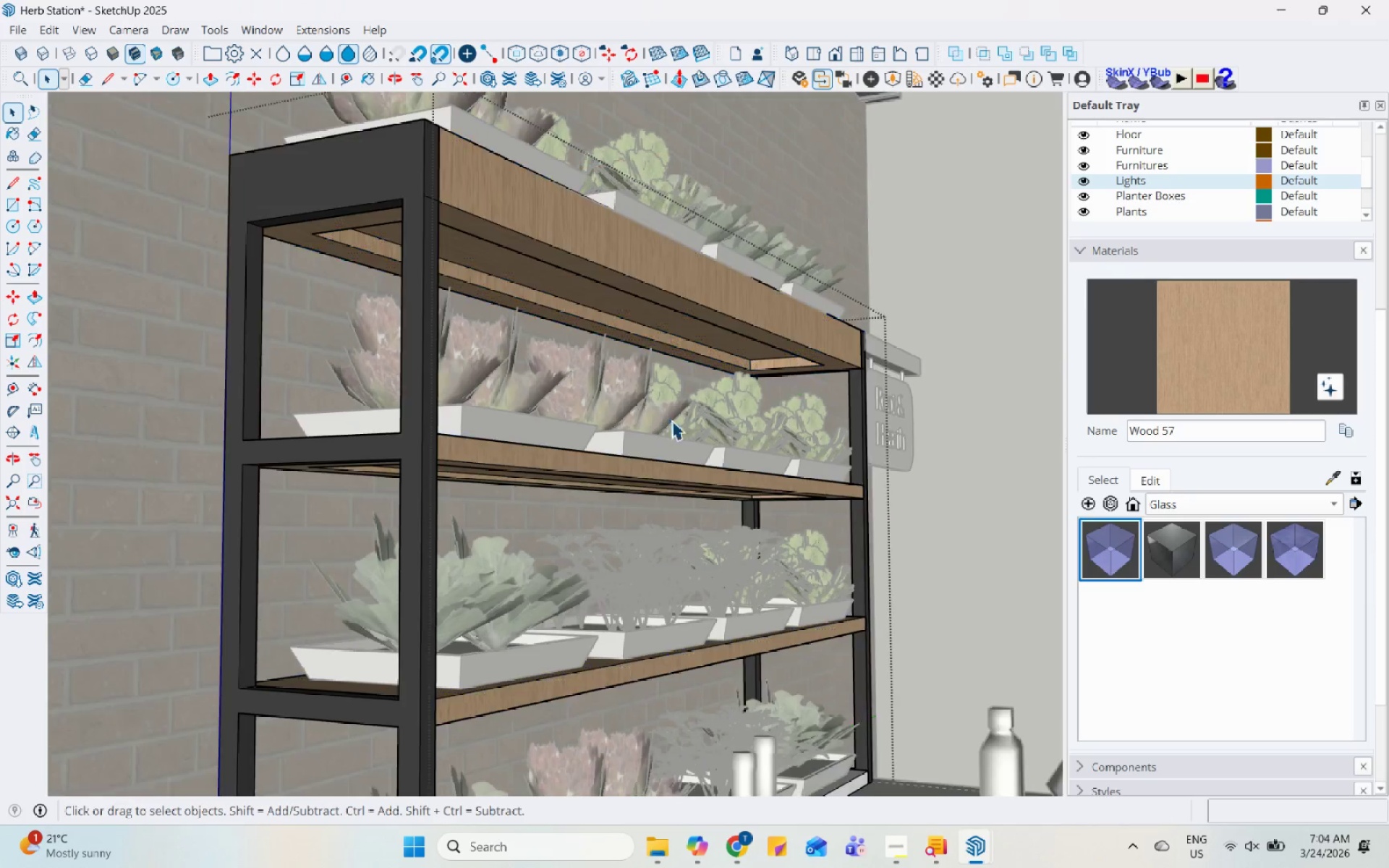 
key(Escape)
 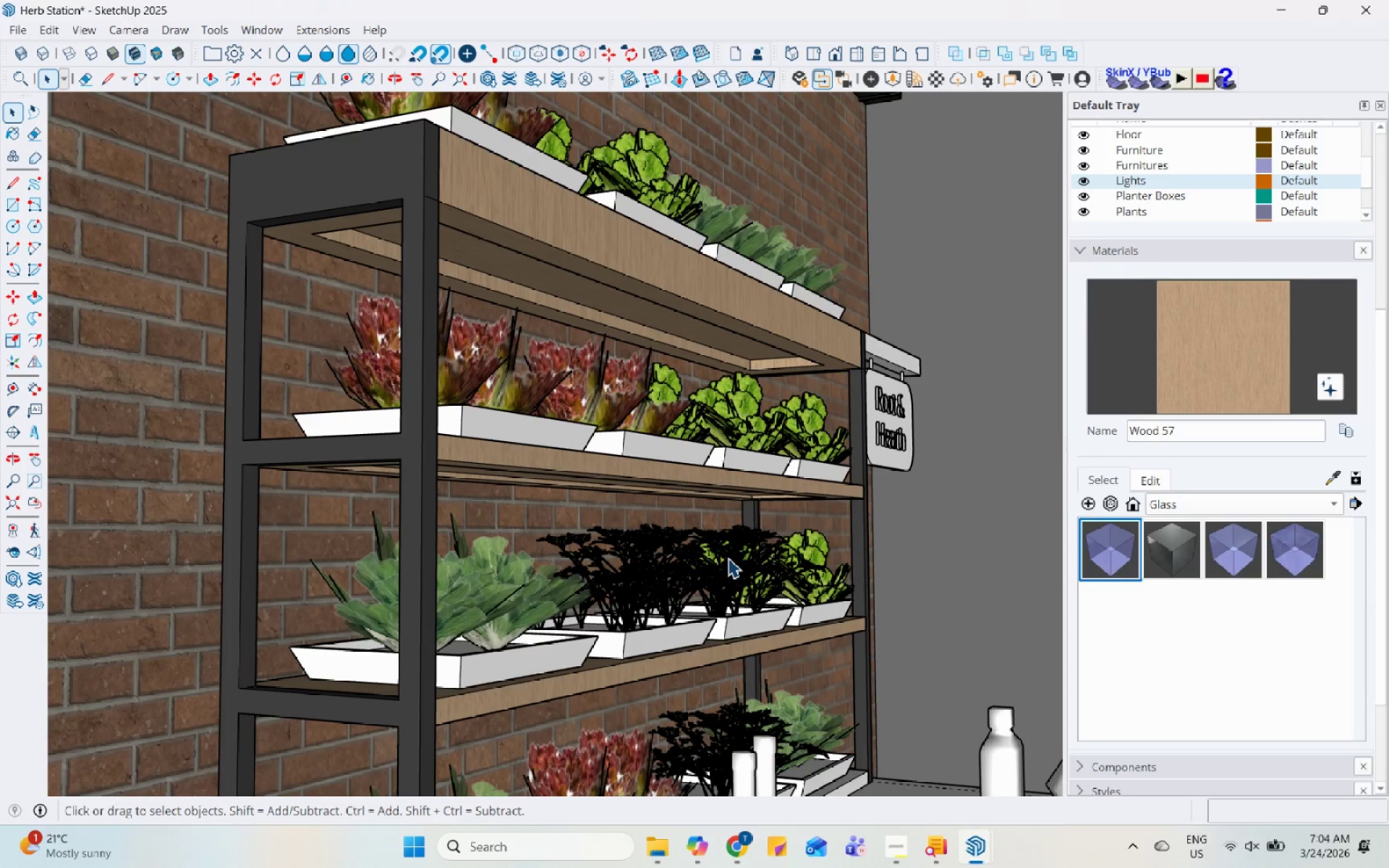 
scroll: coordinate [726, 610], scroll_direction: down, amount: 12.0
 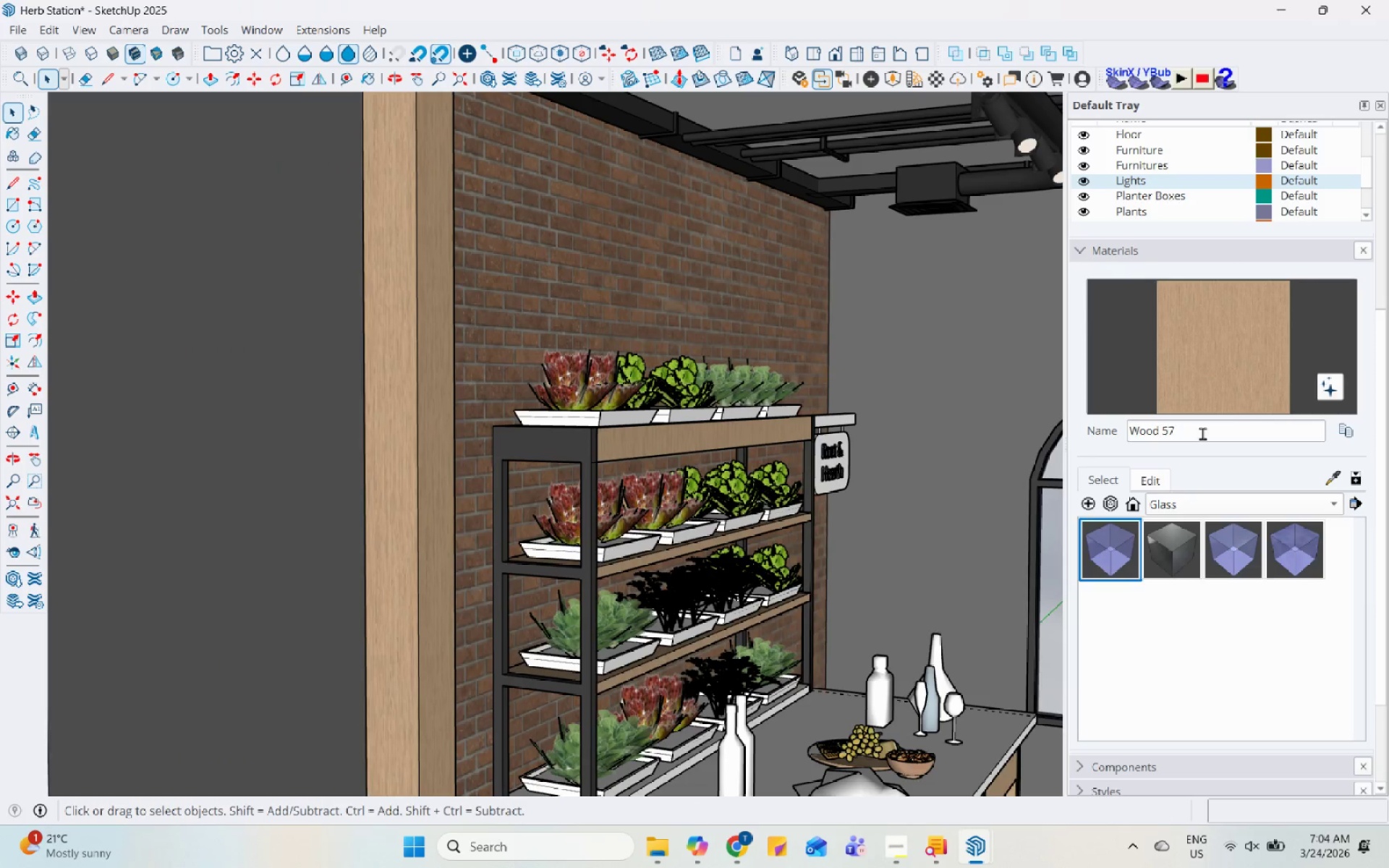 
left_click_drag(start_coordinate=[1228, 401], to_coordinate=[1223, 401])
 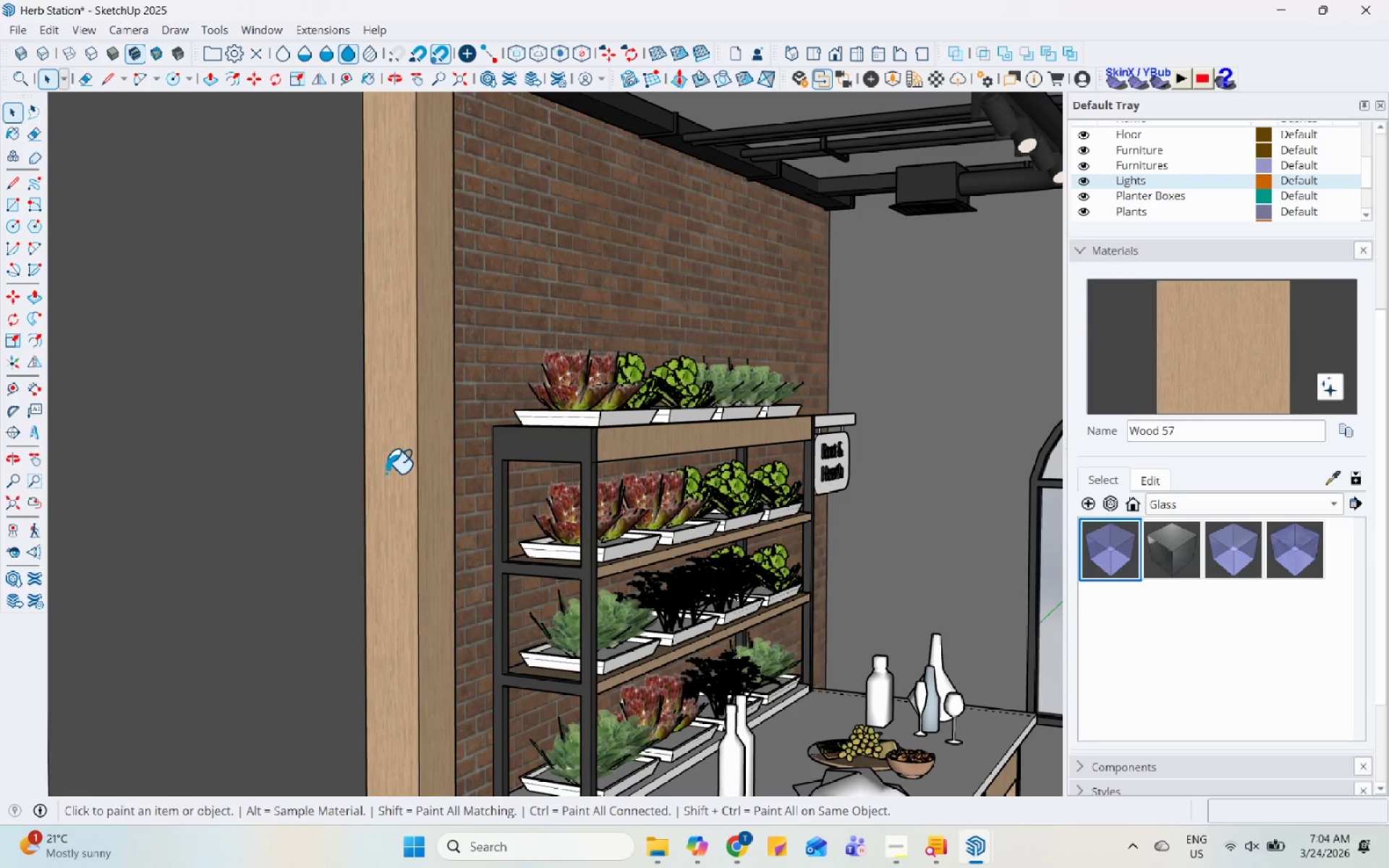 
left_click([597, 746])
 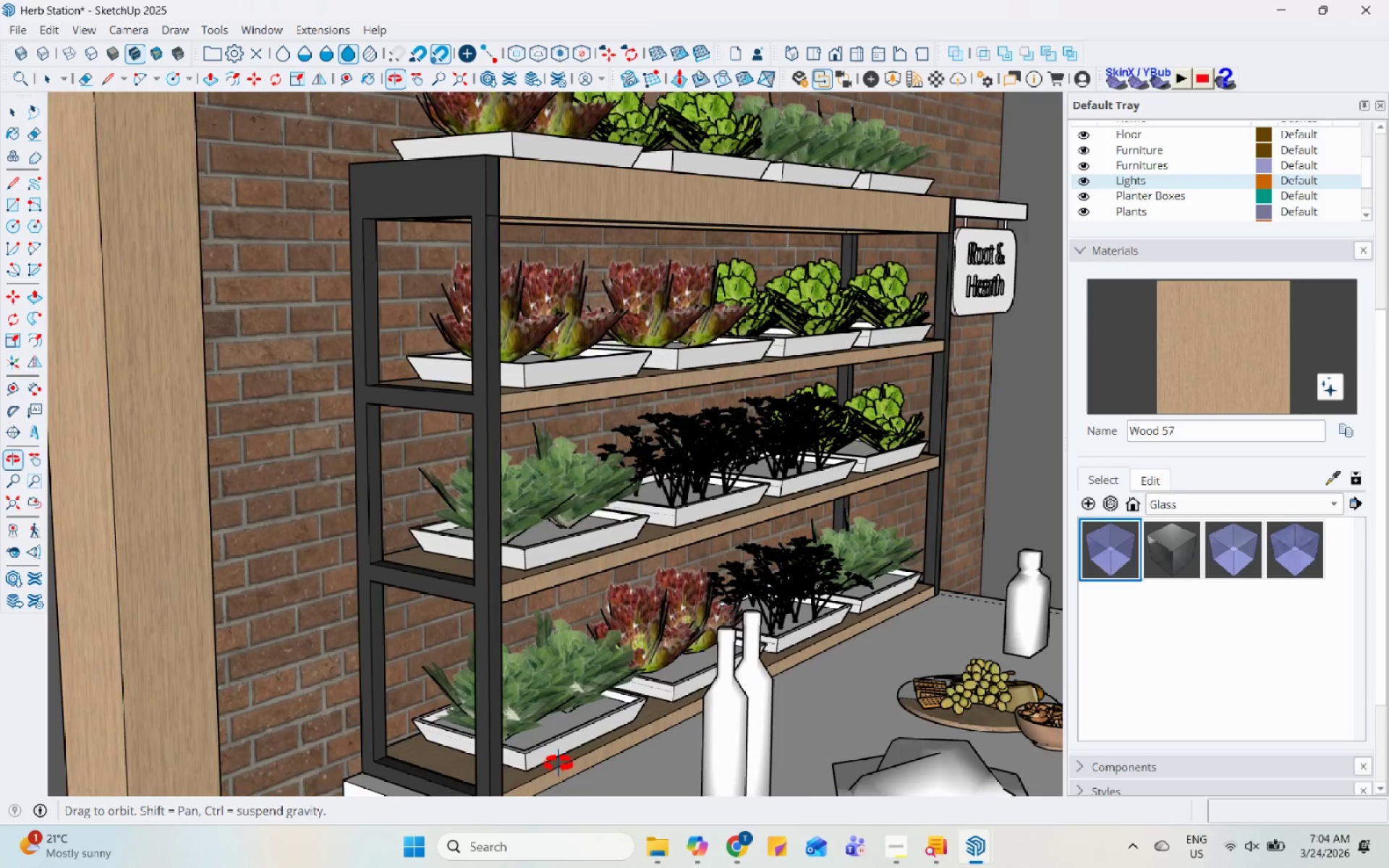 
scroll: coordinate [509, 746], scroll_direction: up, amount: 1.0
 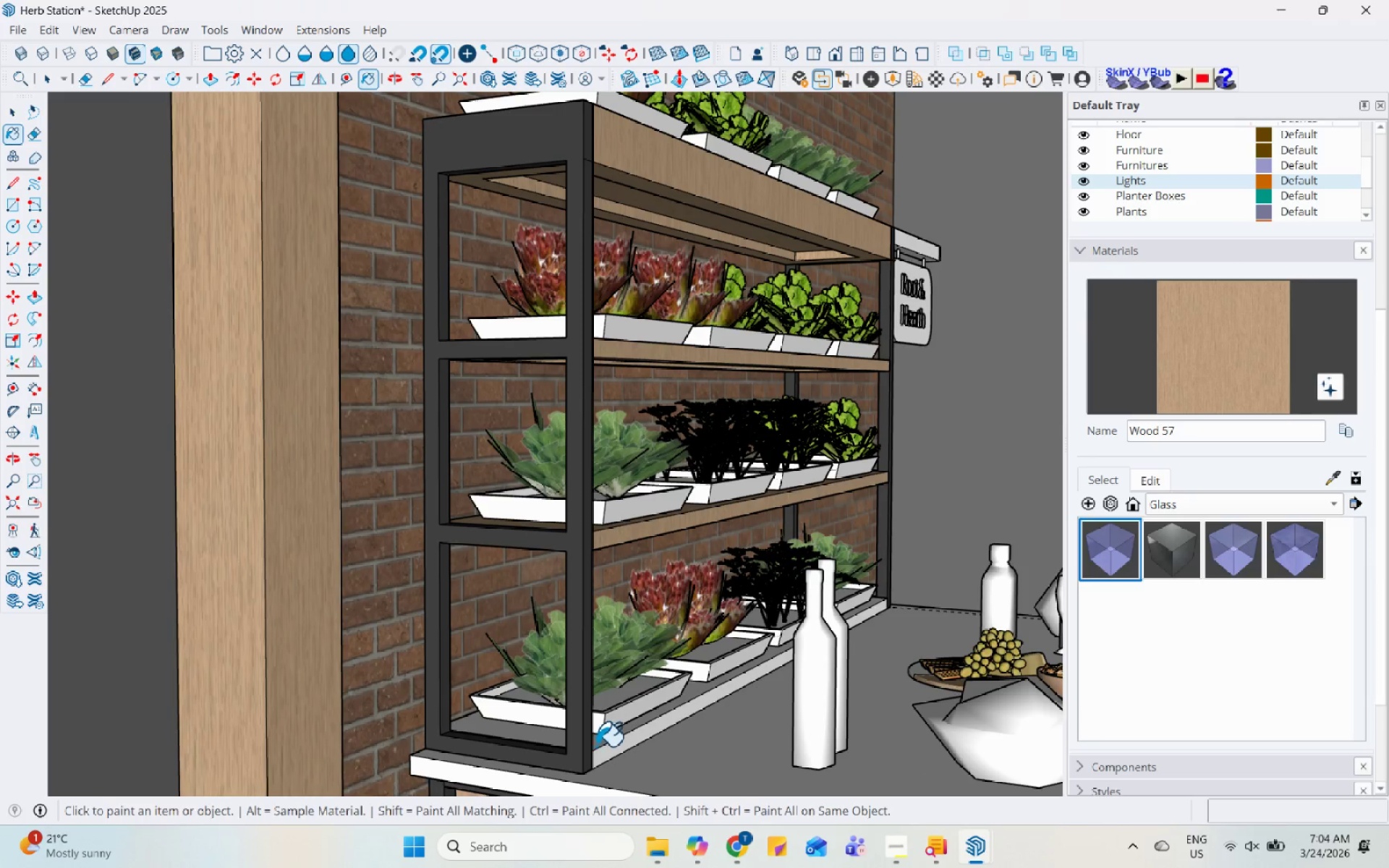 
scroll: coordinate [529, 653], scroll_direction: down, amount: 5.0
 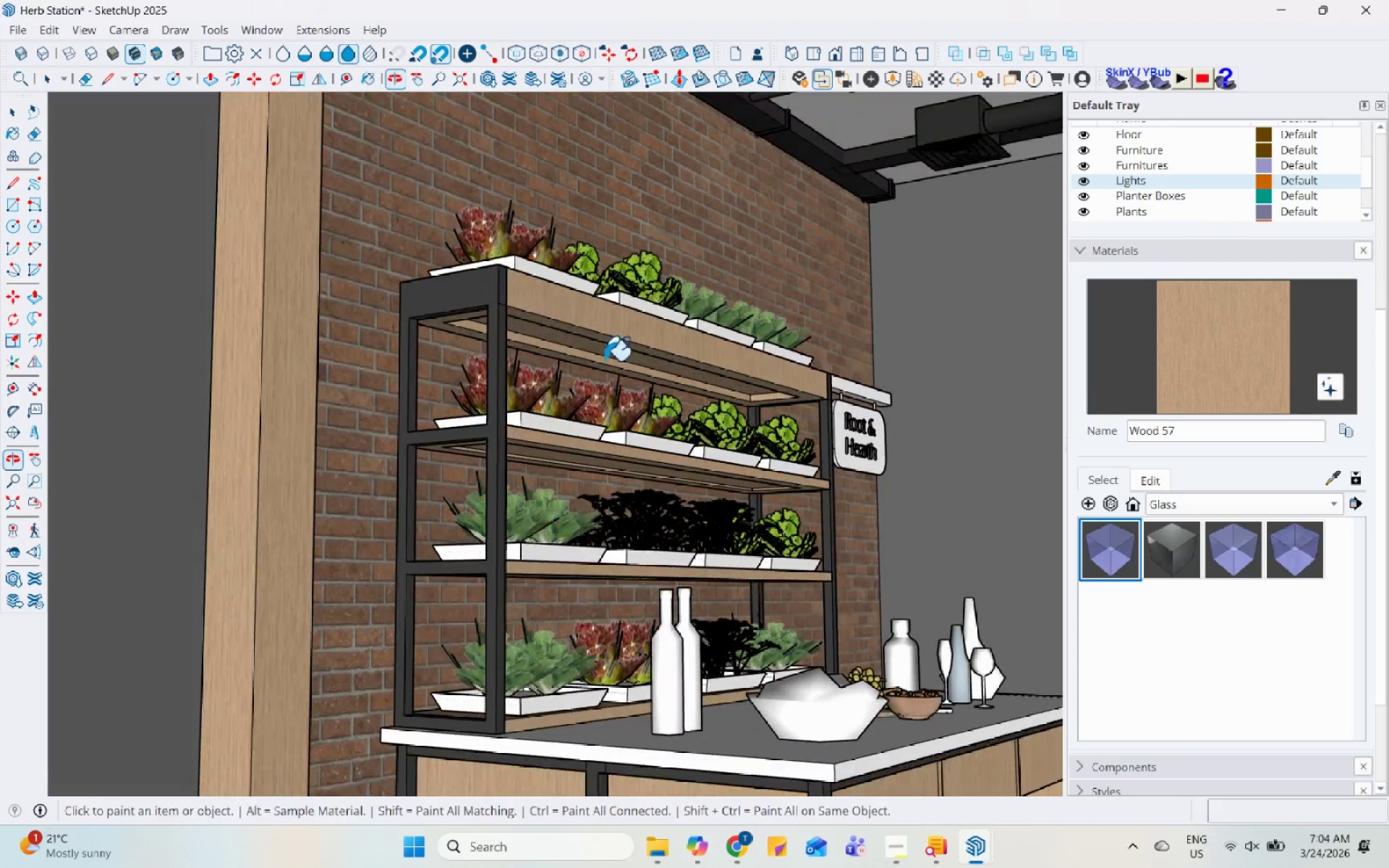 
scroll: coordinate [632, 265], scroll_direction: up, amount: 6.0
 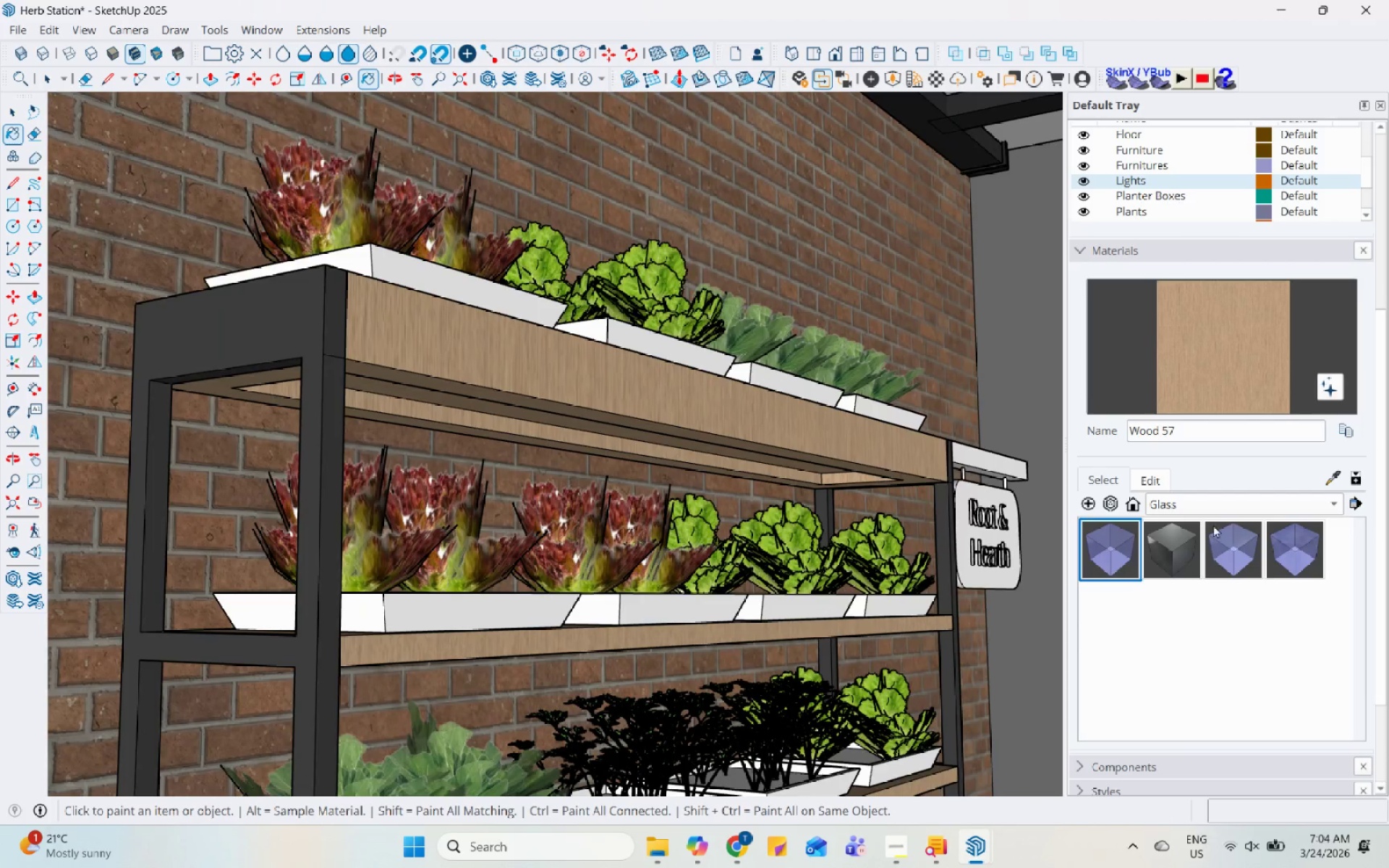 
left_click([1221, 509])
 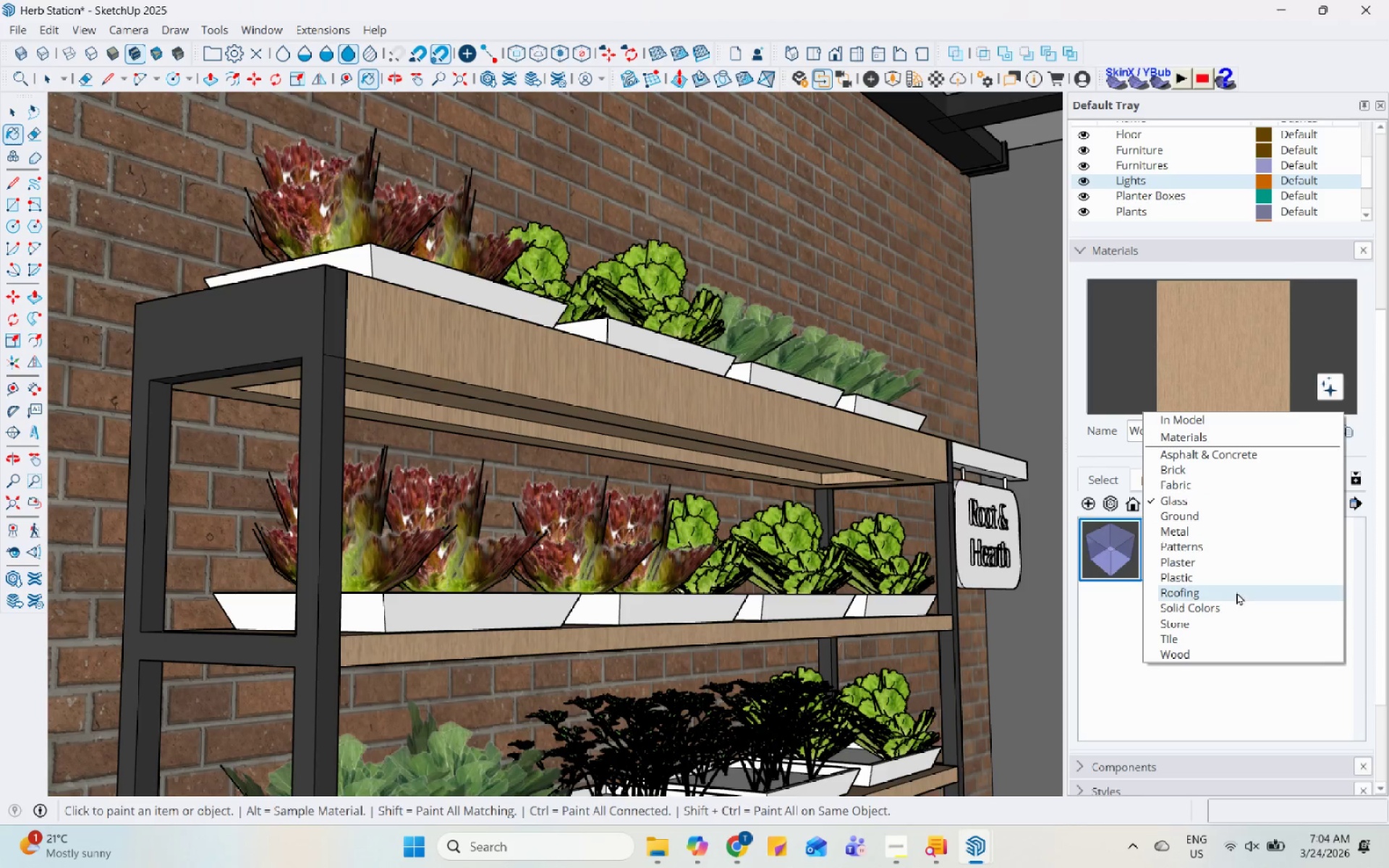 
left_click([1226, 616])
 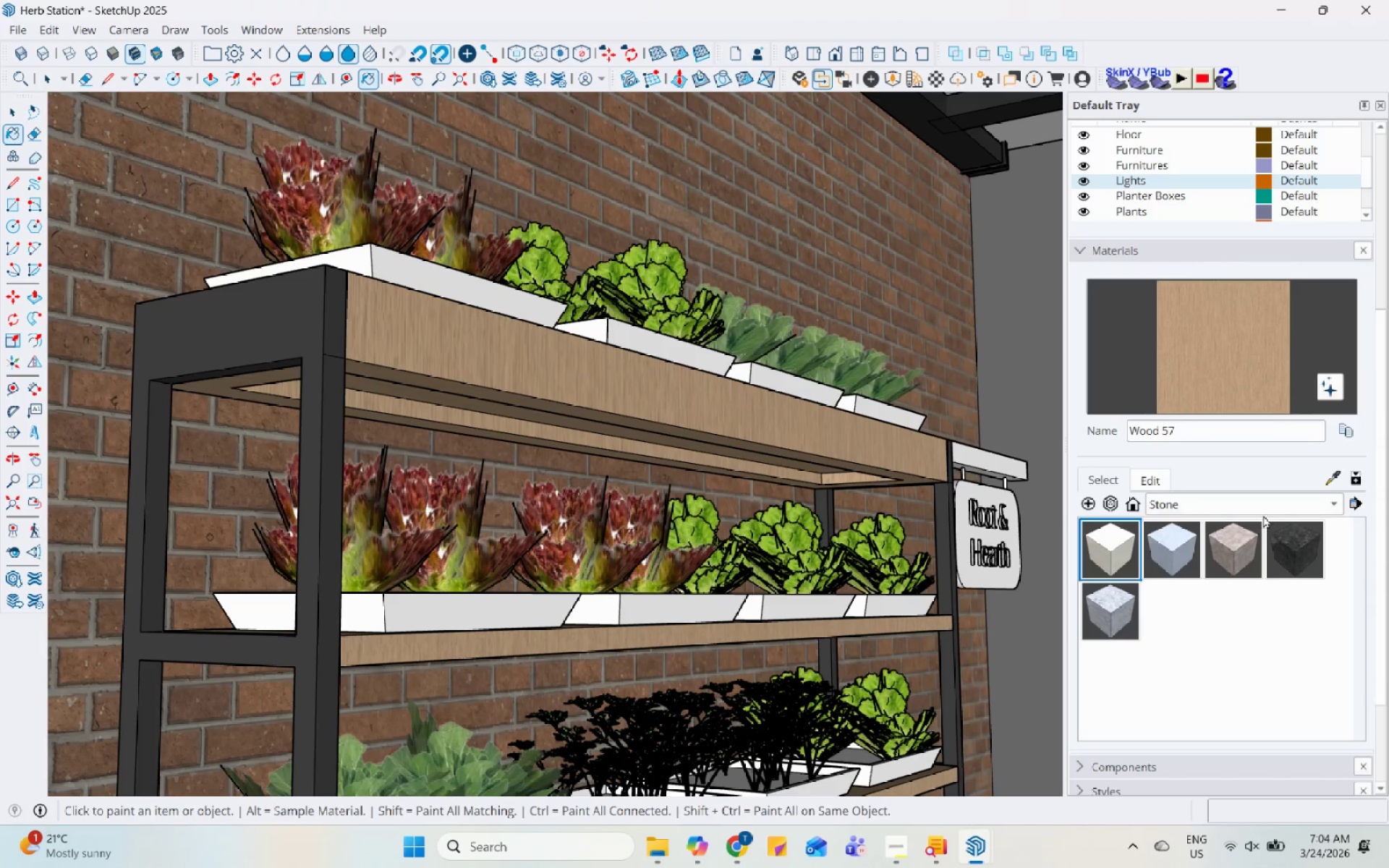 
left_click([1268, 505])
 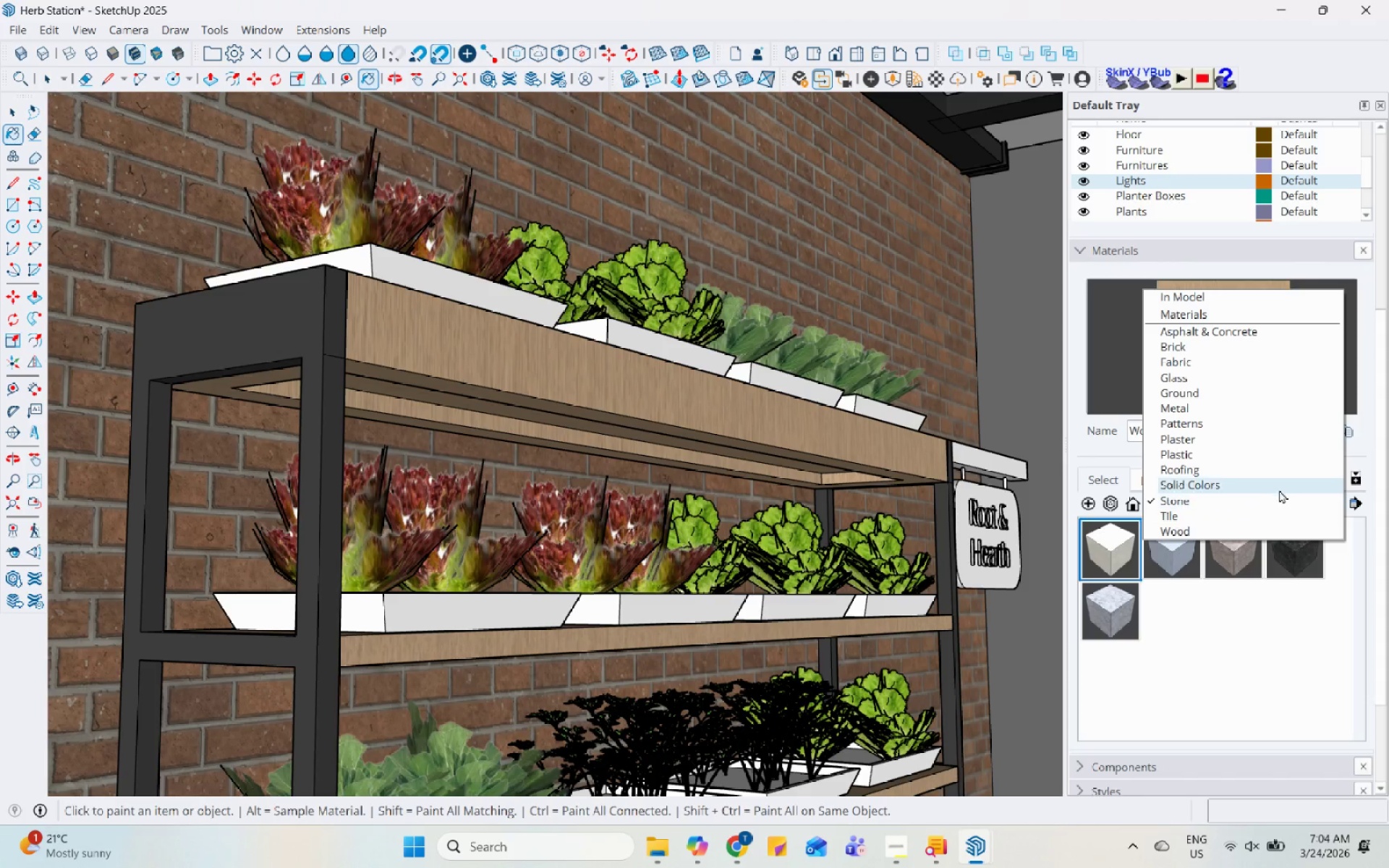 
left_click([1279, 490])
 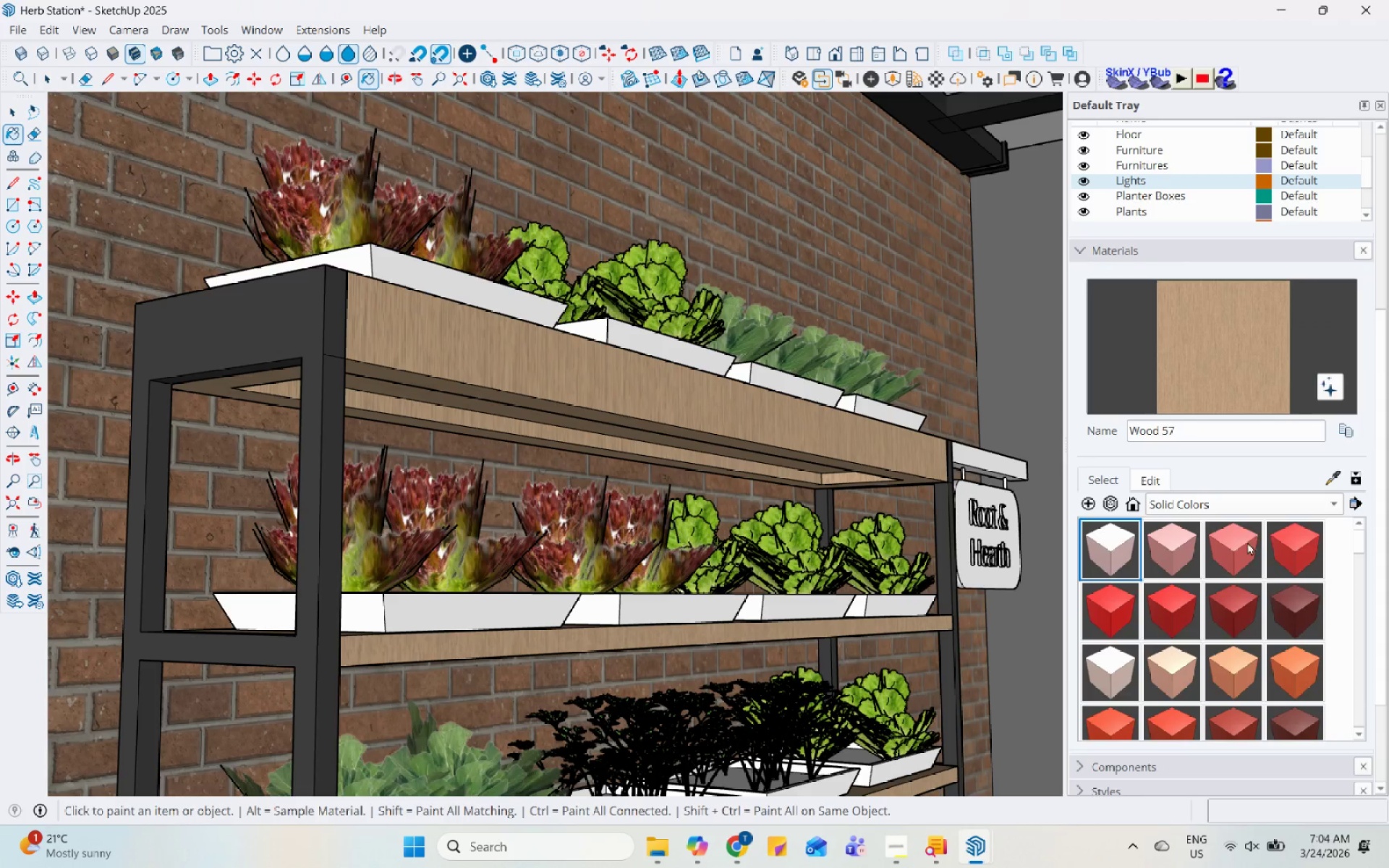 
scroll: coordinate [1203, 689], scroll_direction: down, amount: 3.0
 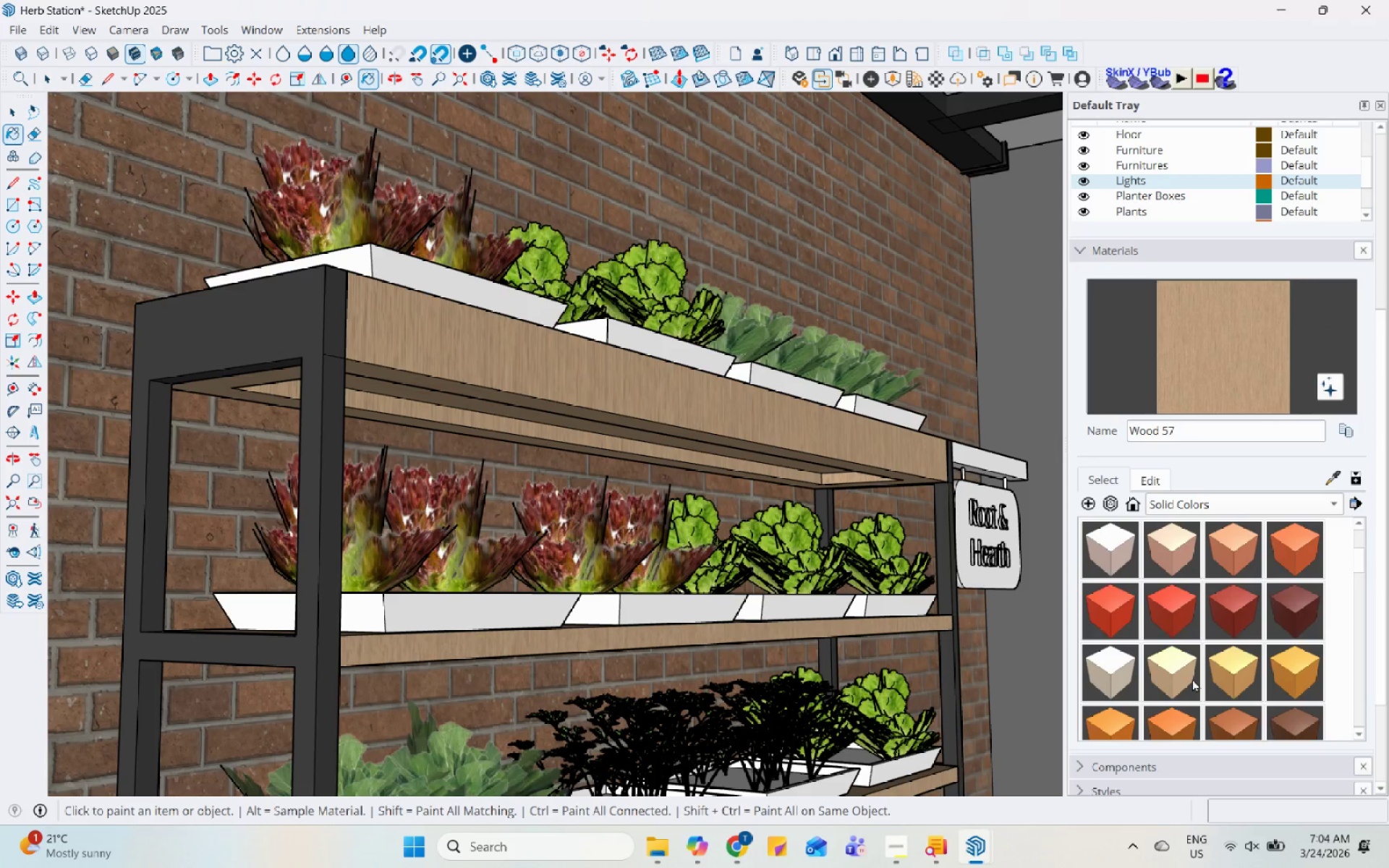 
left_click([1213, 673])
 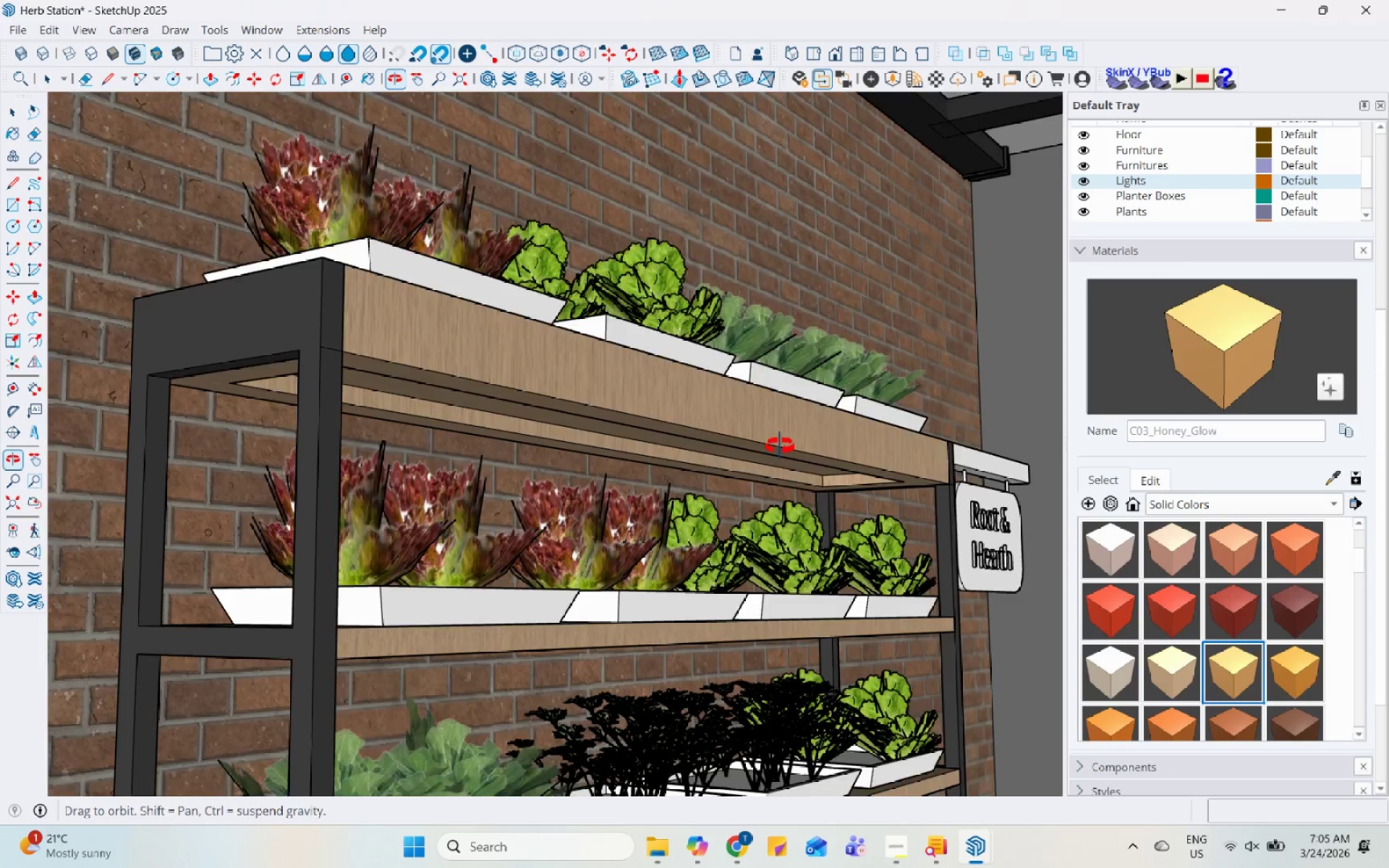 
key(Space)
 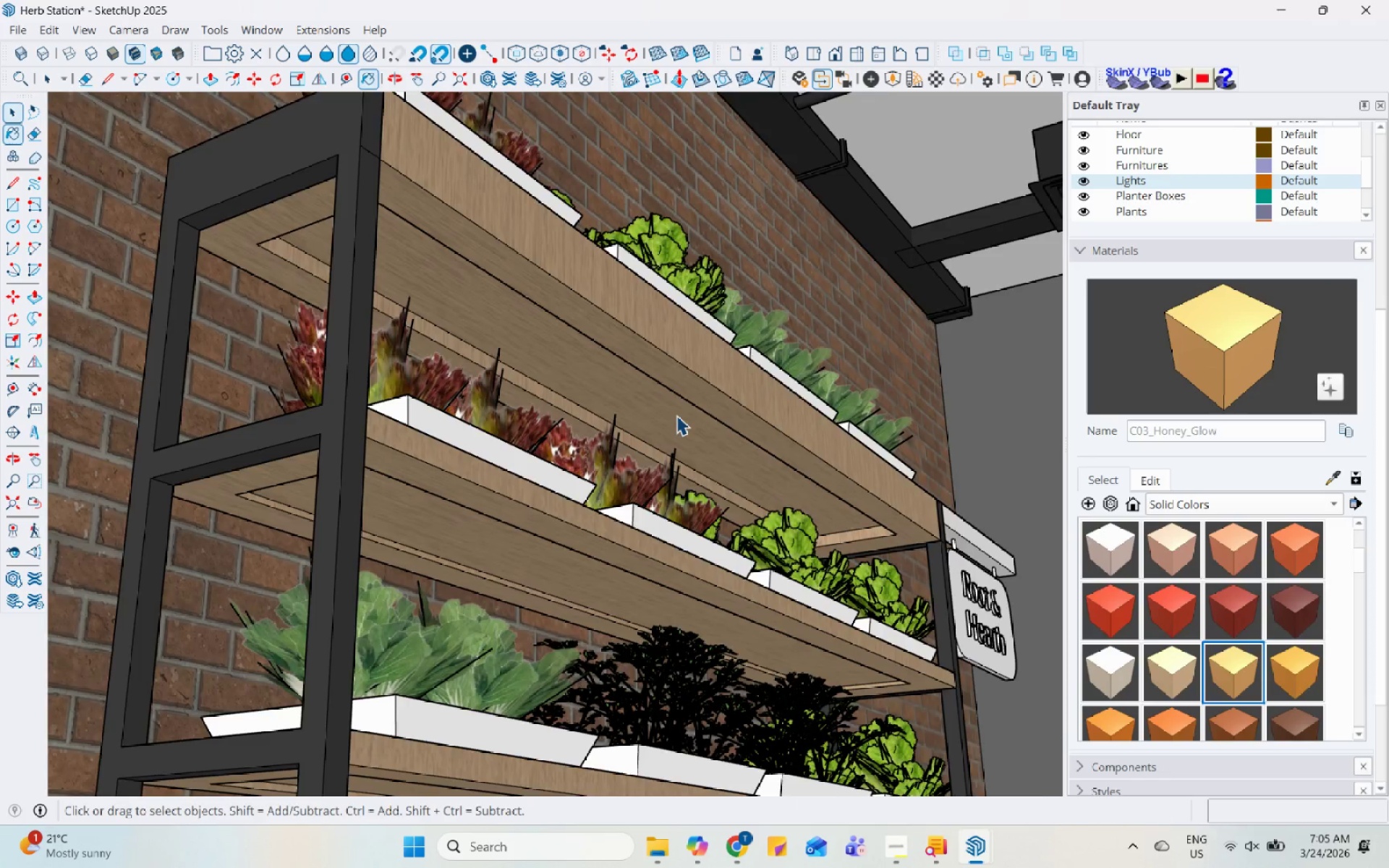 
double_click([669, 417])
 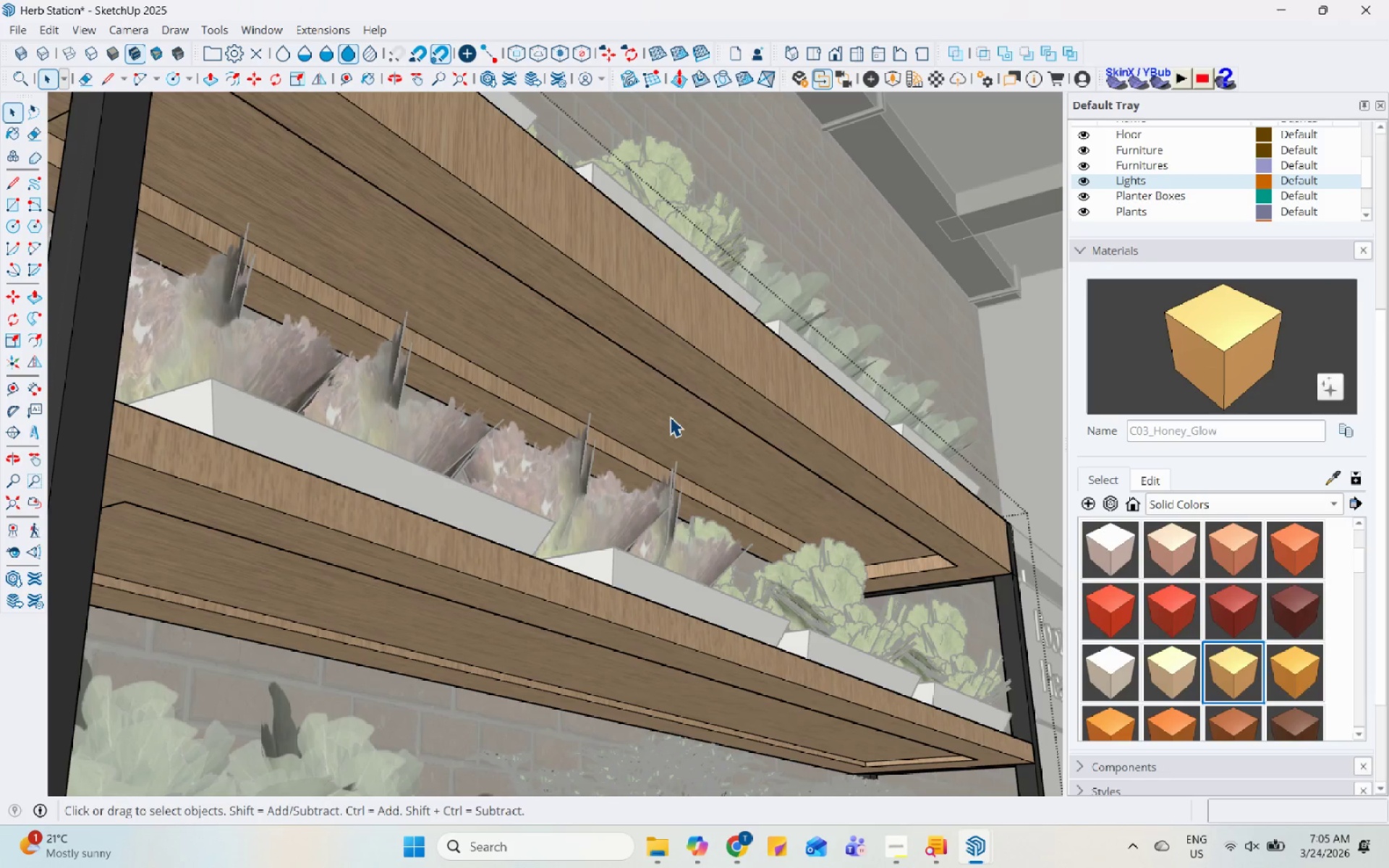 
scroll: coordinate [669, 417], scroll_direction: up, amount: 5.0
 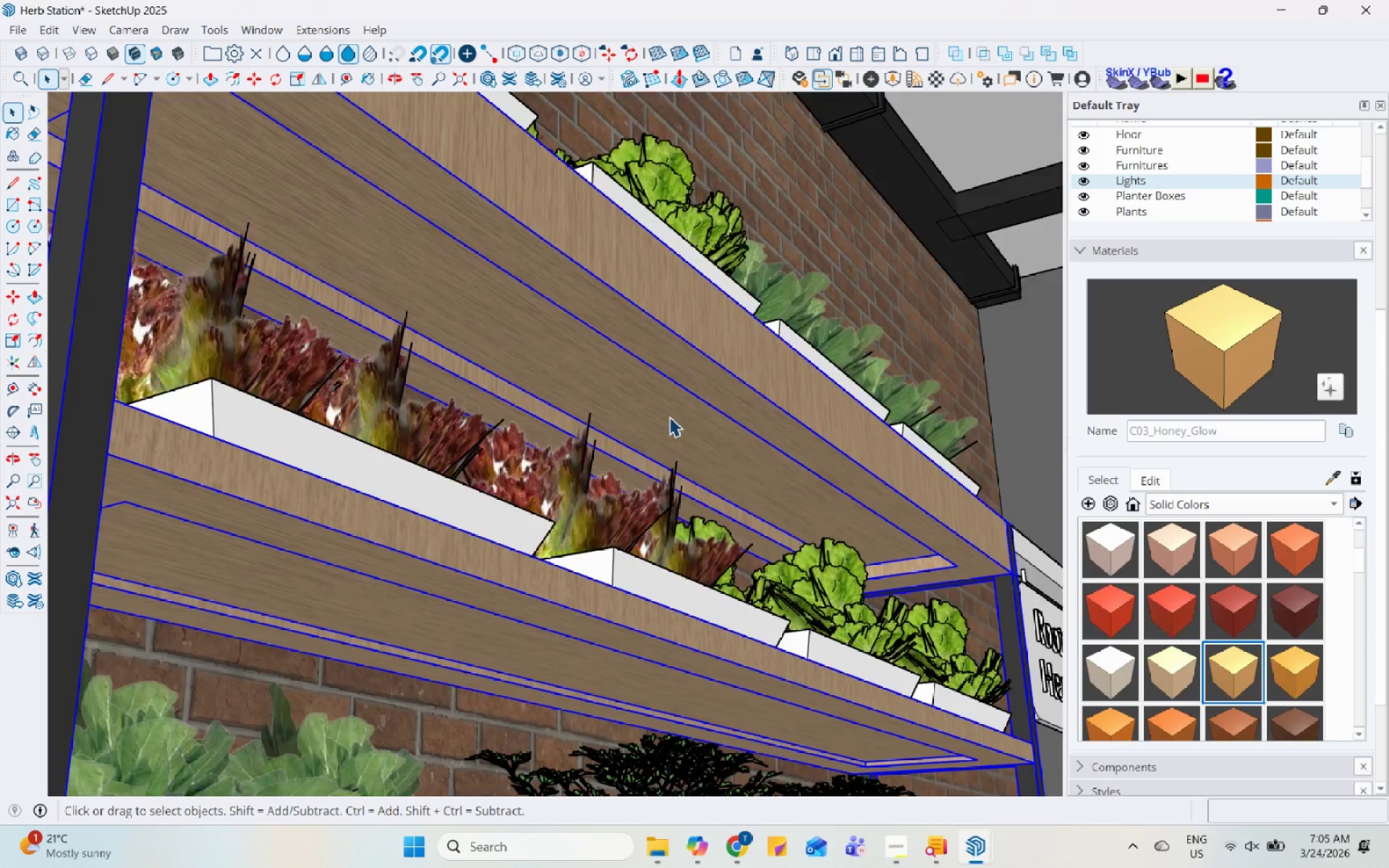 
triple_click([670, 417])
 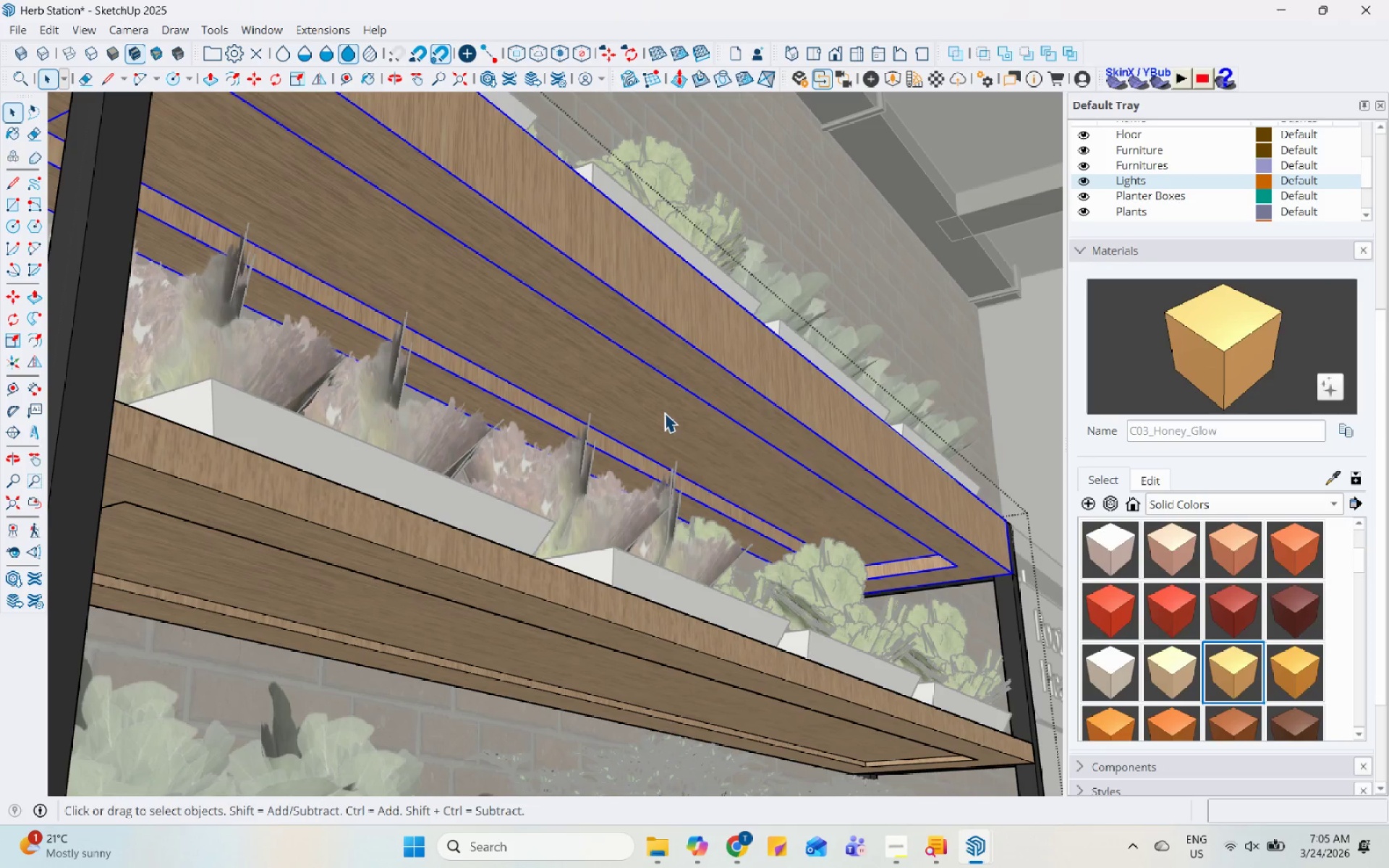 
triple_click([661, 412])
 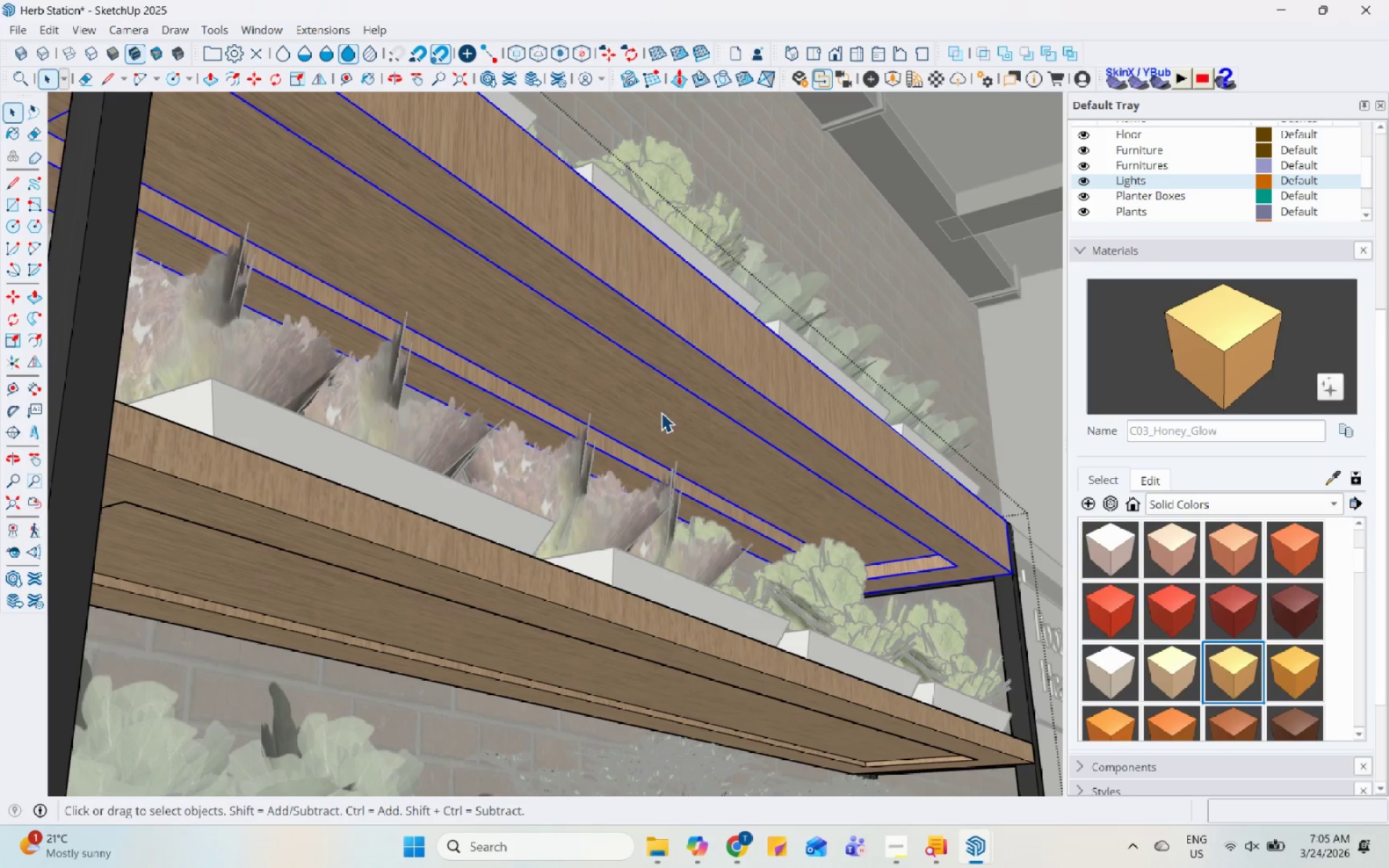 
triple_click([661, 412])
 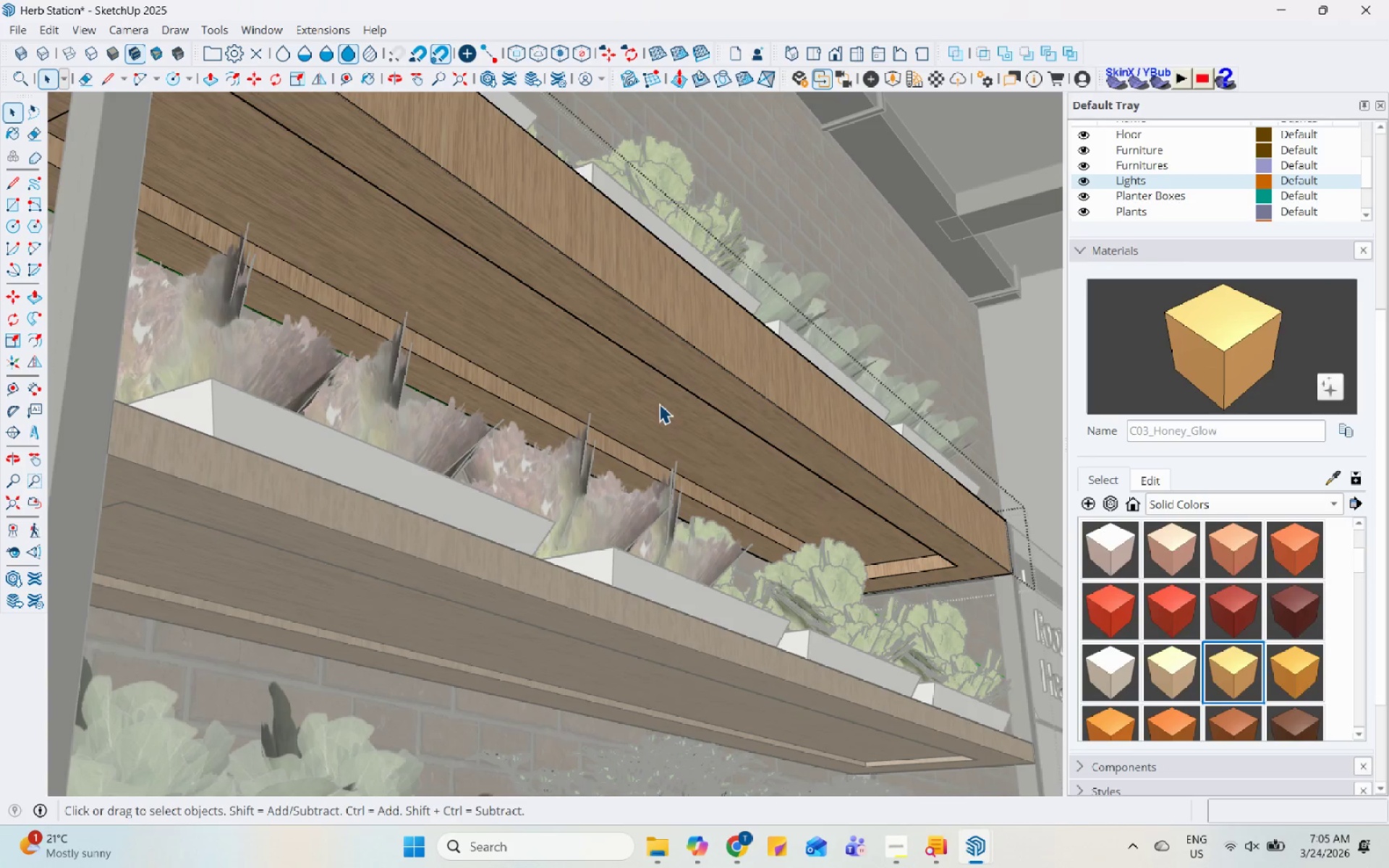 
triple_click([655, 403])
 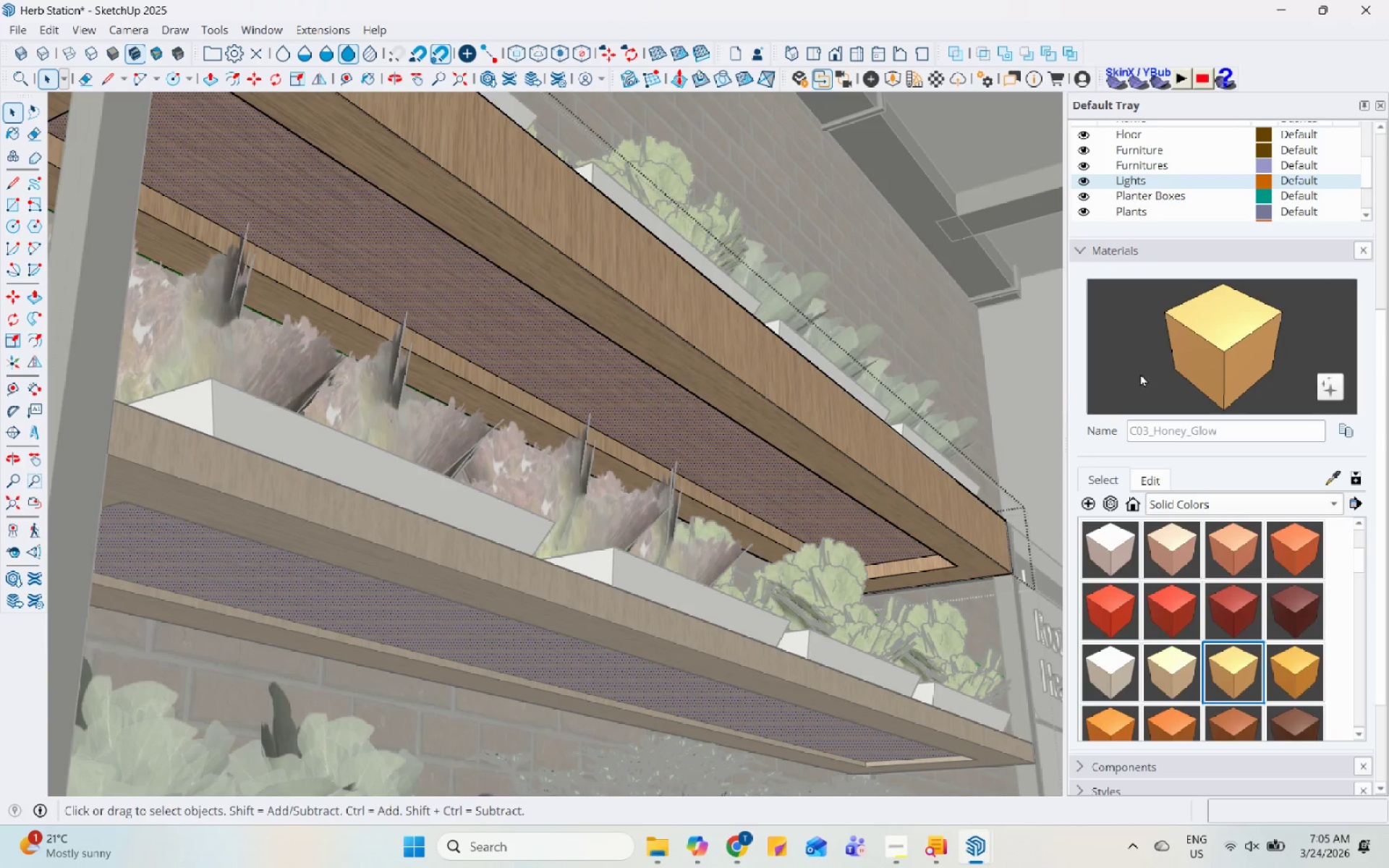 
left_click_drag(start_coordinate=[1203, 357], to_coordinate=[1185, 359])
 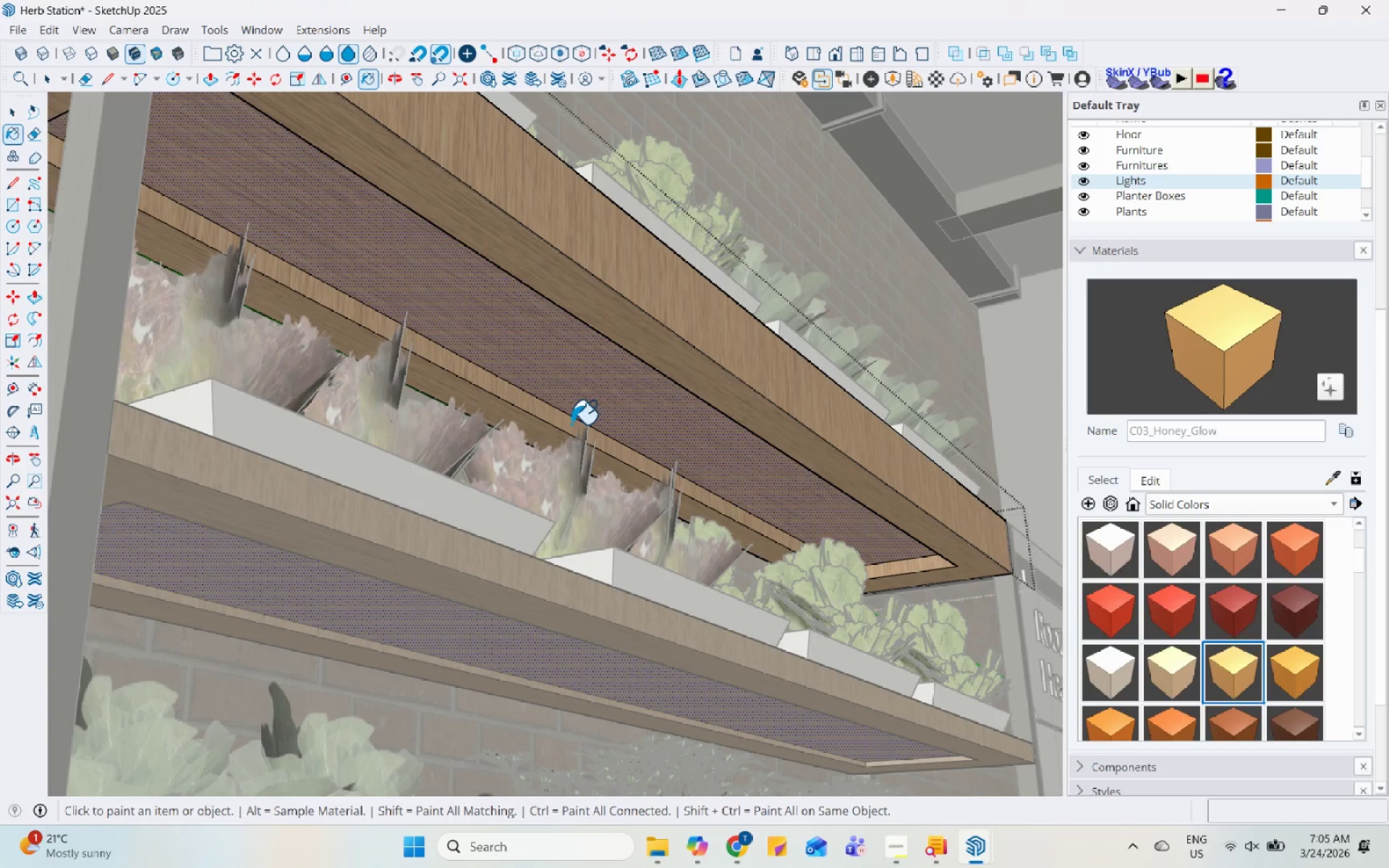 
double_click([596, 407])
 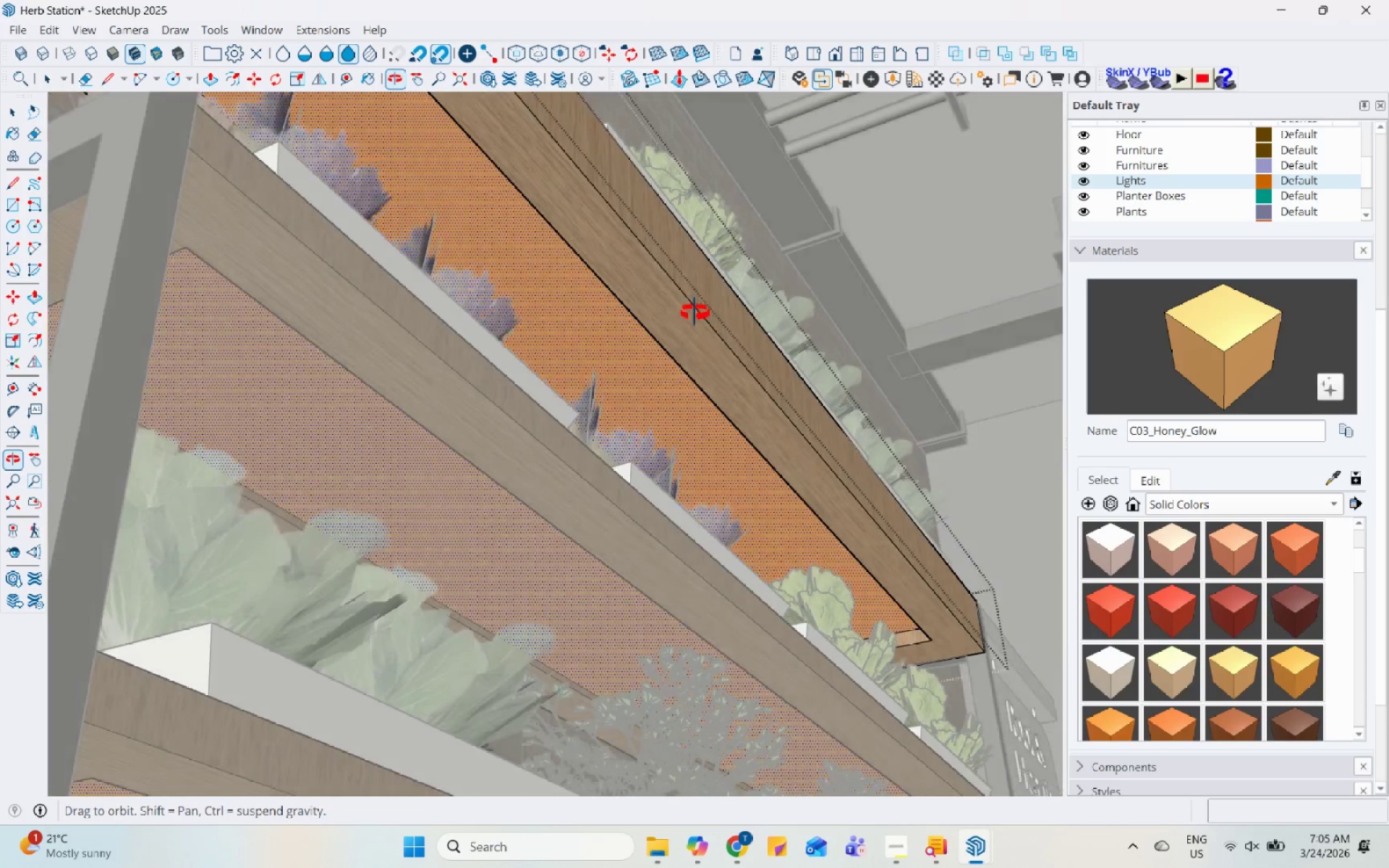 
scroll: coordinate [669, 386], scroll_direction: down, amount: 5.0
 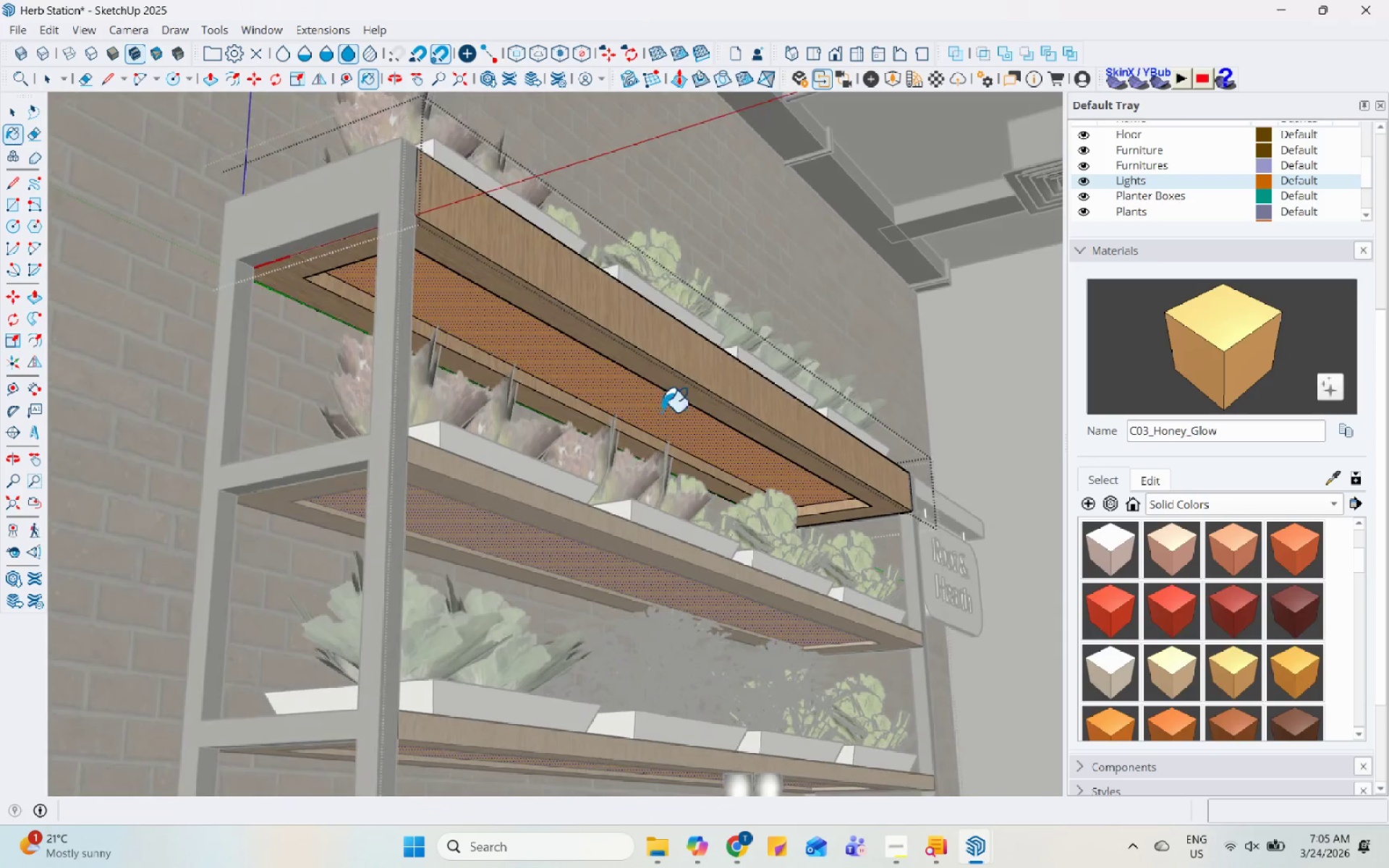 
key(Space)
 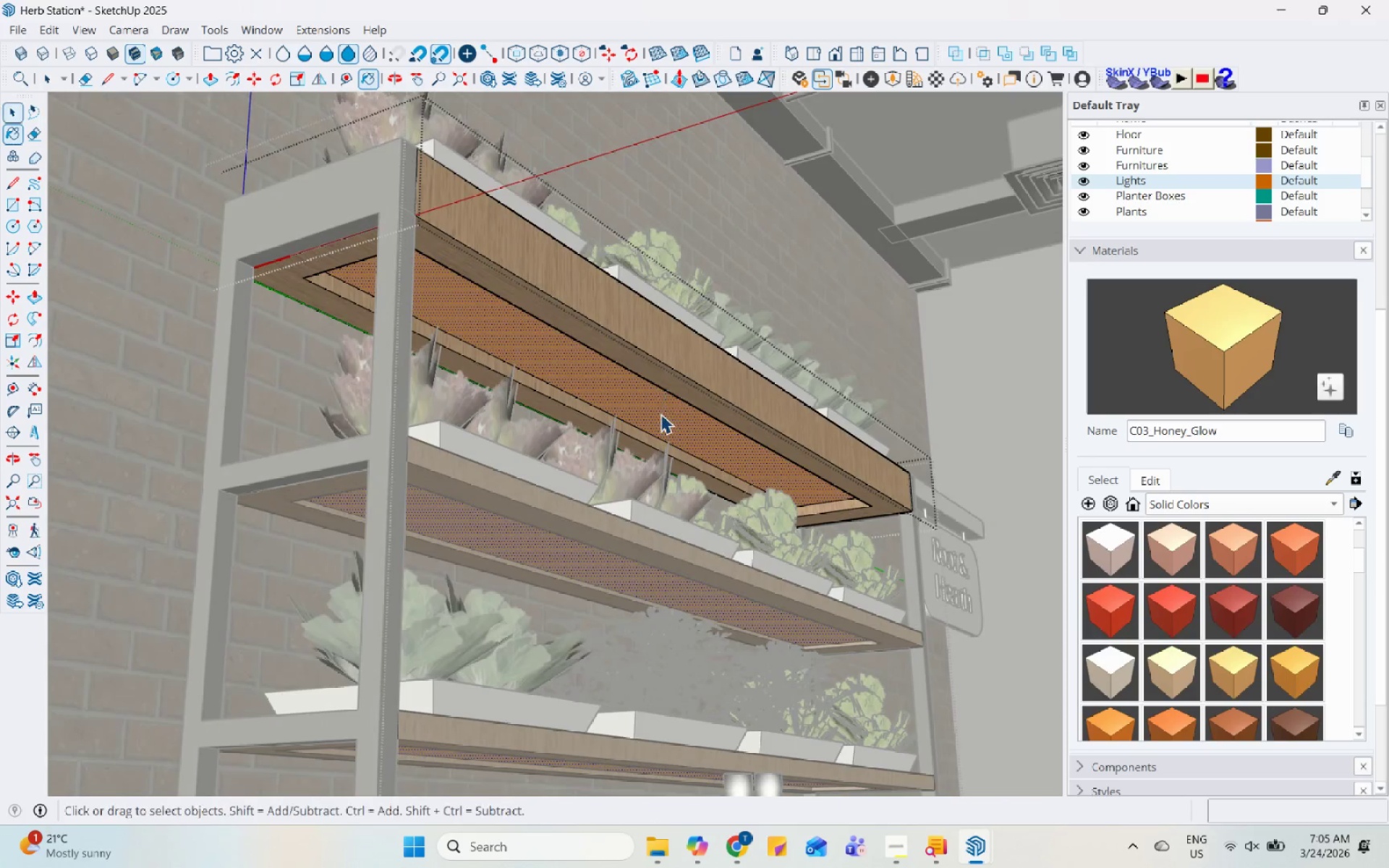 
key(Escape)
 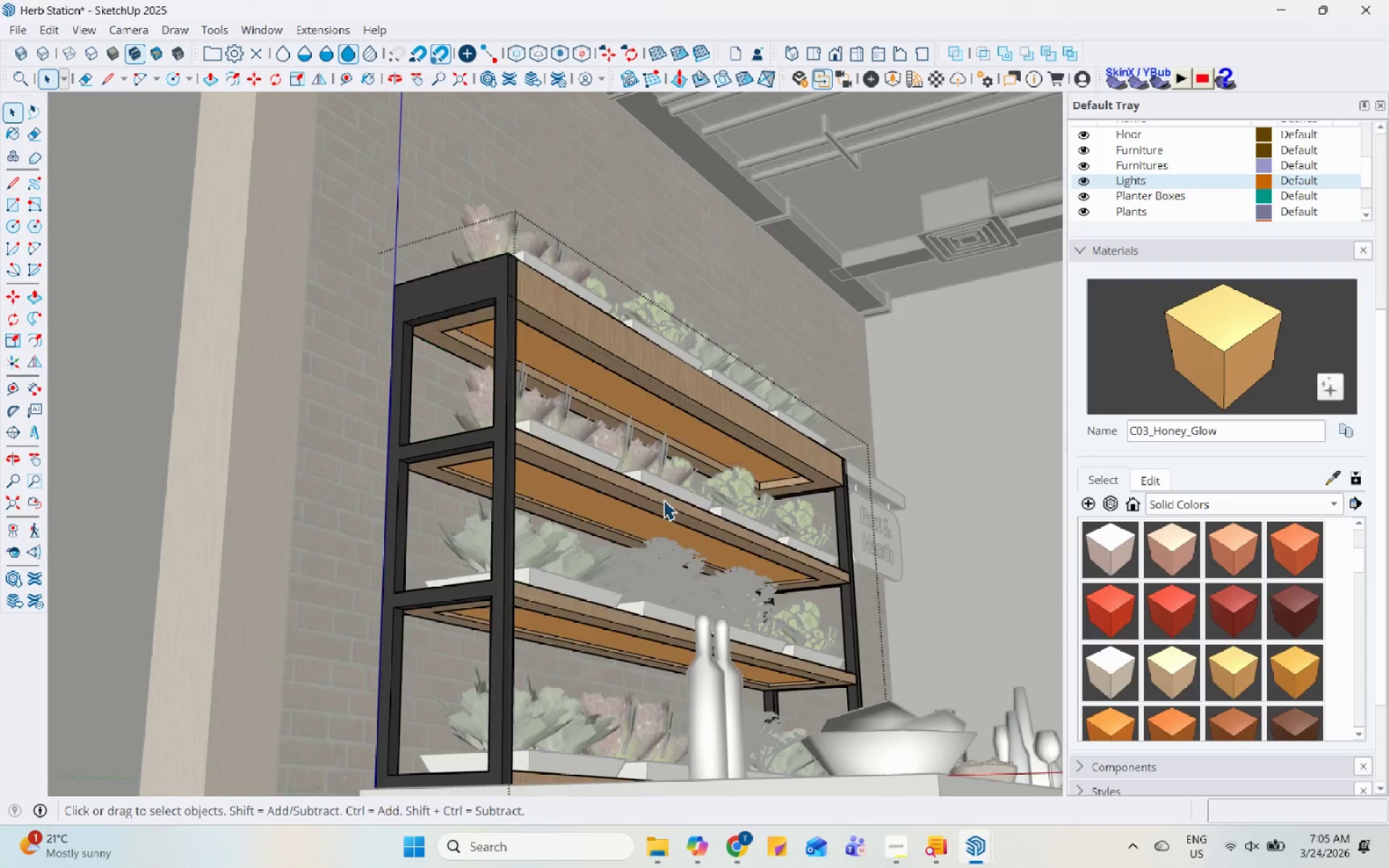 
key(Escape)
 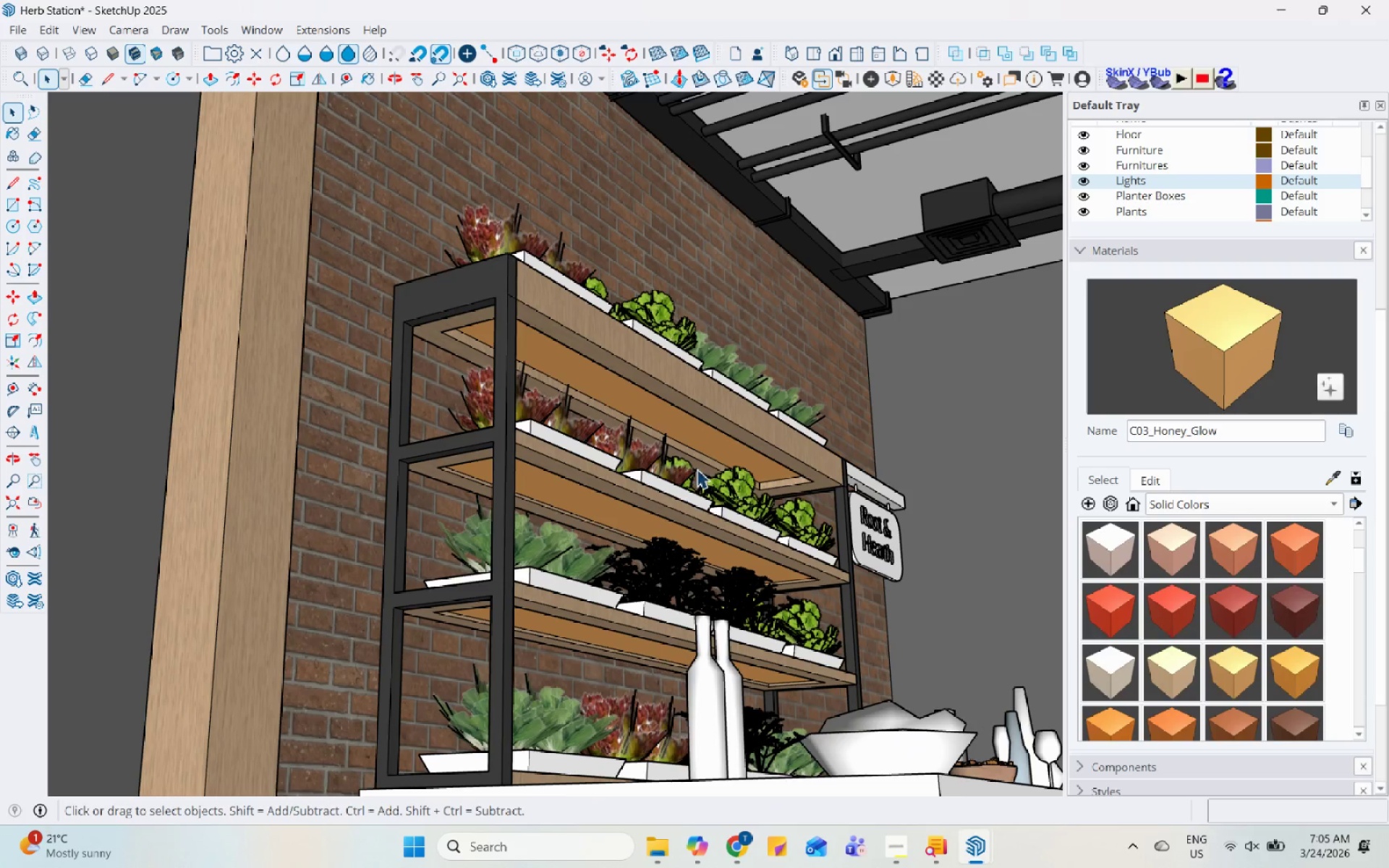 
scroll: coordinate [659, 417], scroll_direction: down, amount: 6.0
 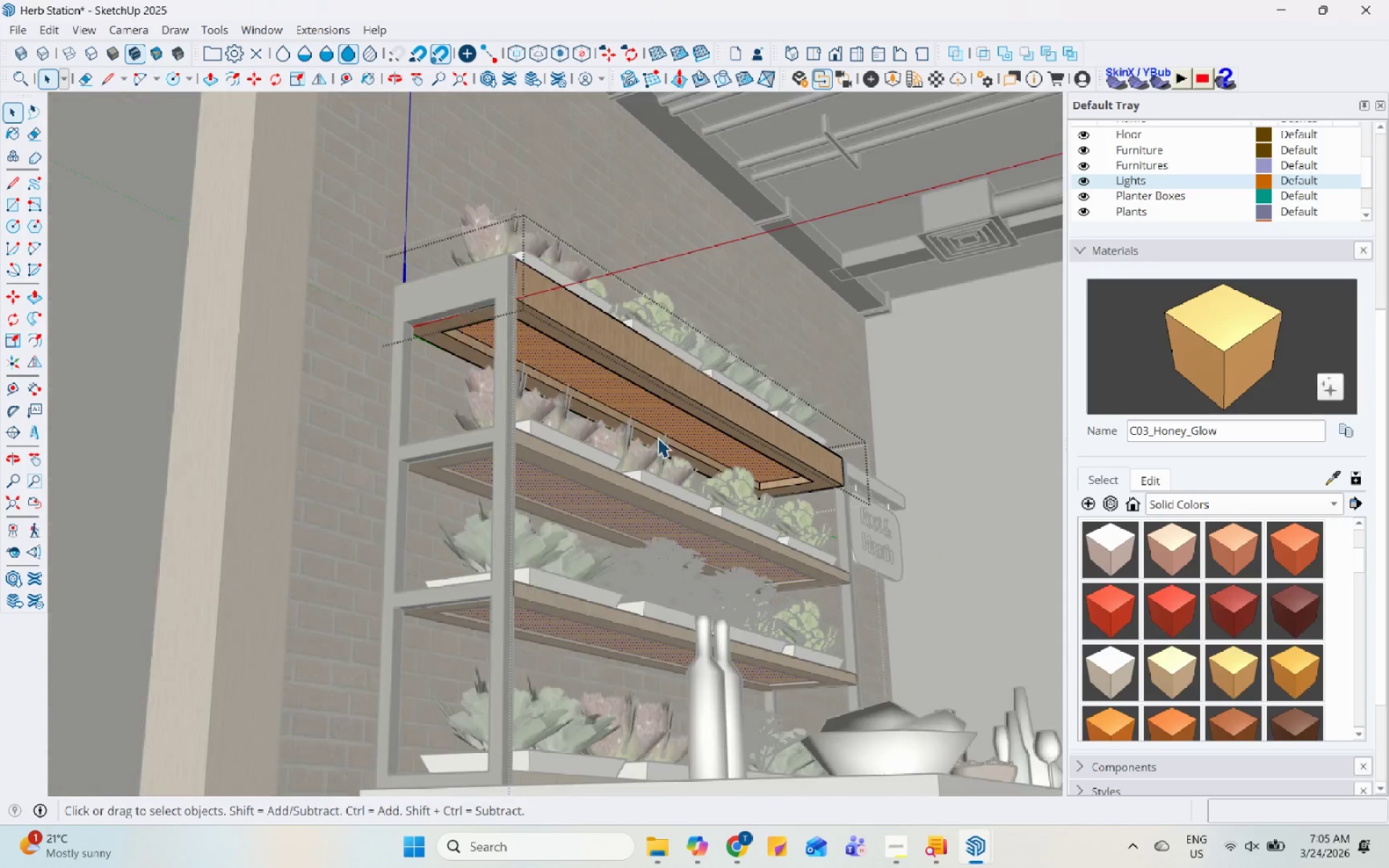 
scroll: coordinate [679, 435], scroll_direction: up, amount: 3.0
 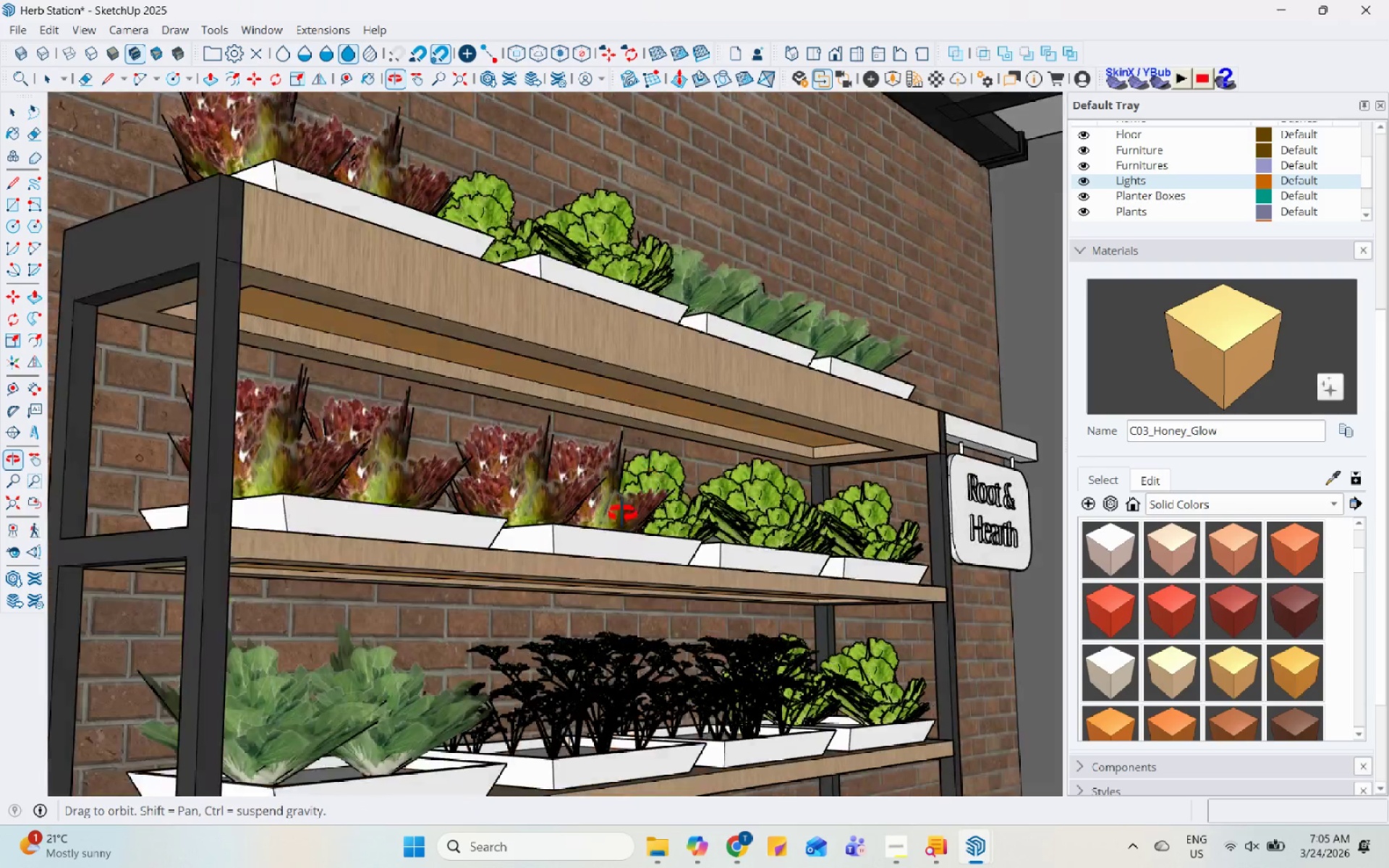 
scroll: coordinate [558, 552], scroll_direction: down, amount: 5.0
 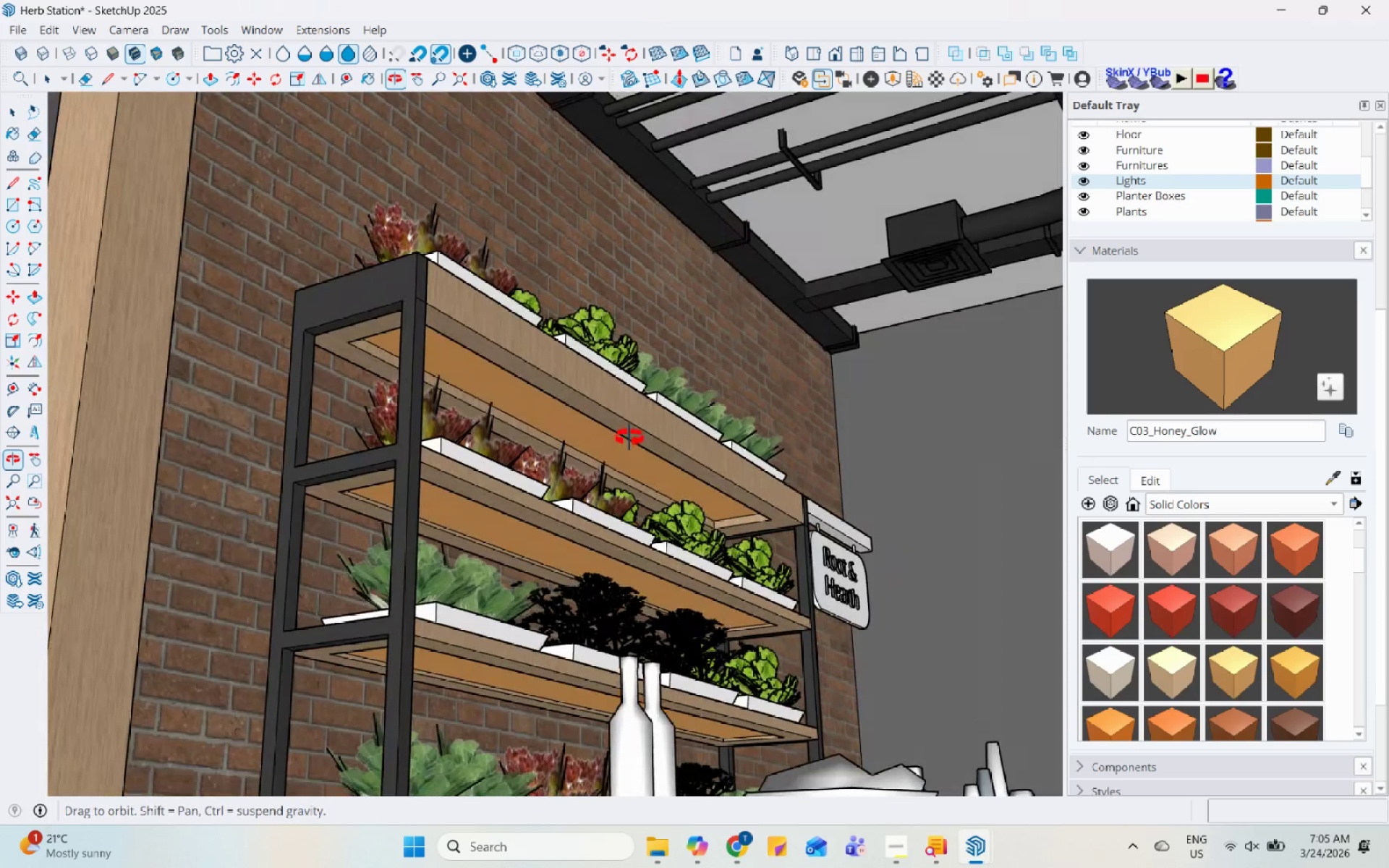 
scroll: coordinate [629, 438], scroll_direction: up, amount: 6.0
 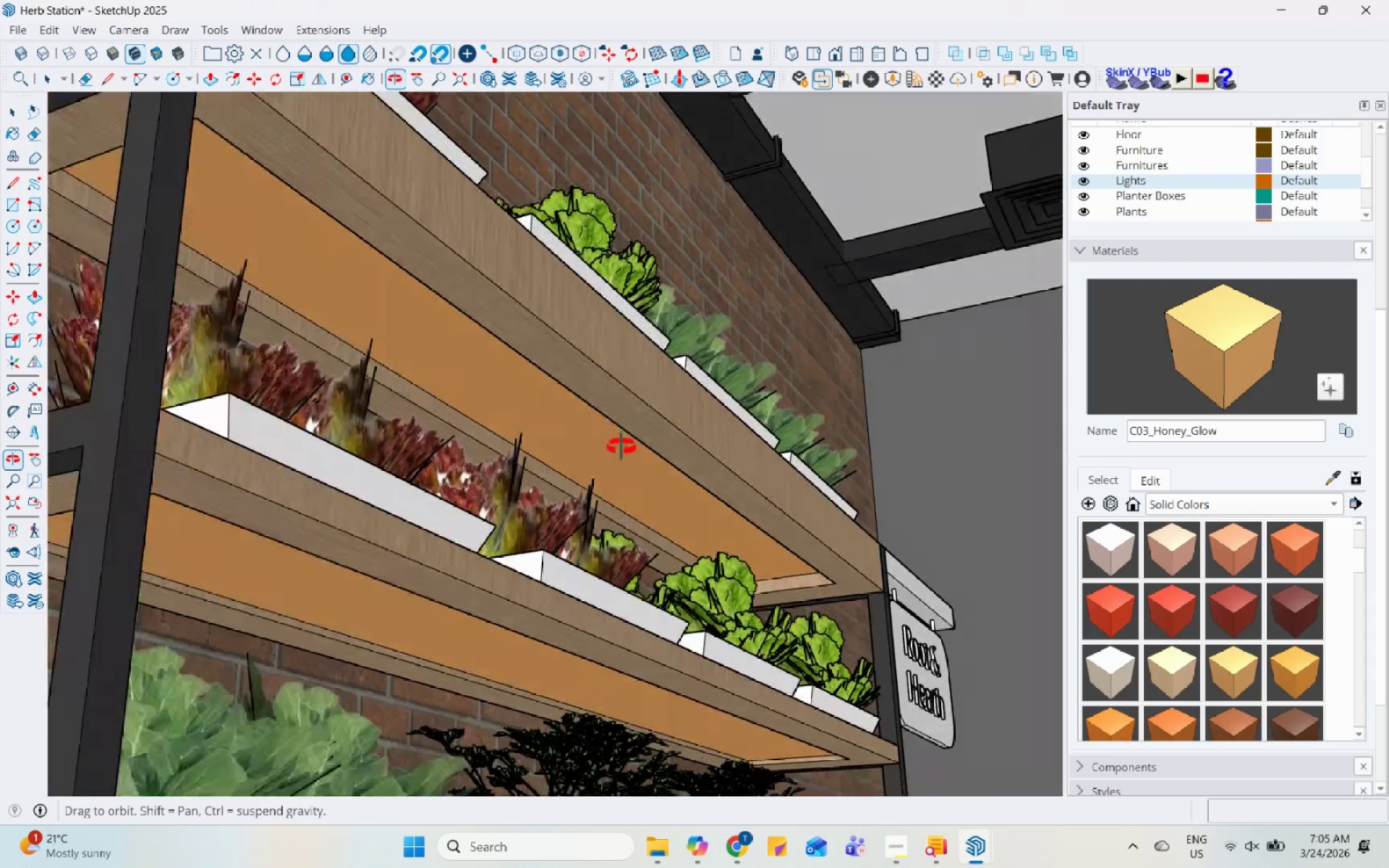 
scroll: coordinate [613, 673], scroll_direction: down, amount: 5.0
 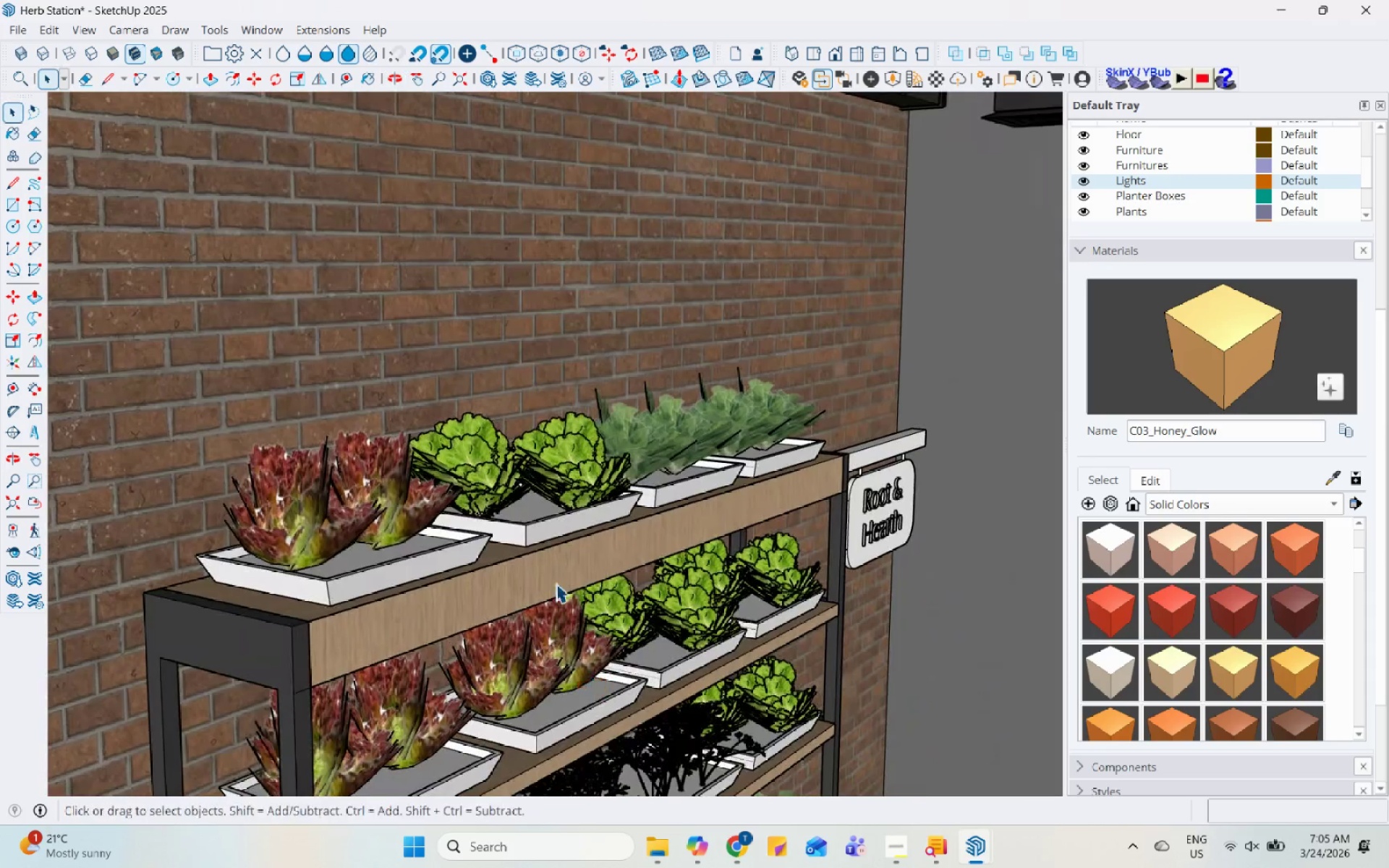 
scroll: coordinate [477, 529], scroll_direction: up, amount: 7.0
 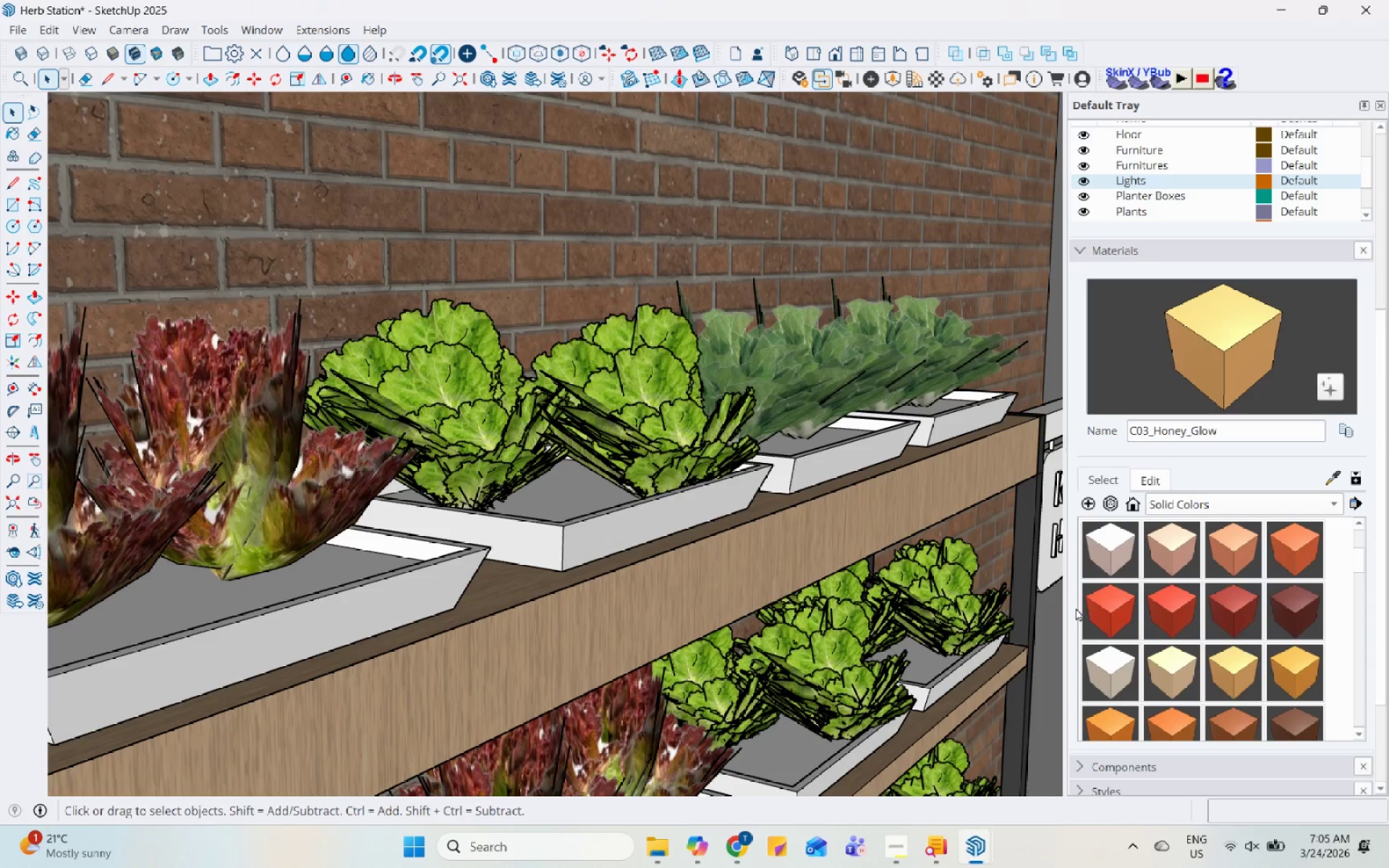 
left_click([1205, 503])
 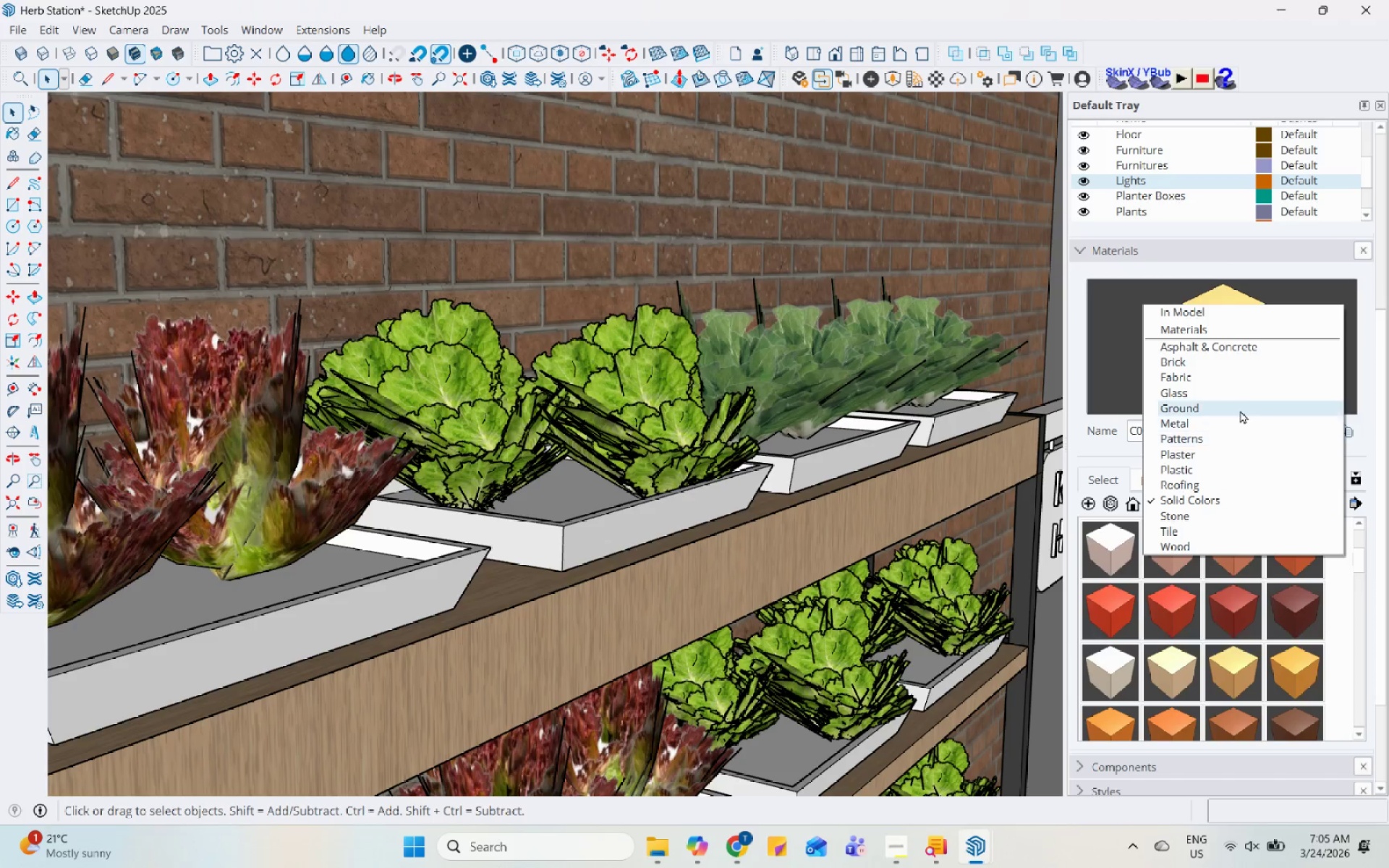 
left_click([1242, 407])
 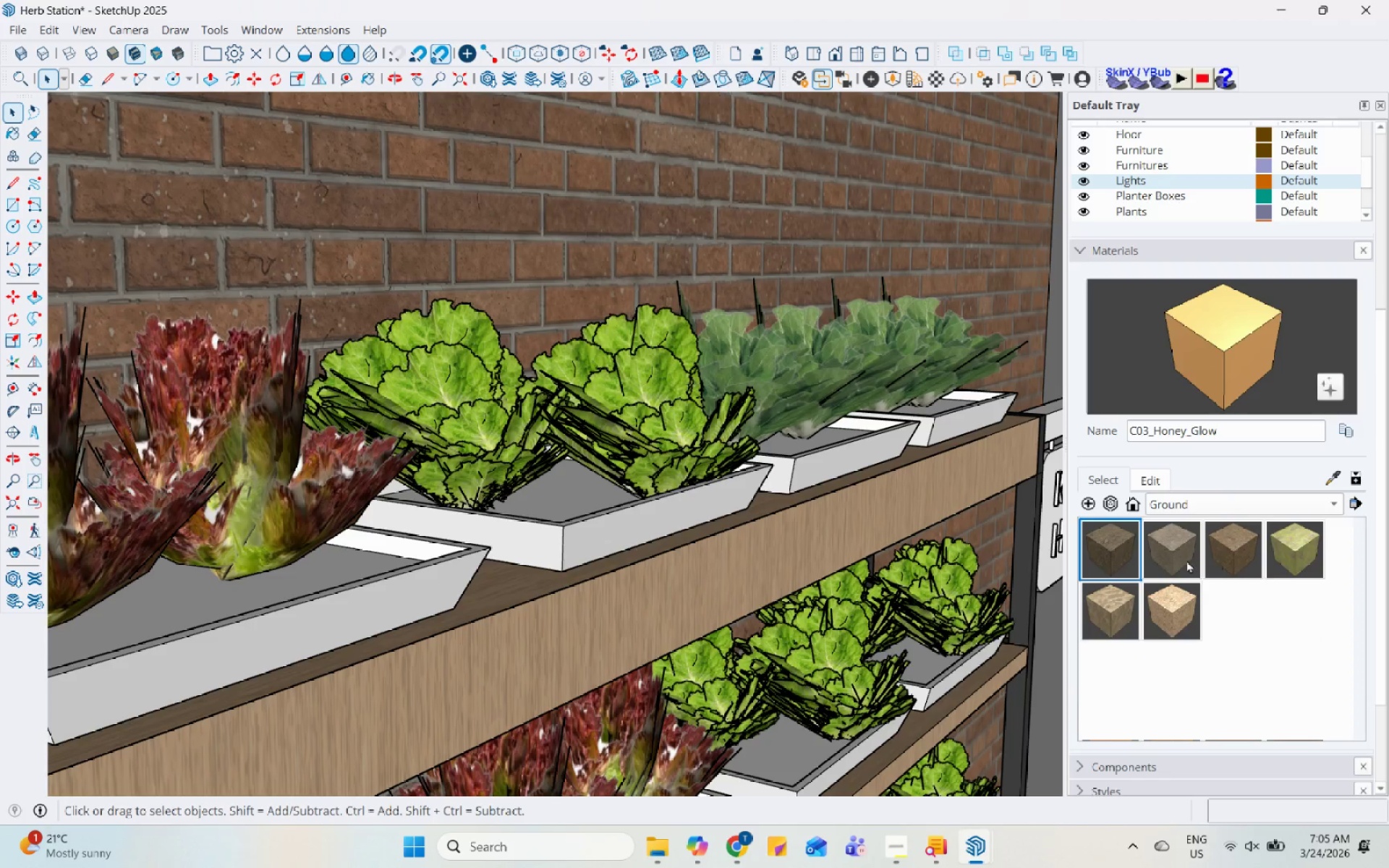 
mouse_move([1122, 551])
 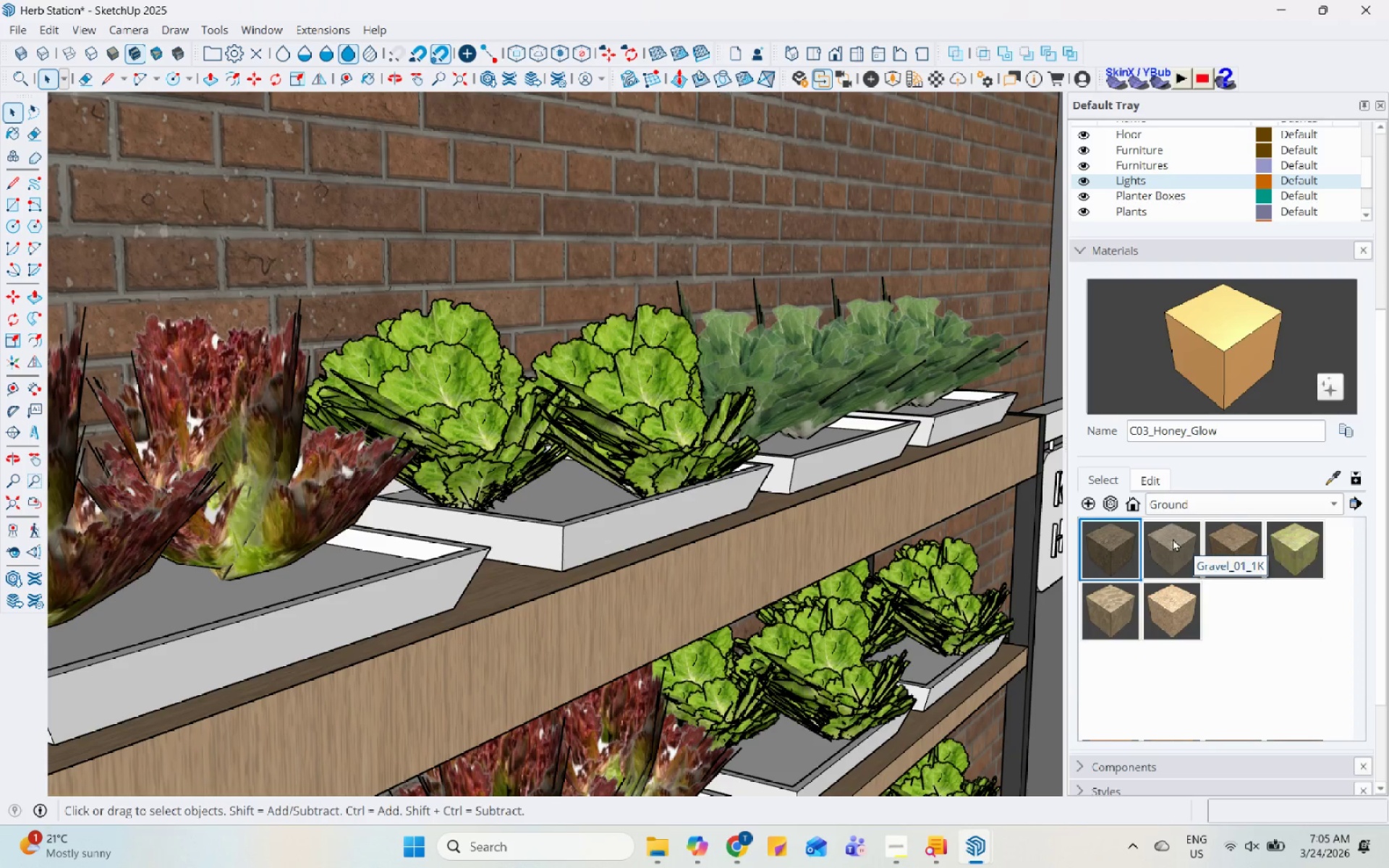 
left_click([1110, 538])
 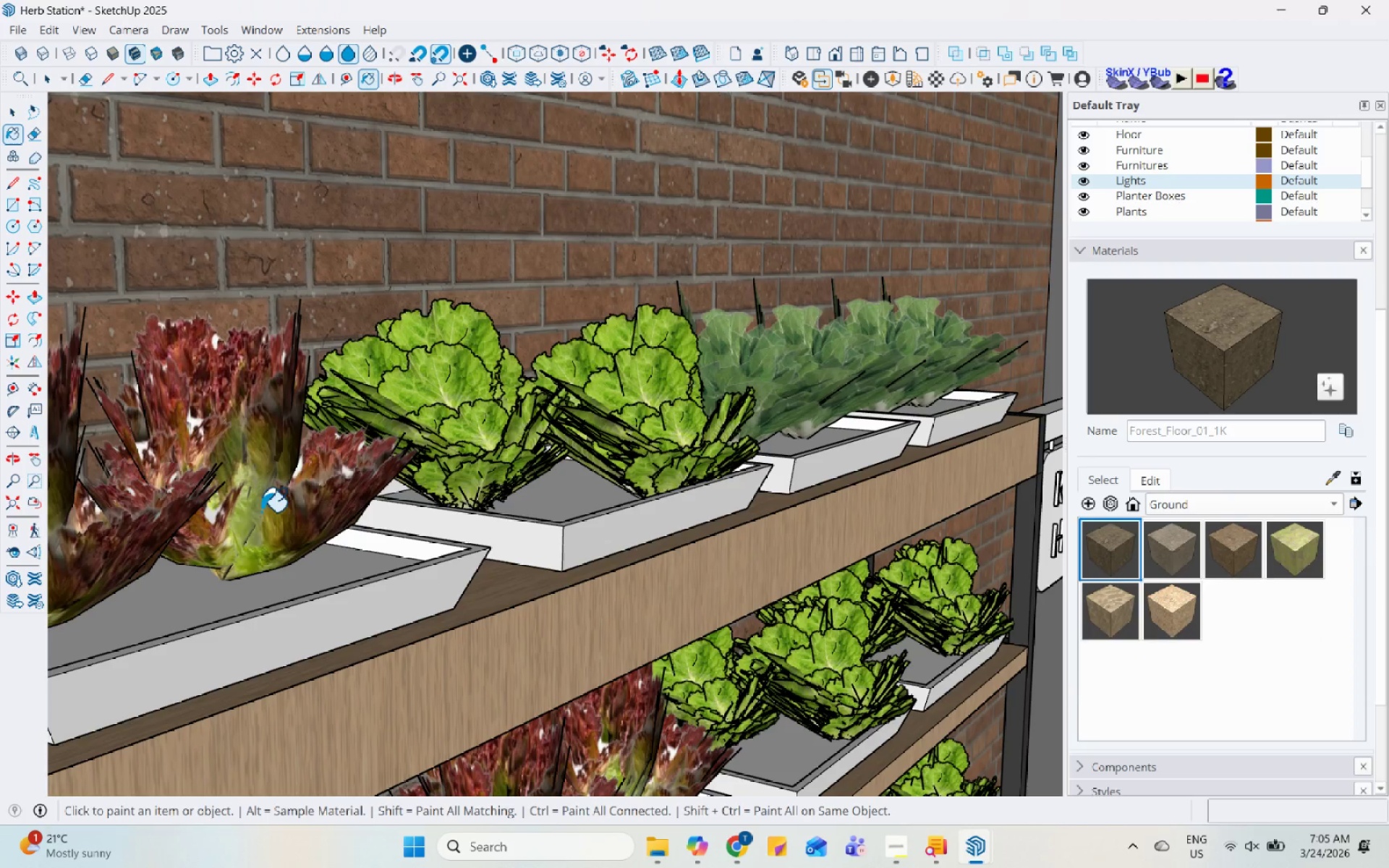 
scroll: coordinate [294, 541], scroll_direction: up, amount: 4.0
 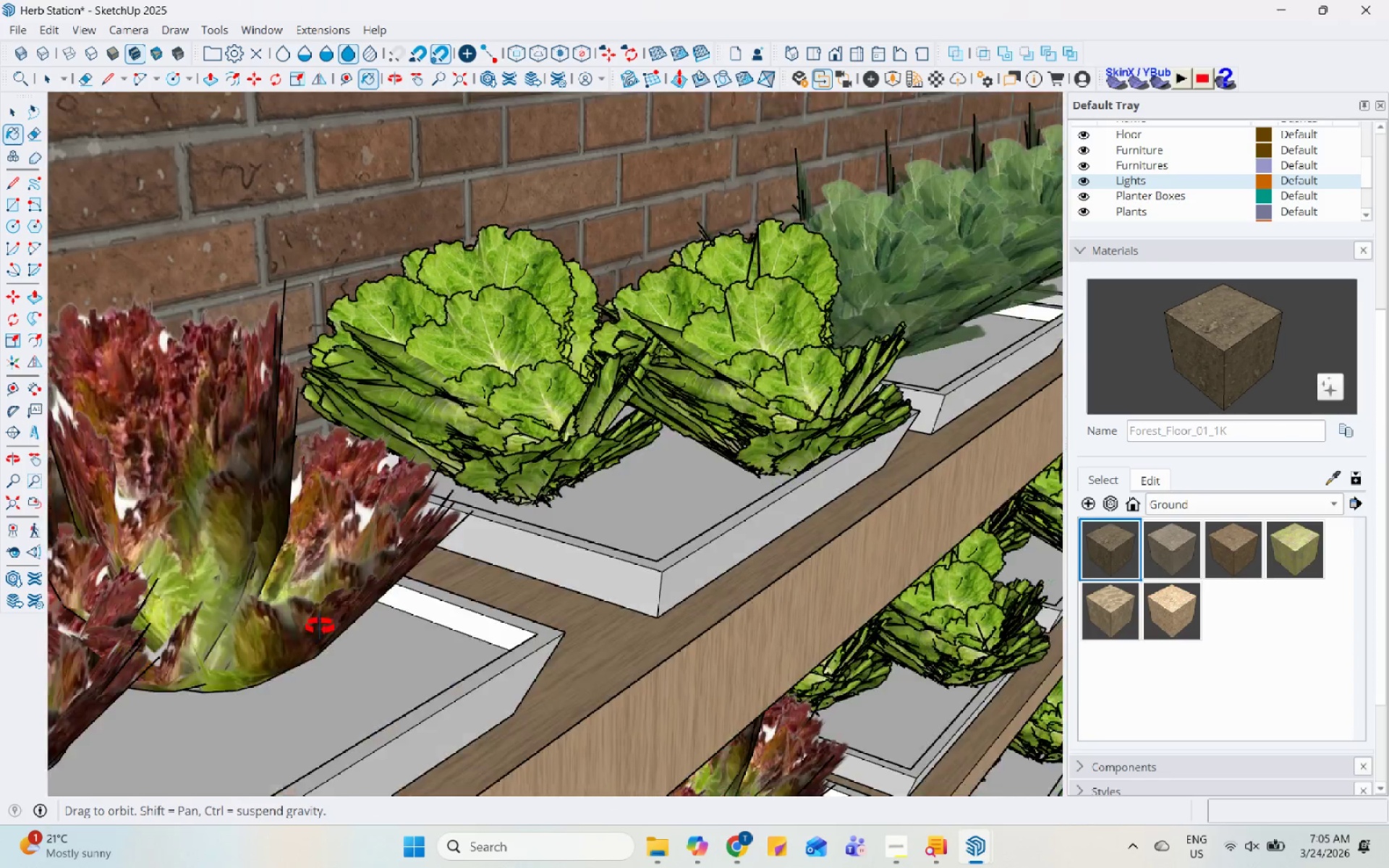 
key(Space)
 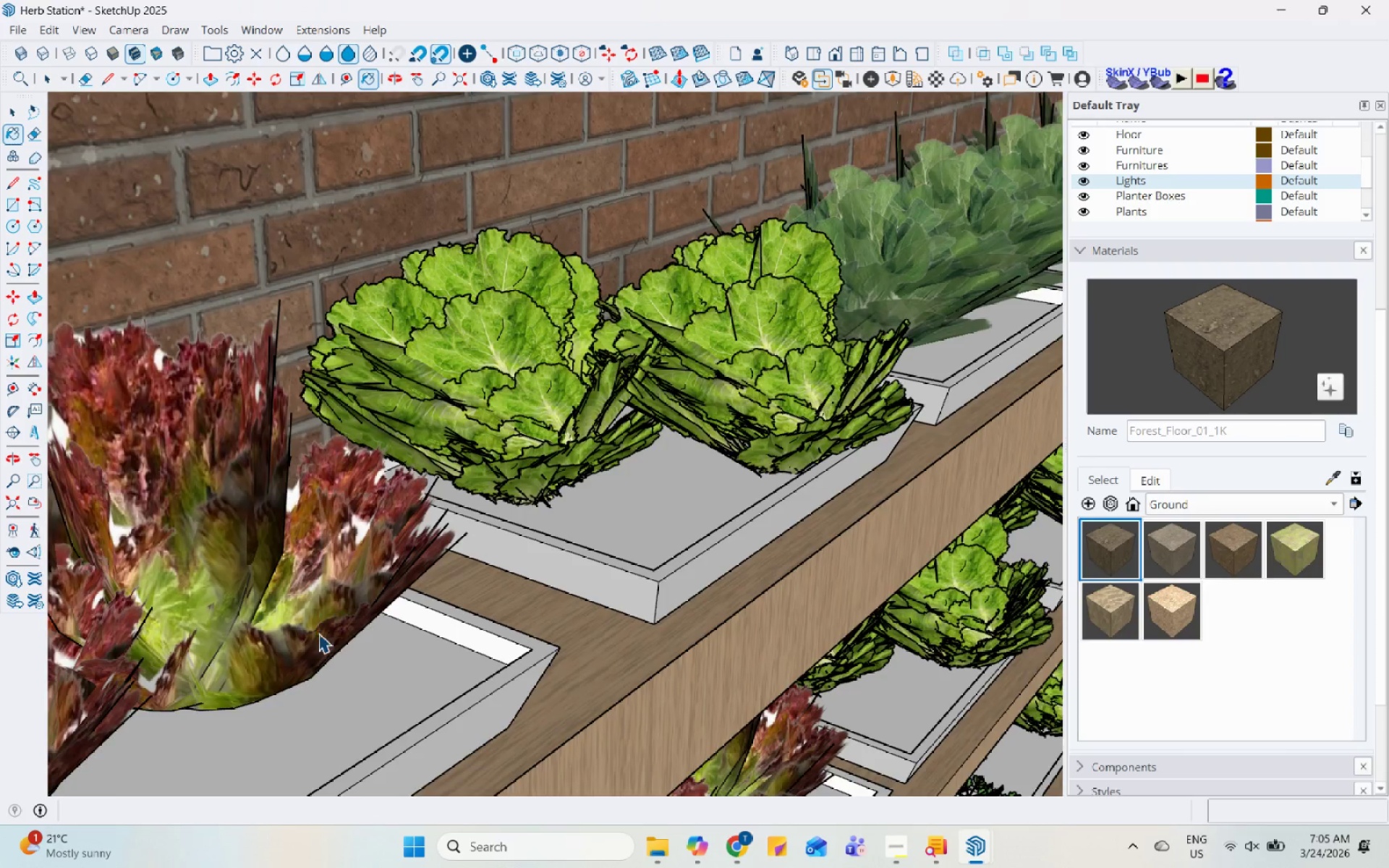 
left_click([402, 669])
 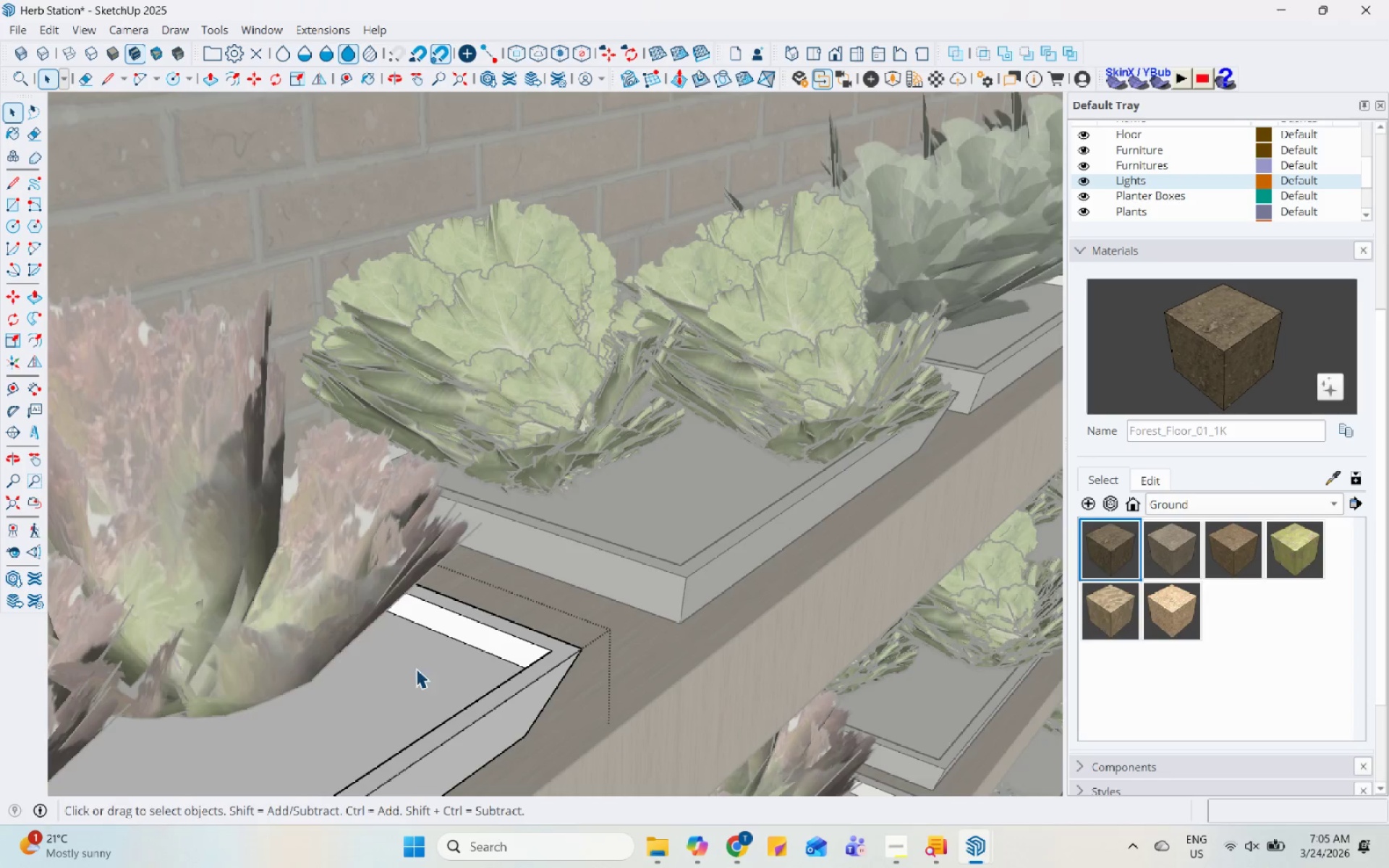 
scroll: coordinate [318, 633], scroll_direction: up, amount: 1.0
 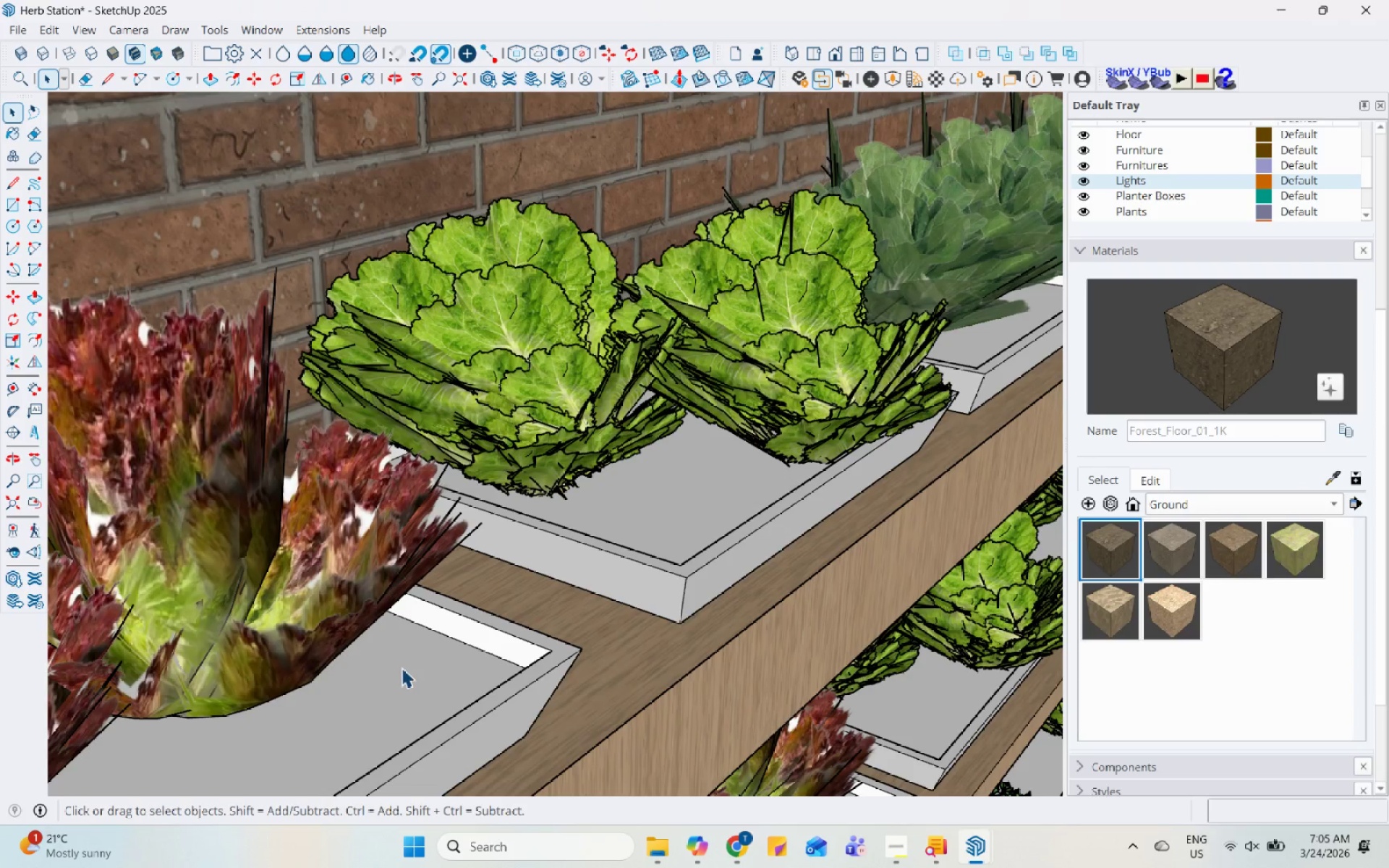 
triple_click([433, 667])
 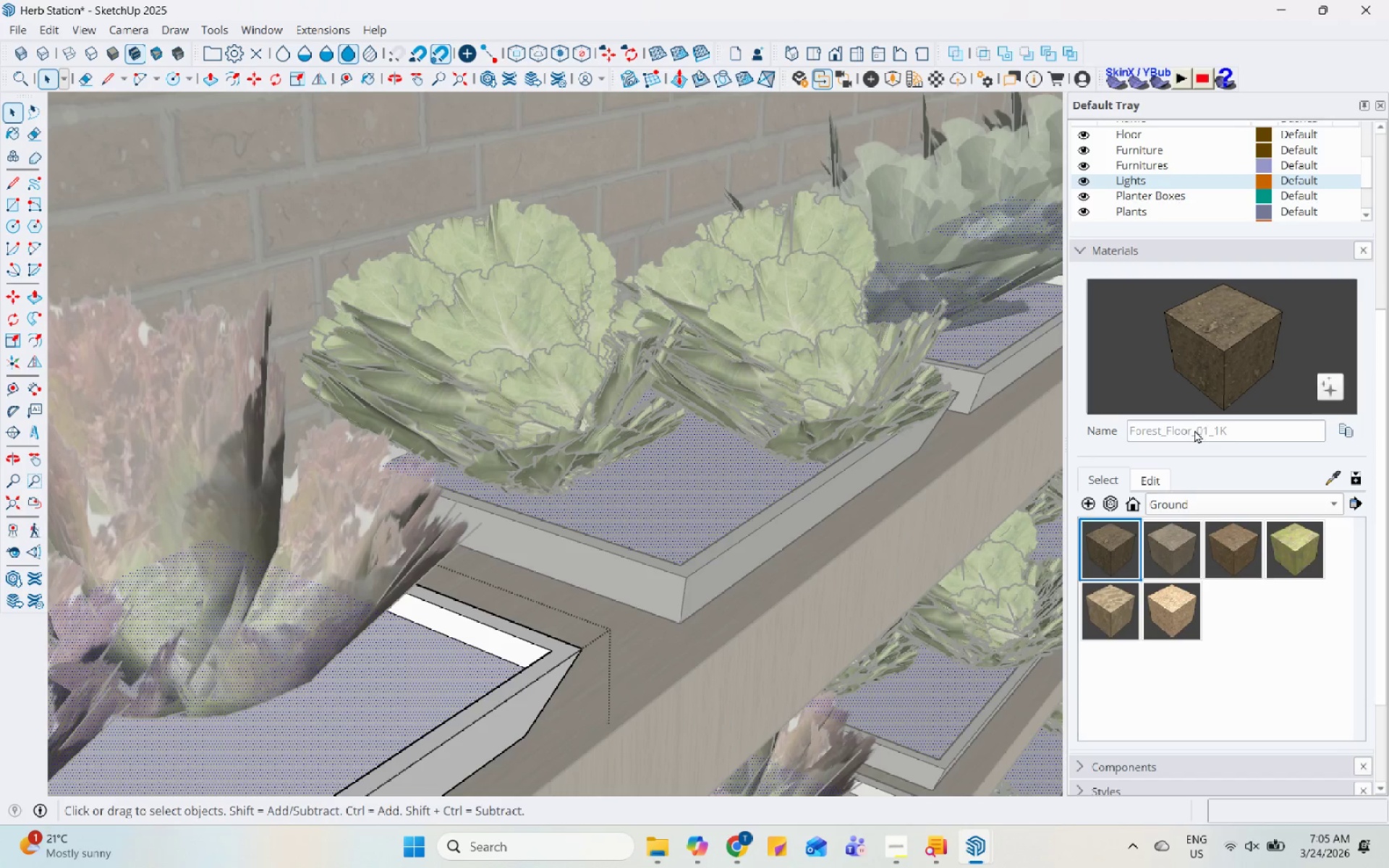 
left_click_drag(start_coordinate=[1198, 378], to_coordinate=[1188, 378])
 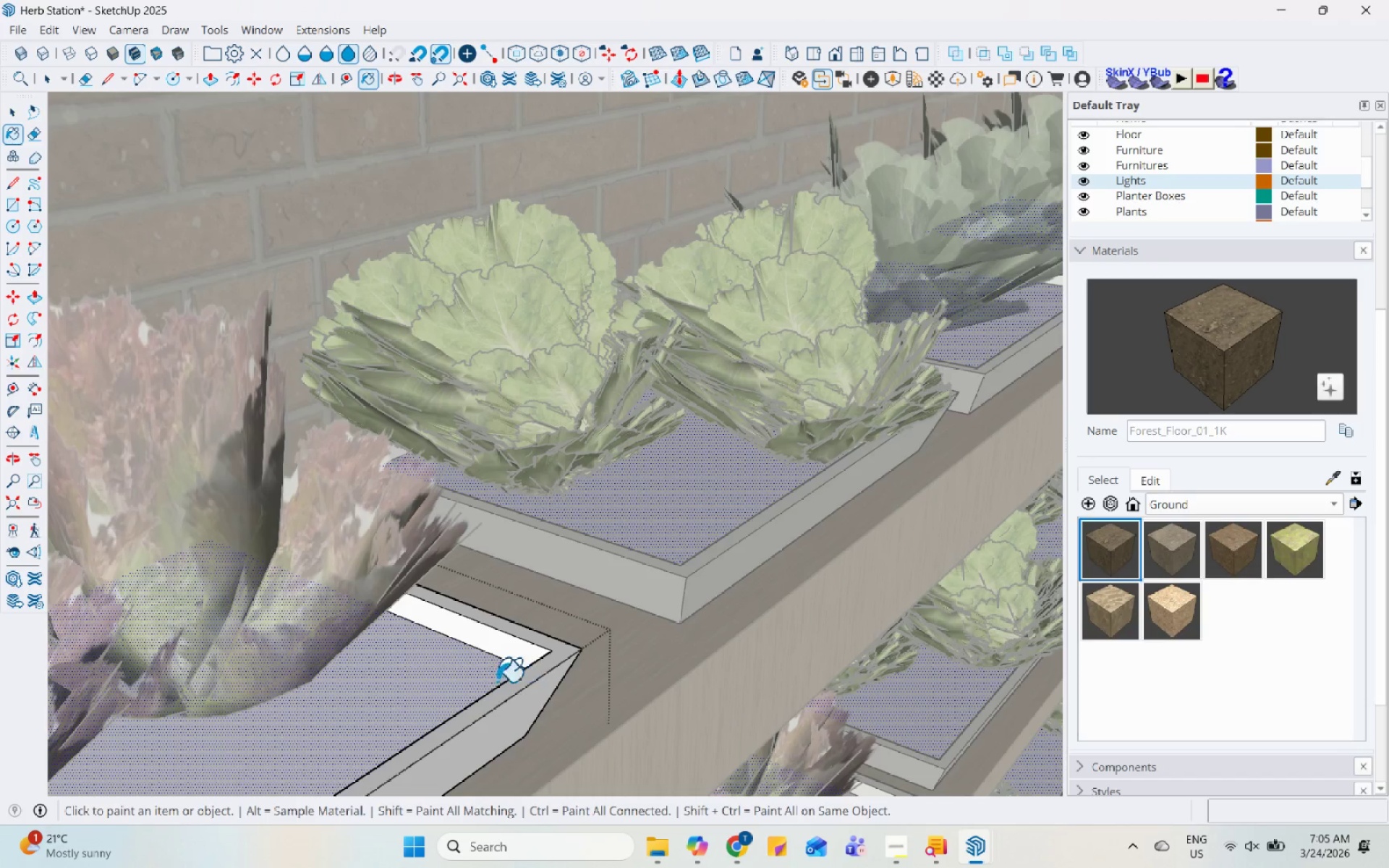 
left_click([386, 681])
 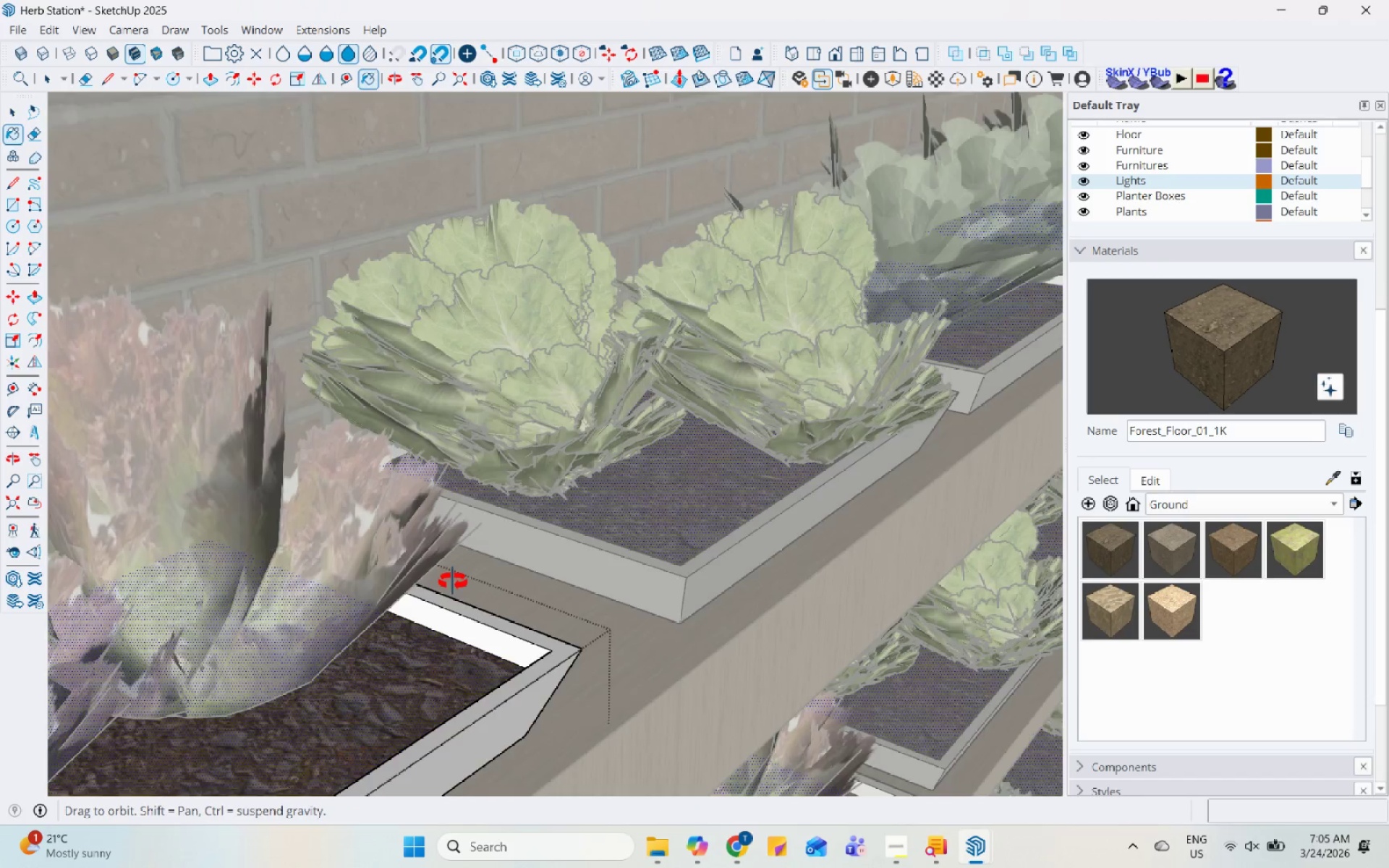 
key(Space)
 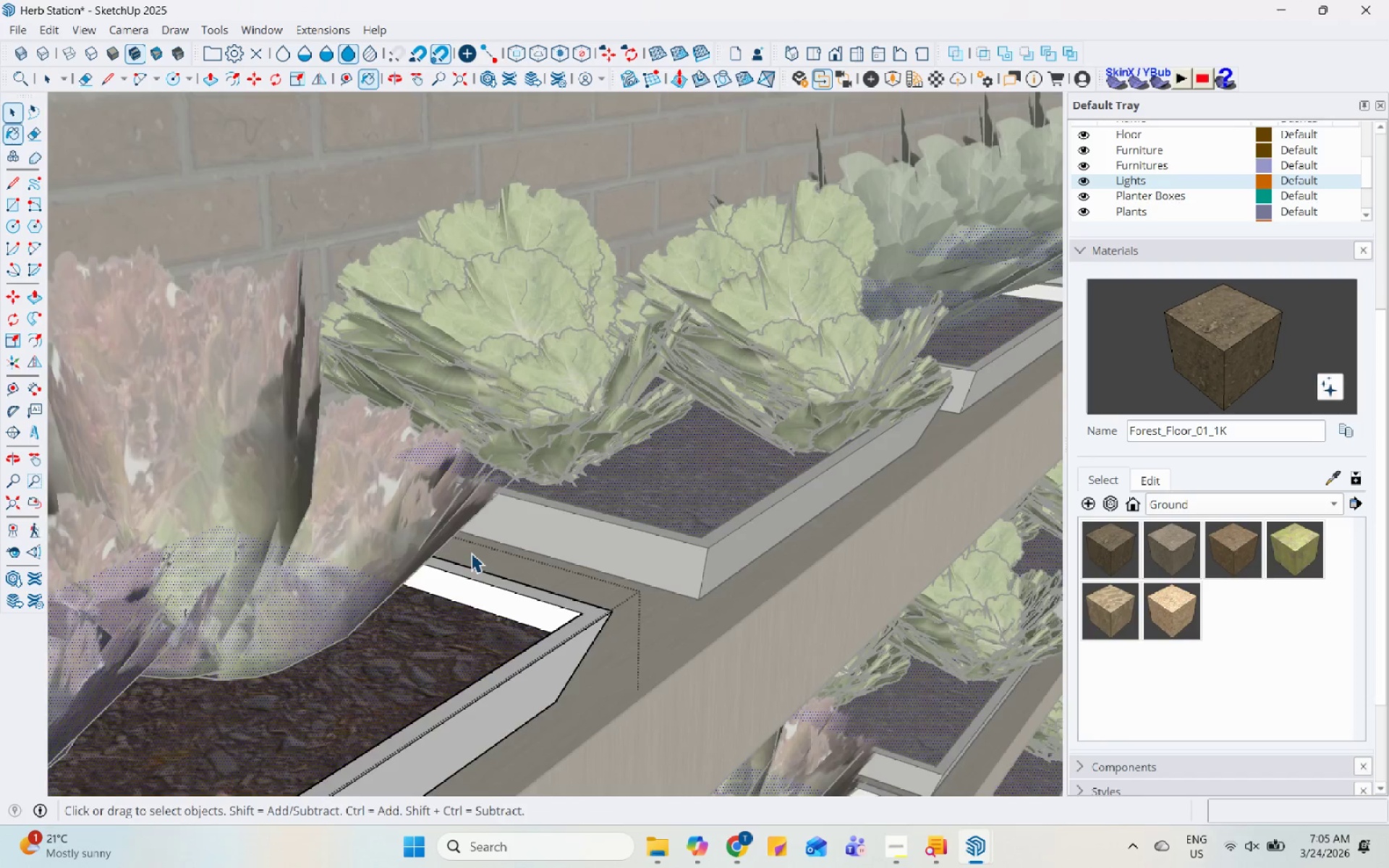 
key(Escape)
 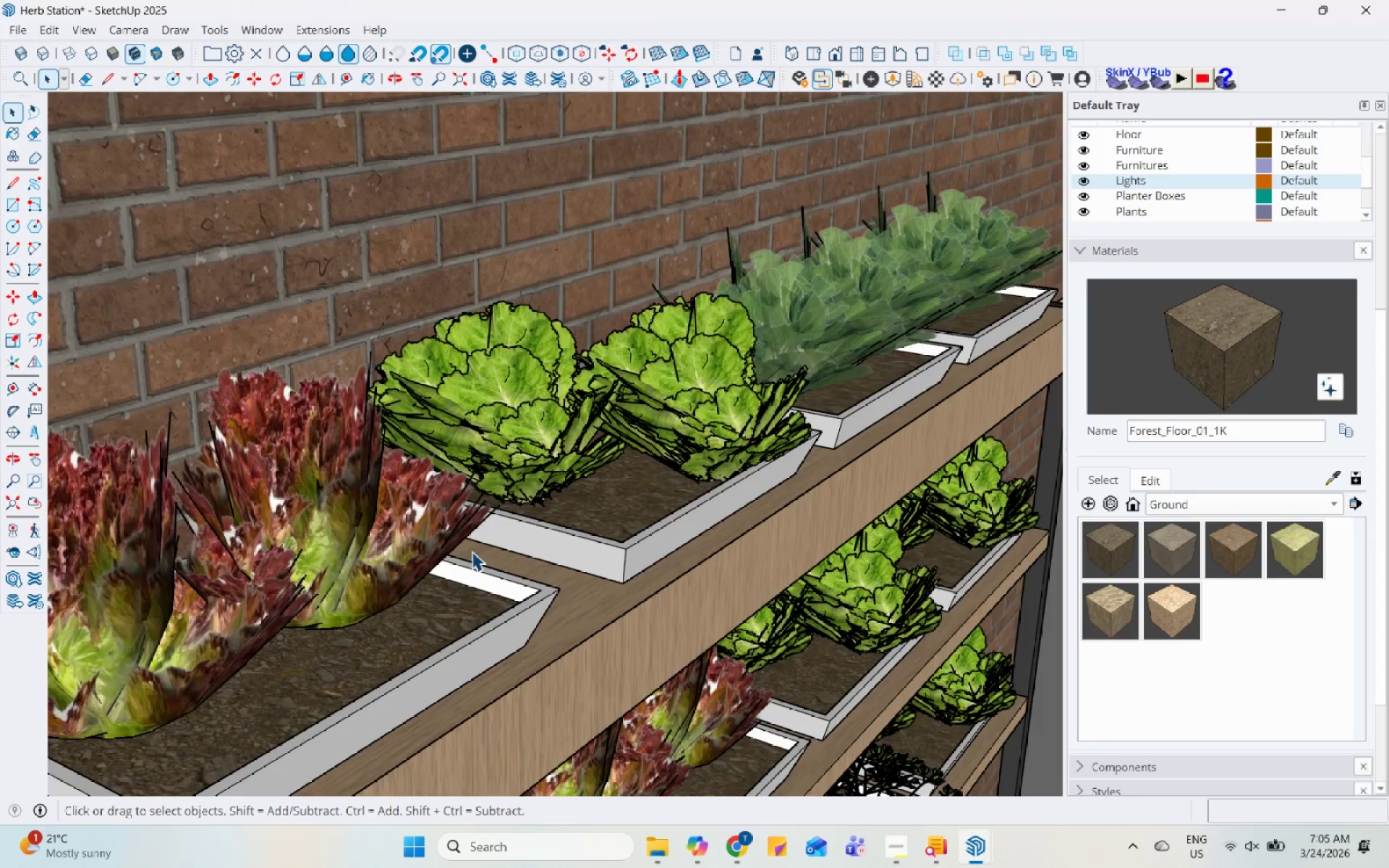 
key(Escape)
 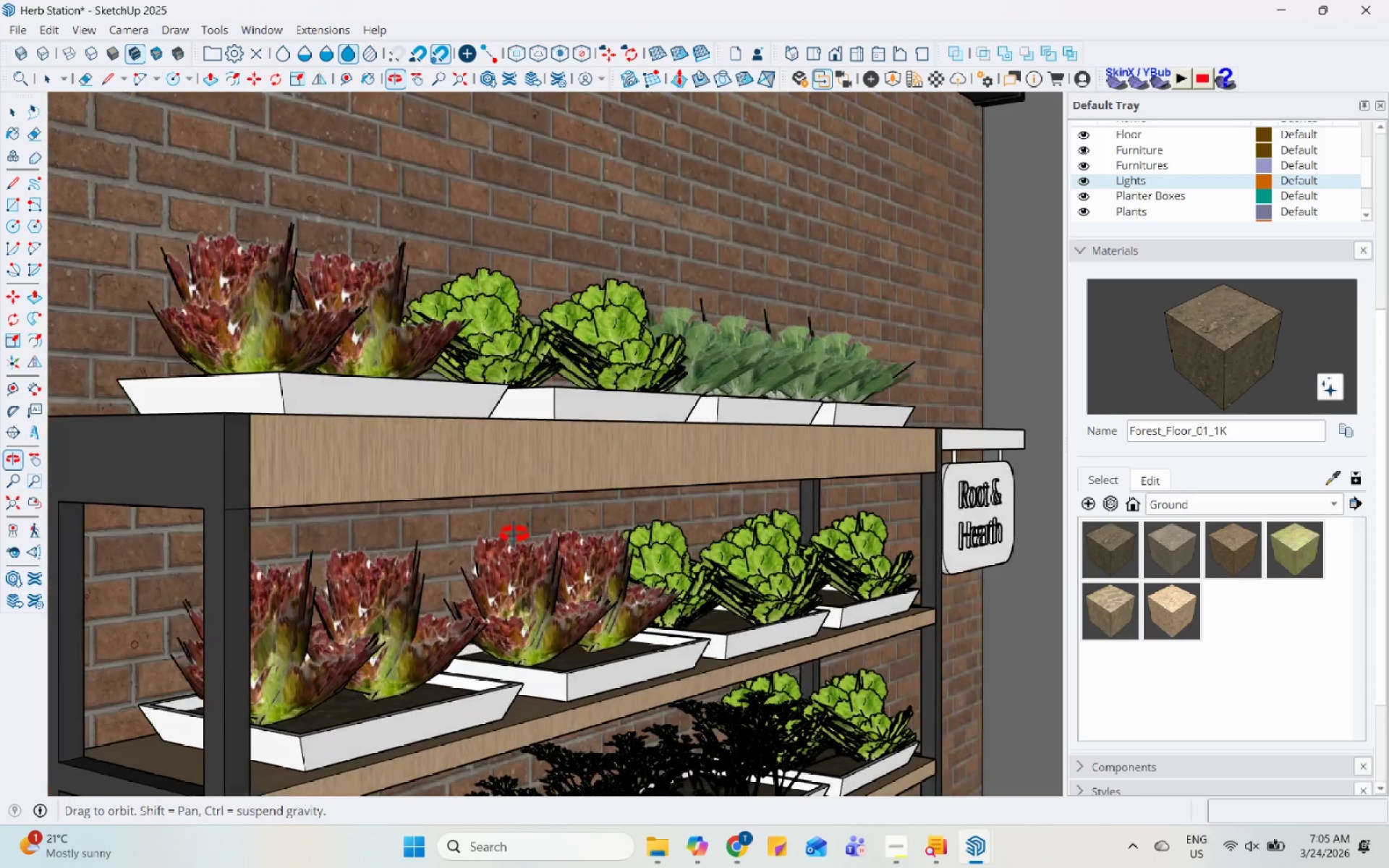 
scroll: coordinate [820, 574], scroll_direction: down, amount: 61.0
 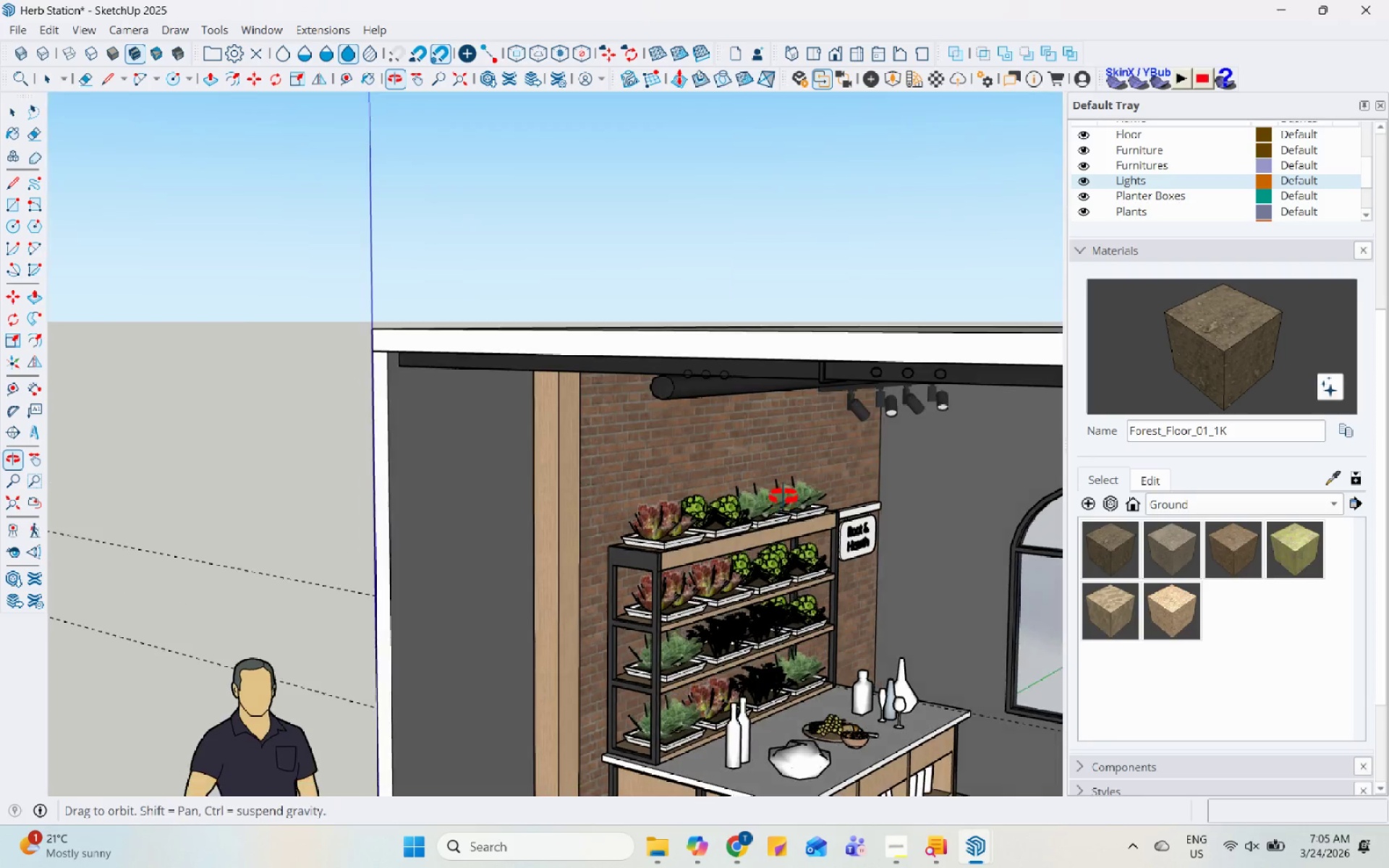 
key(Control+S)
 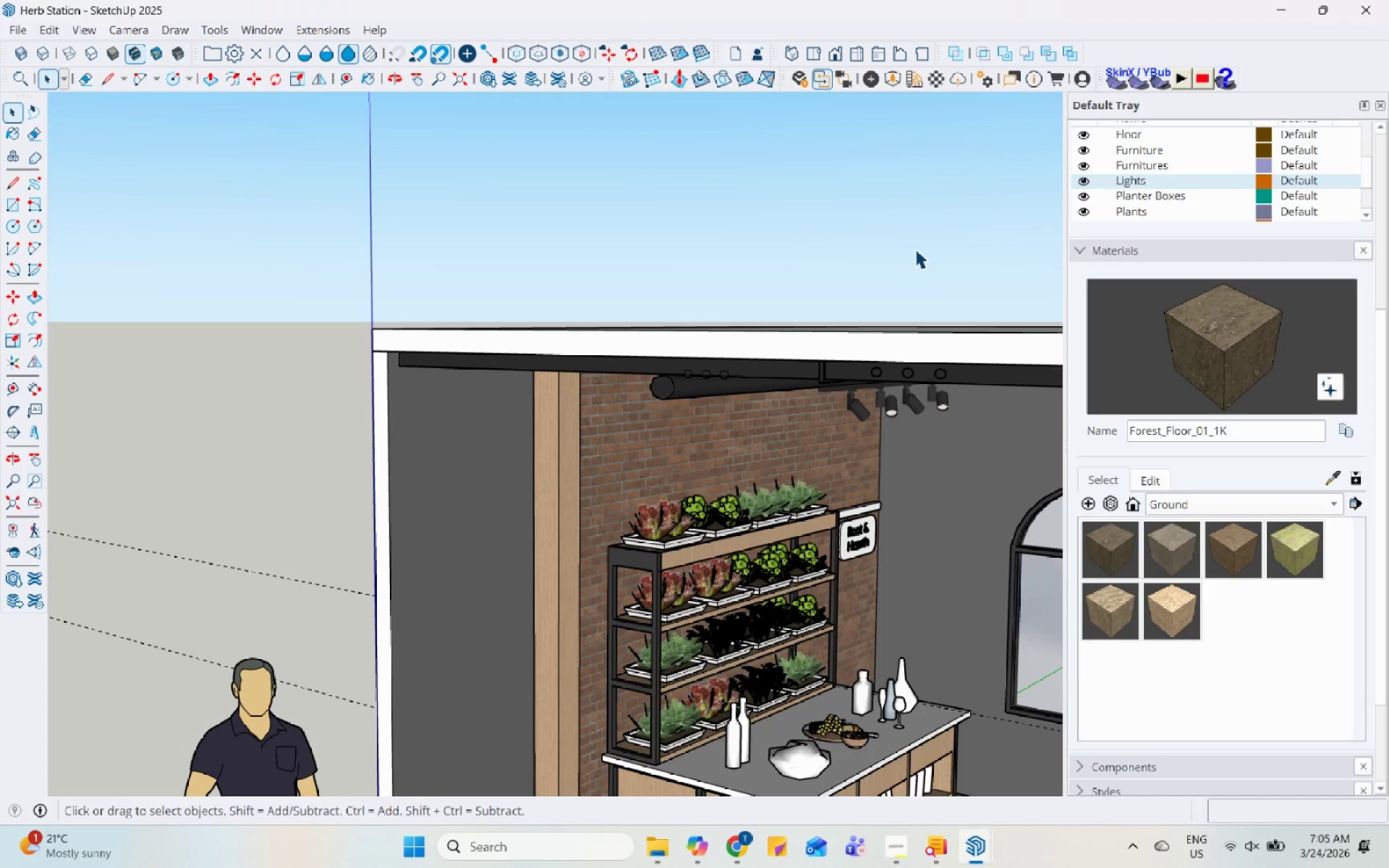 
wait(5.31)
 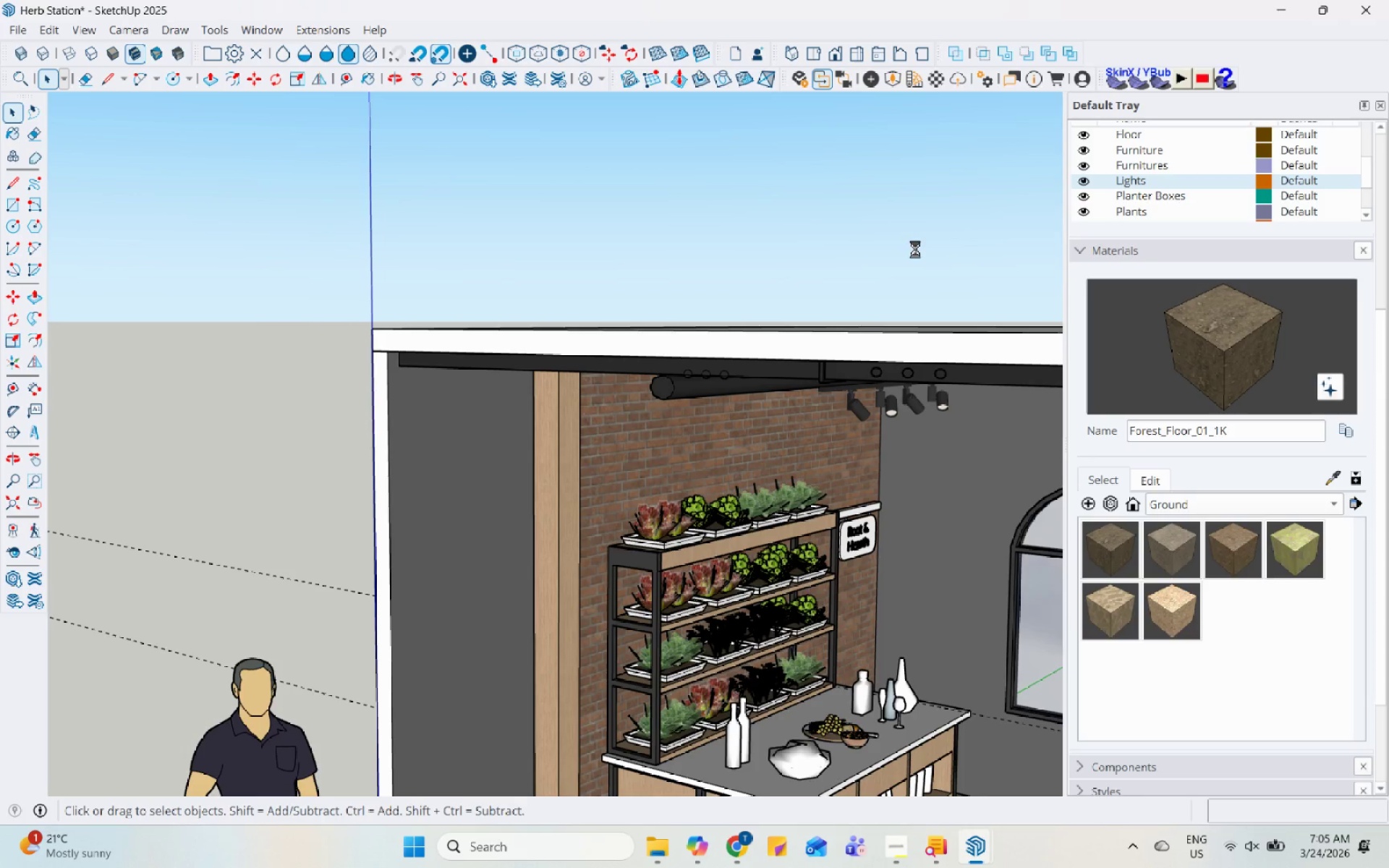 
left_click([919, 85])
 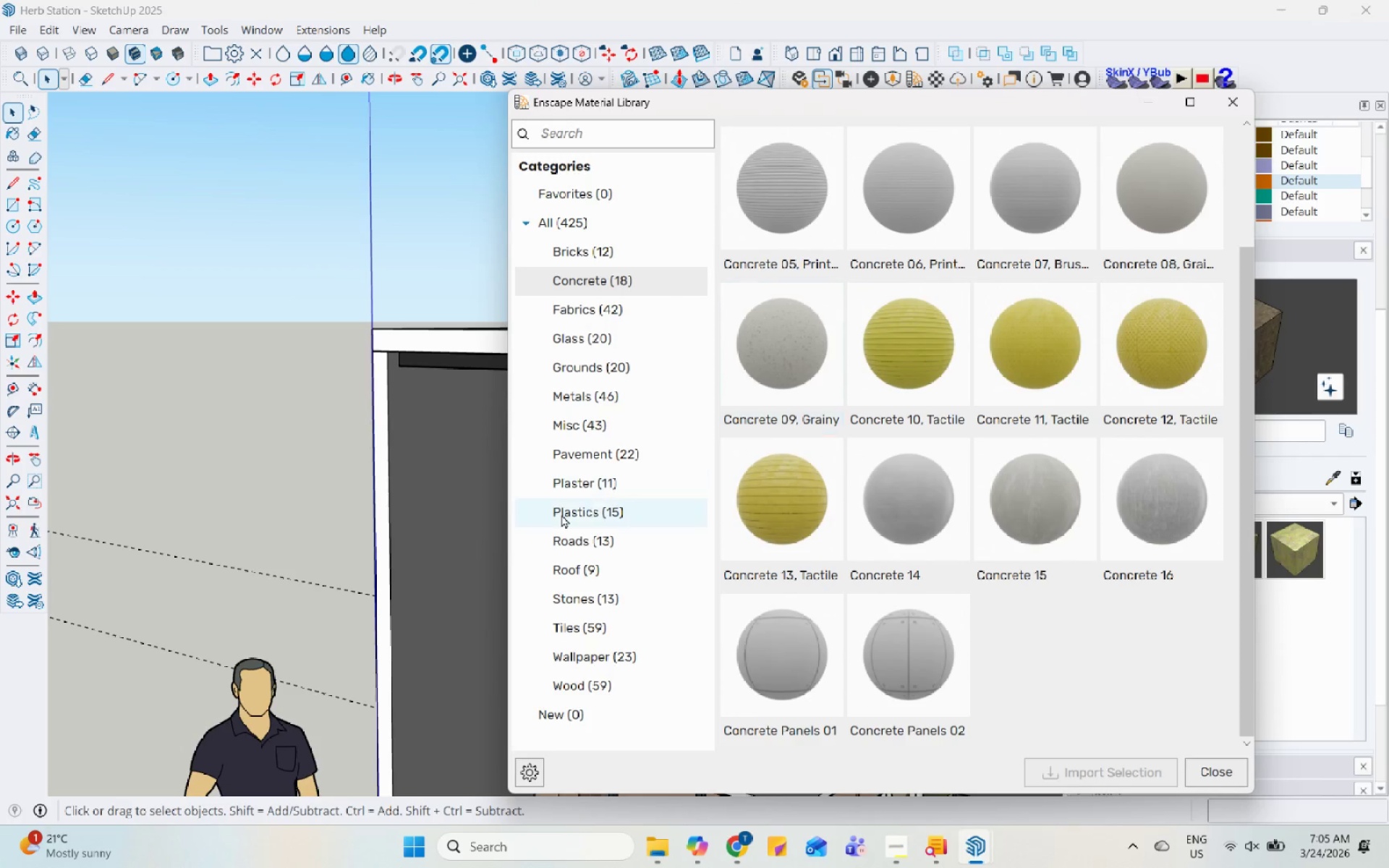 
left_click([561, 514])
 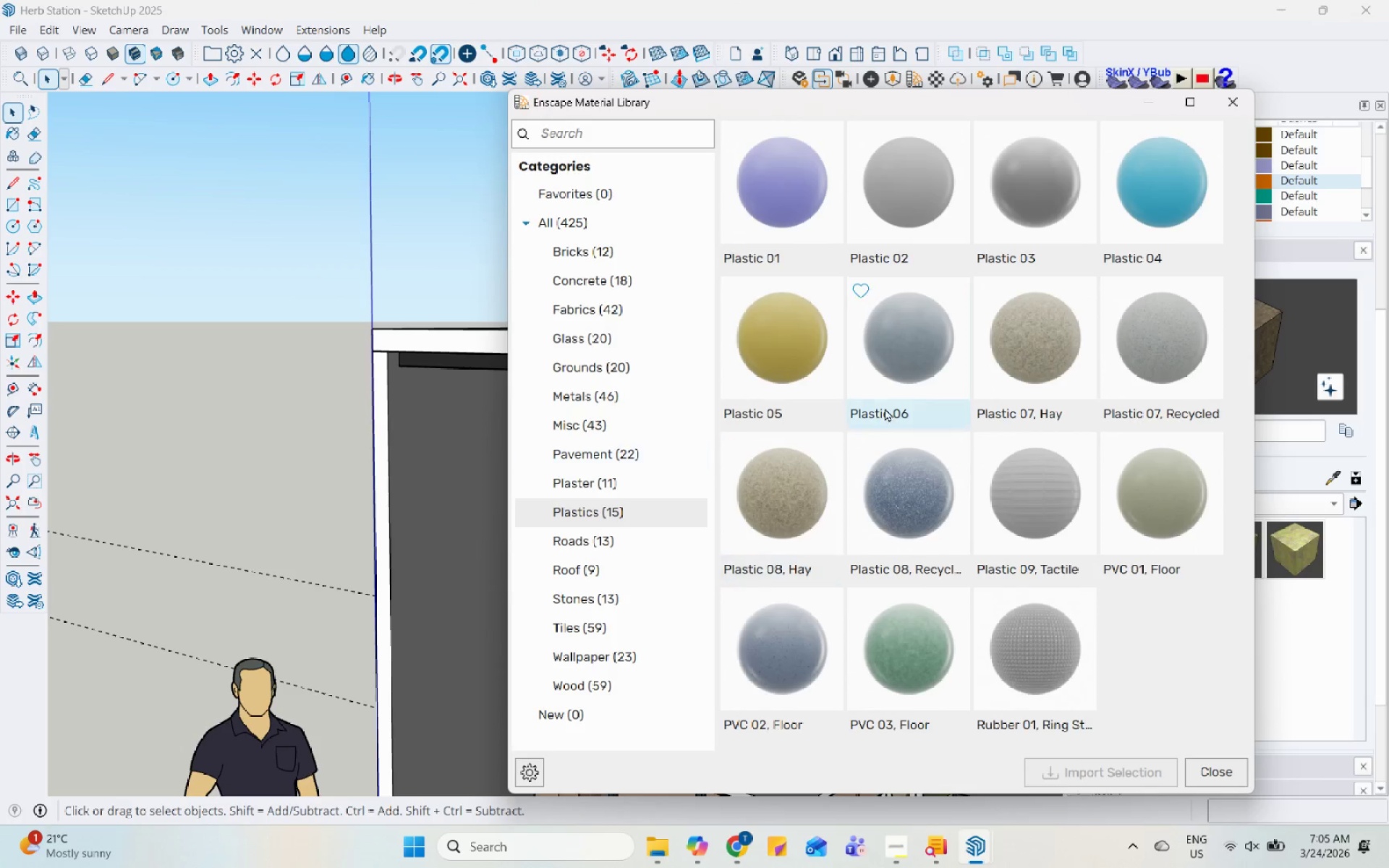 
left_click([1003, 254])
 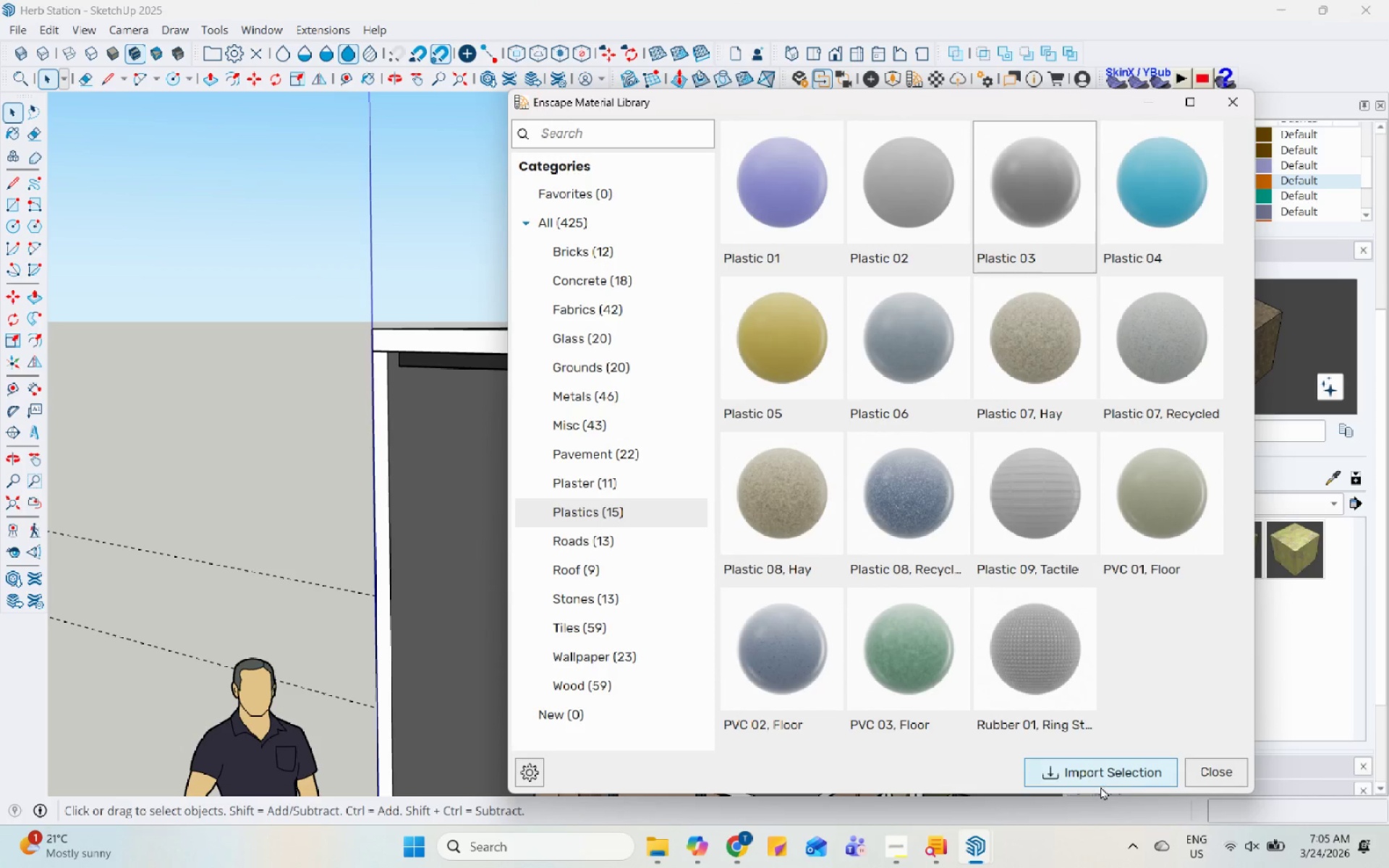 
left_click([1107, 770])
 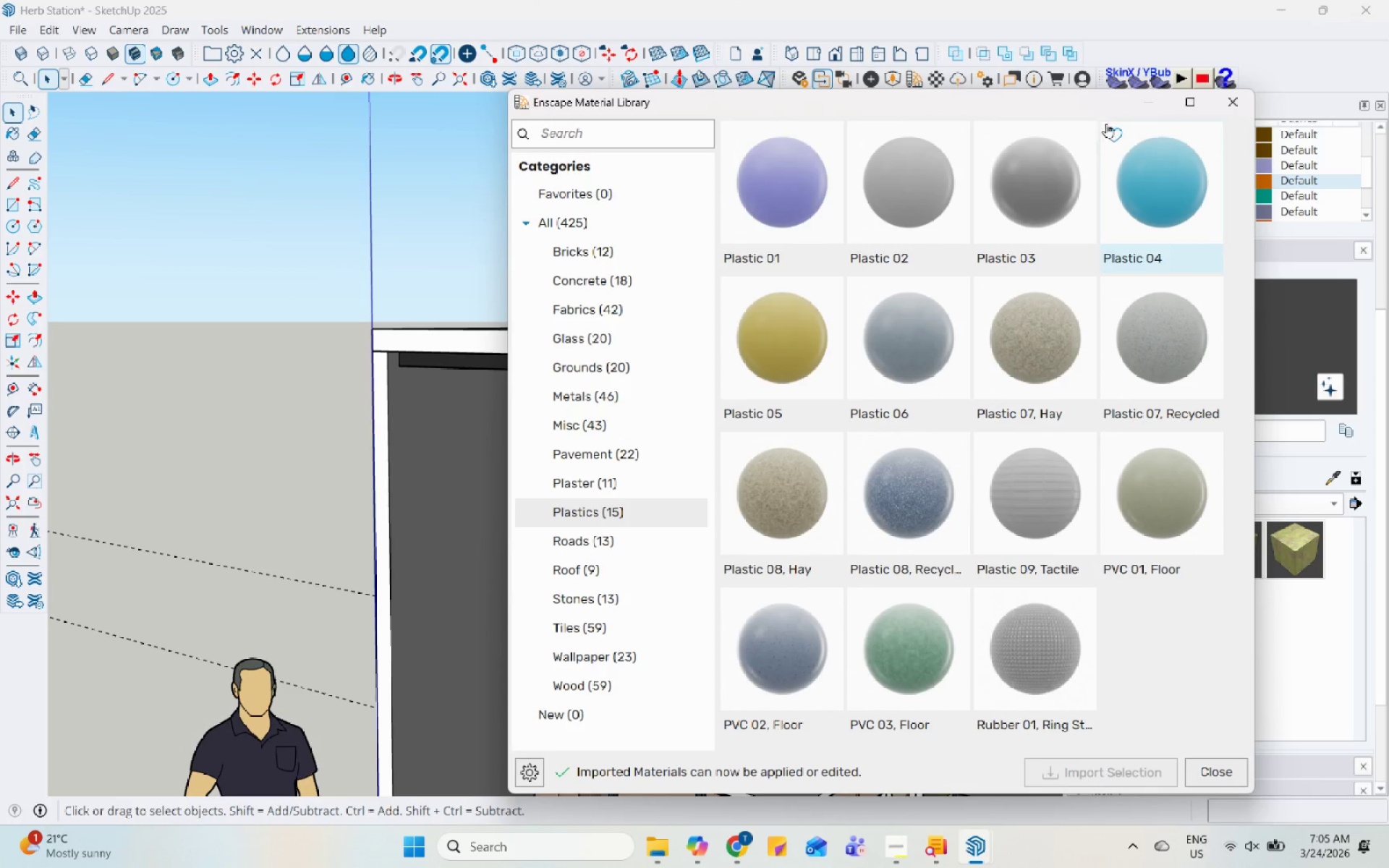 
left_click([1152, 101])
 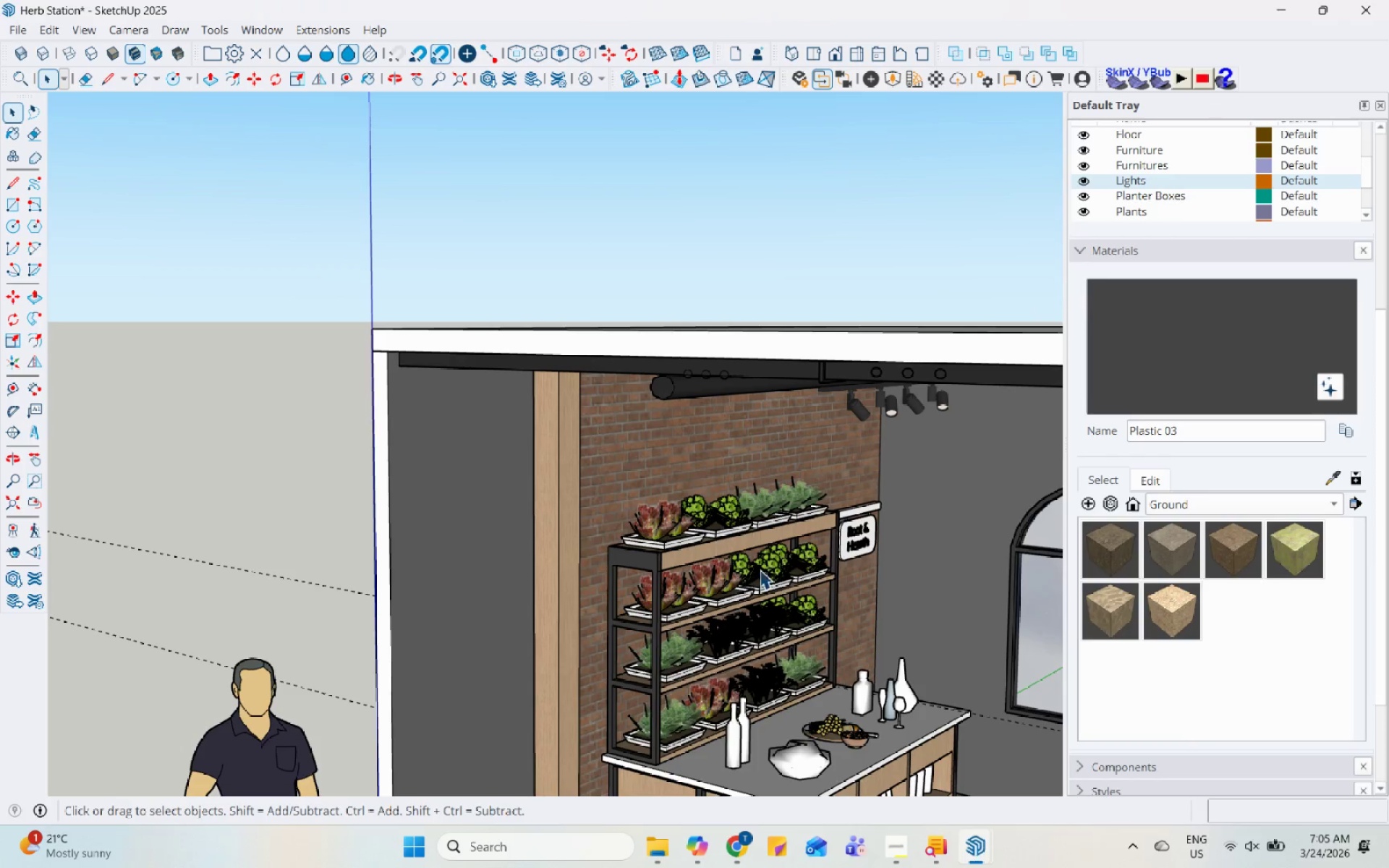 
left_click([660, 469])
 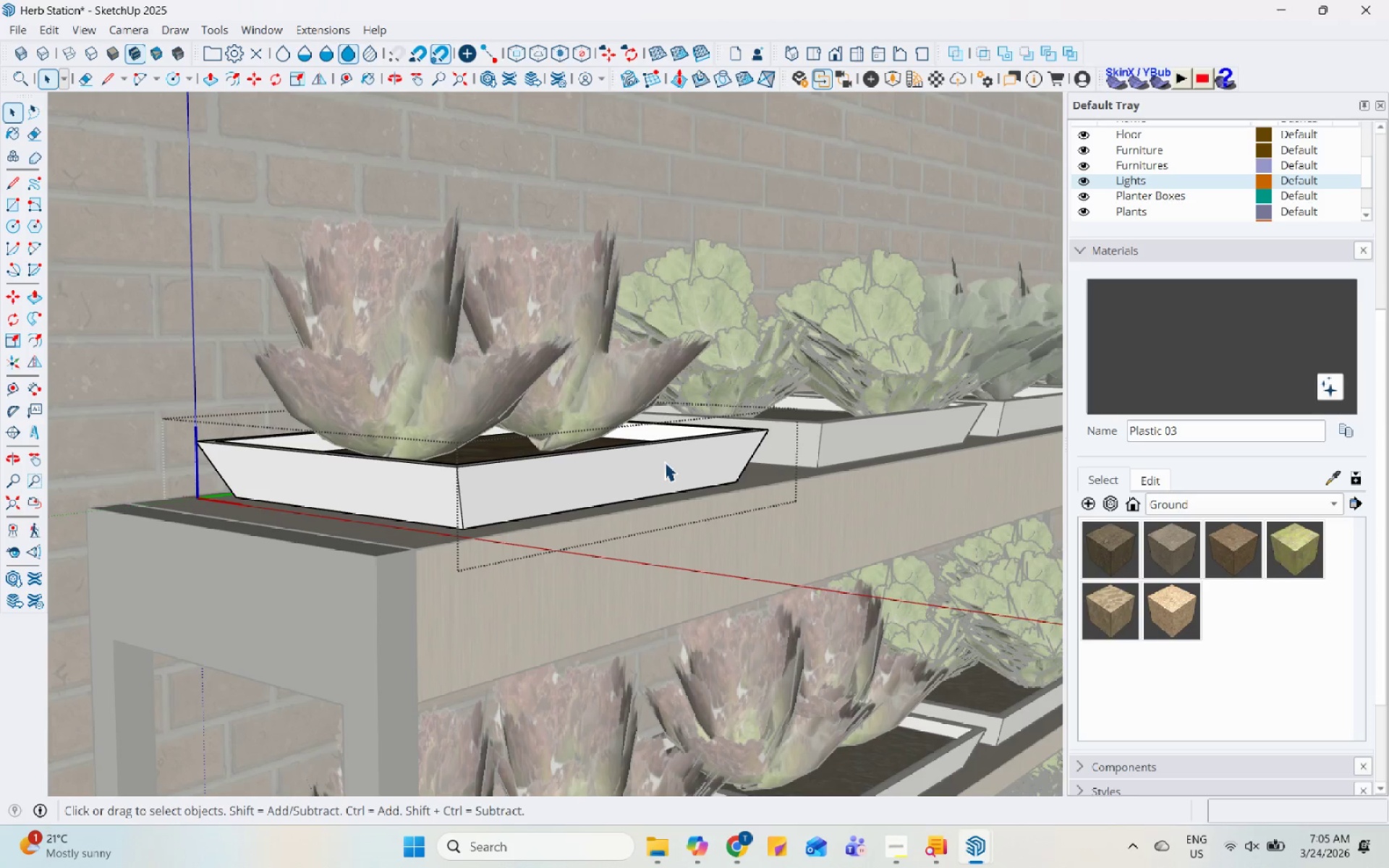 
triple_click([664, 460])
 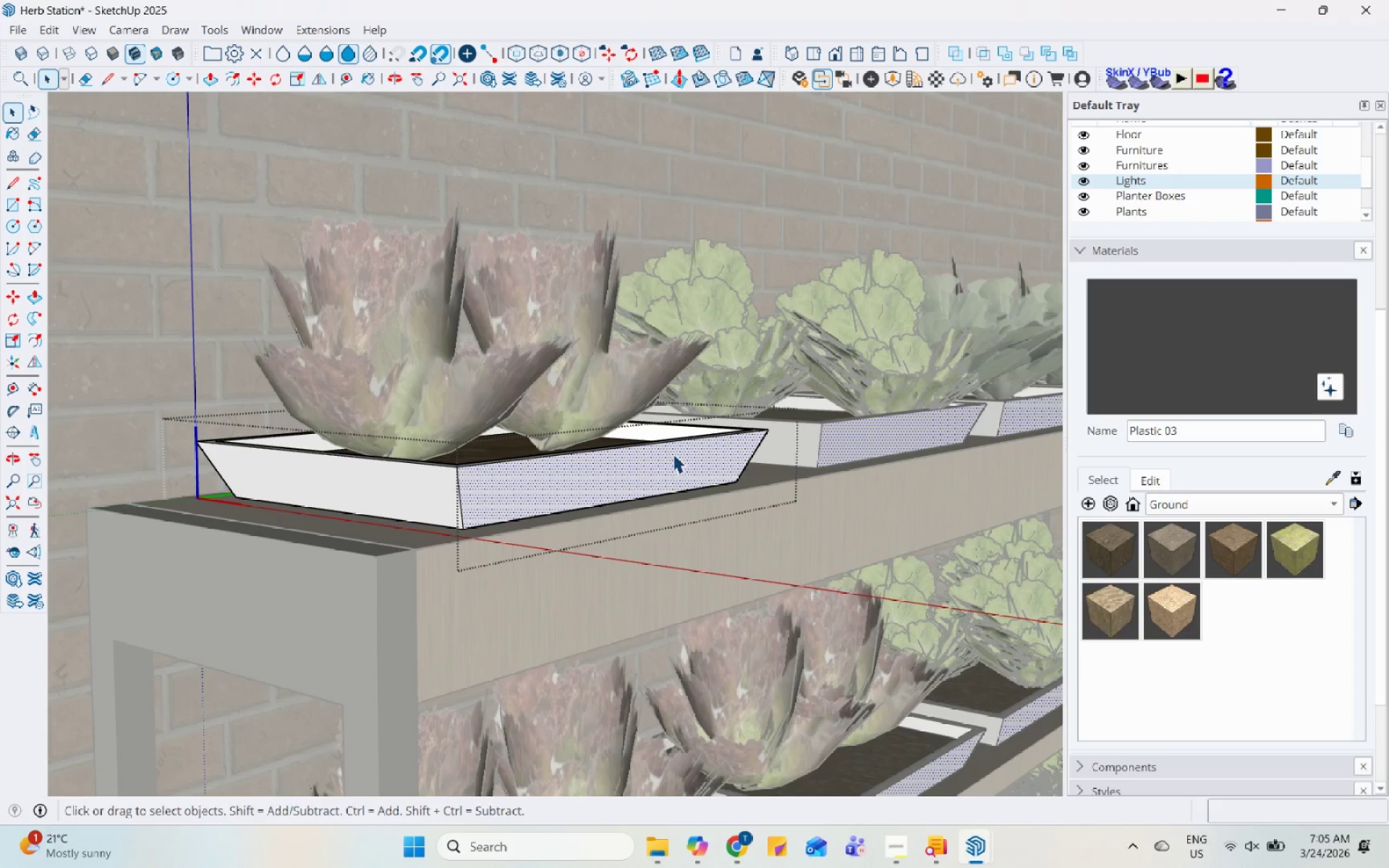 
scroll: coordinate [661, 476], scroll_direction: up, amount: 18.0
 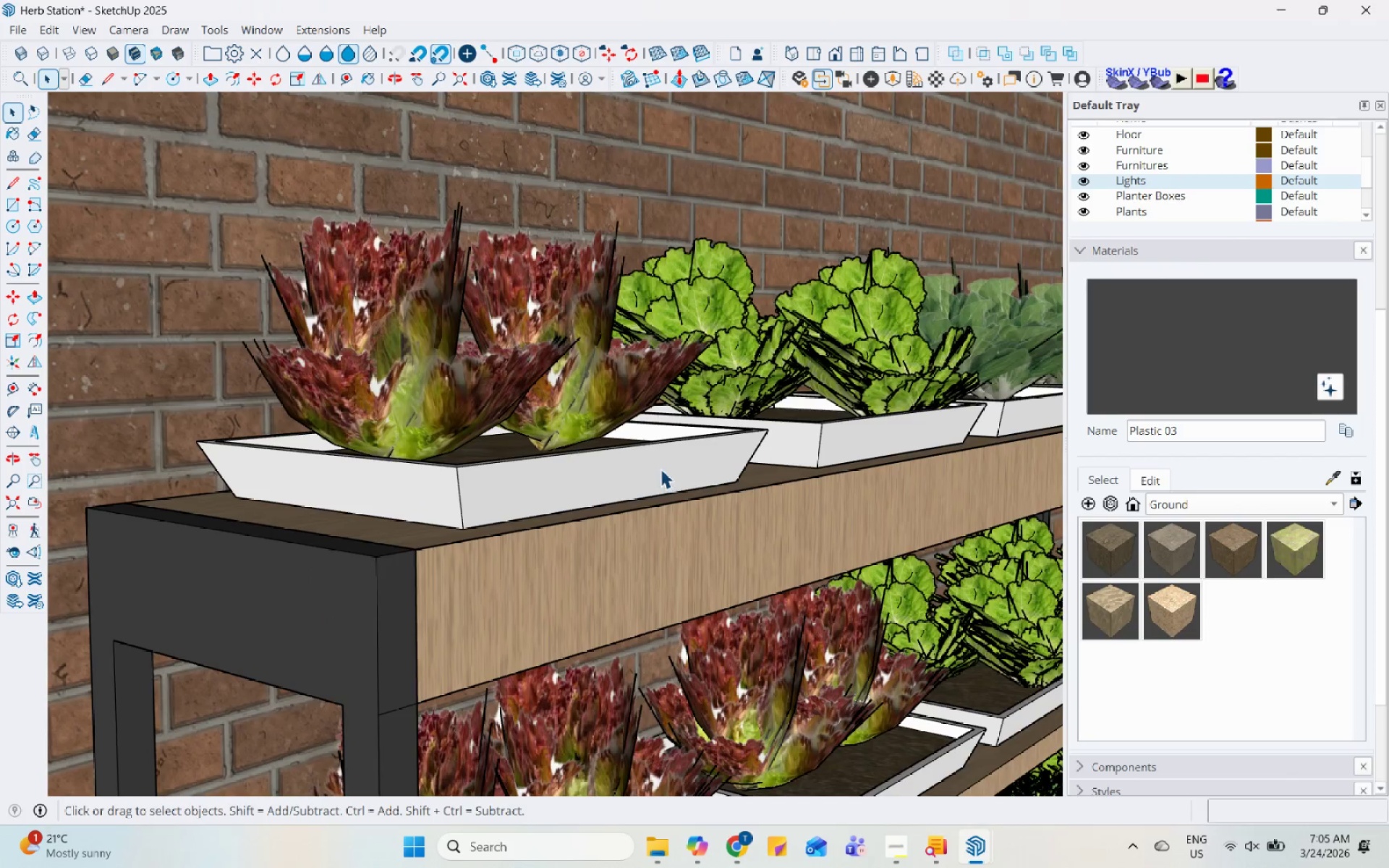 
triple_click([673, 453])
 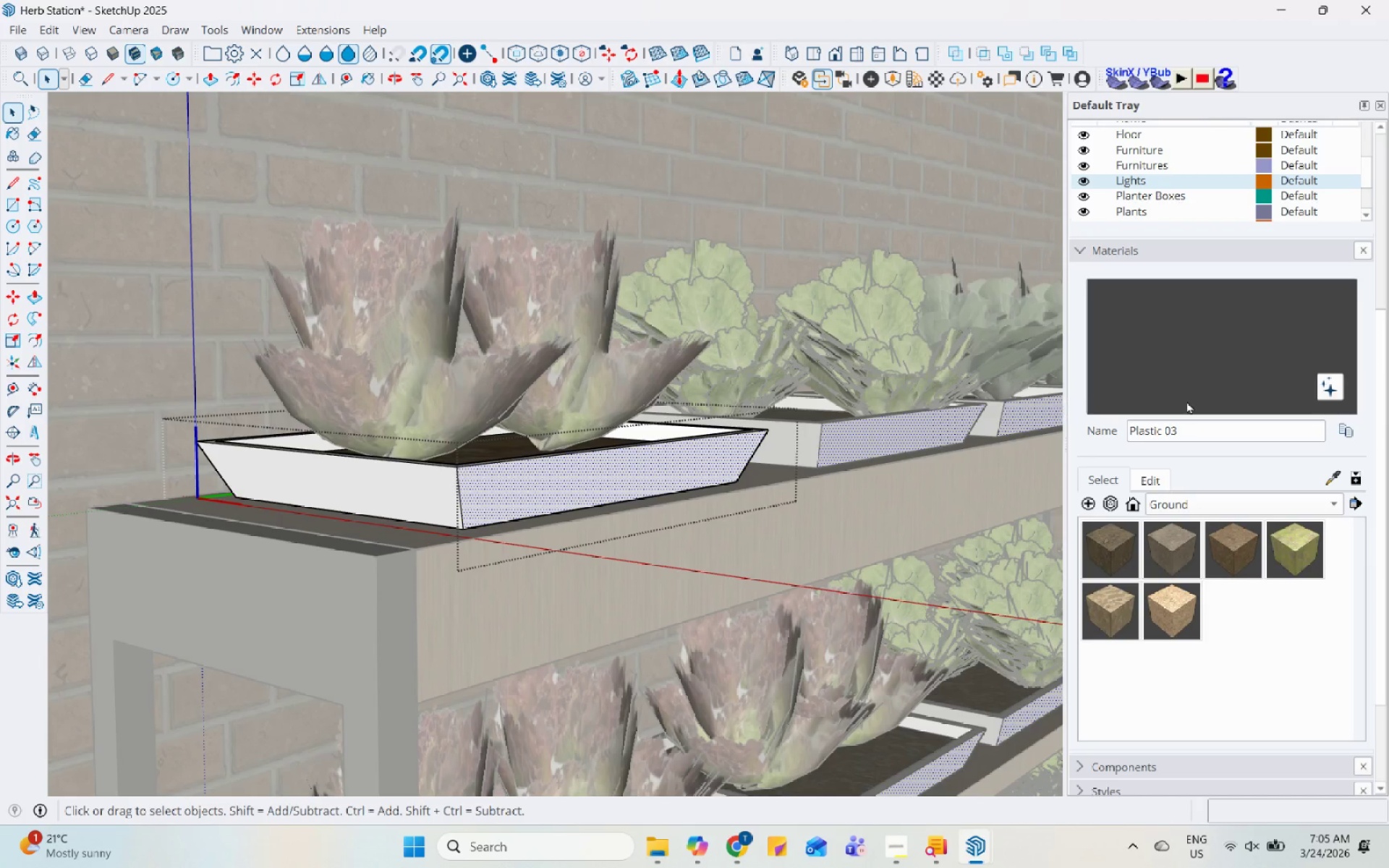 
left_click_drag(start_coordinate=[1244, 380], to_coordinate=[1237, 380])
 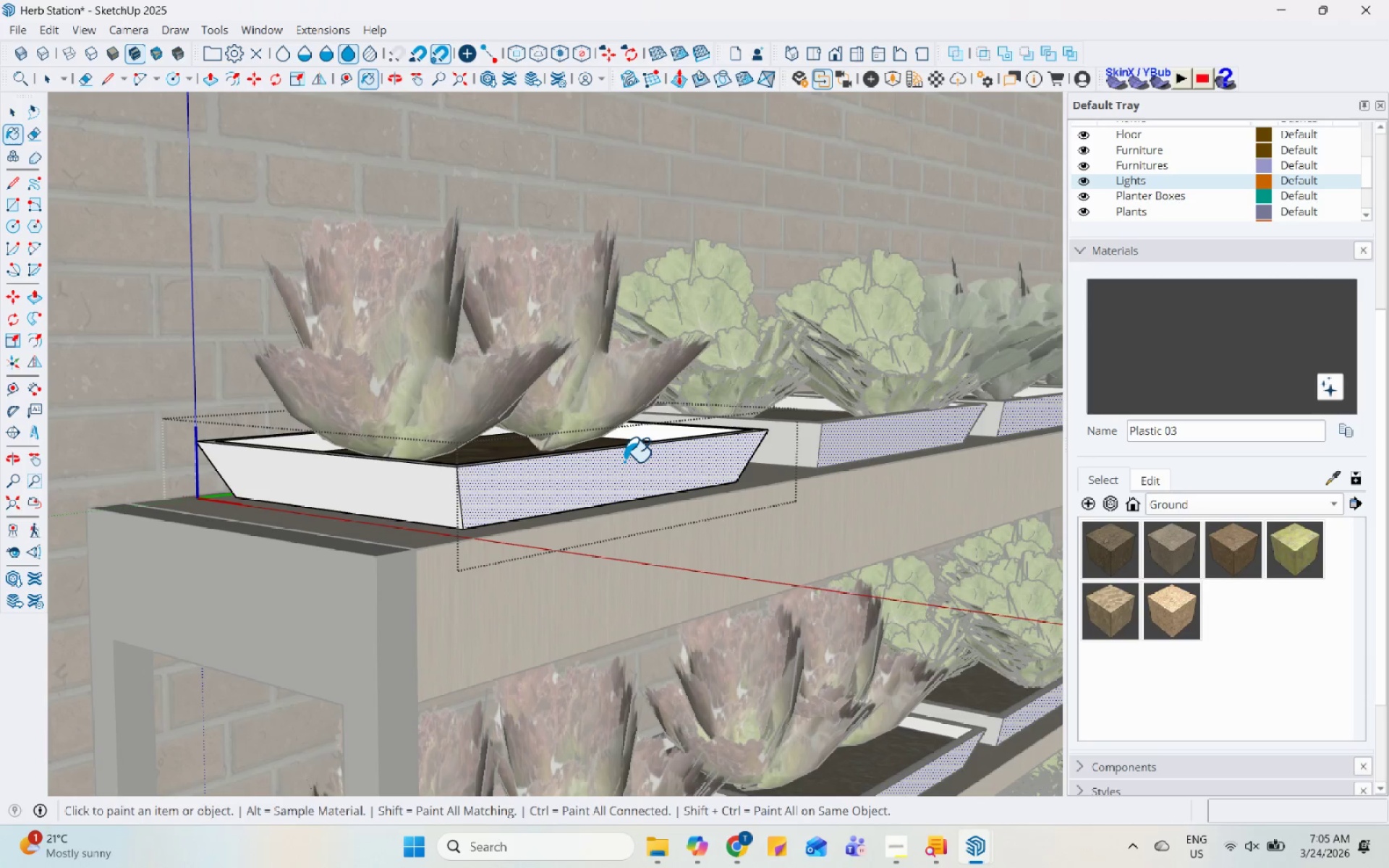 
double_click([624, 461])
 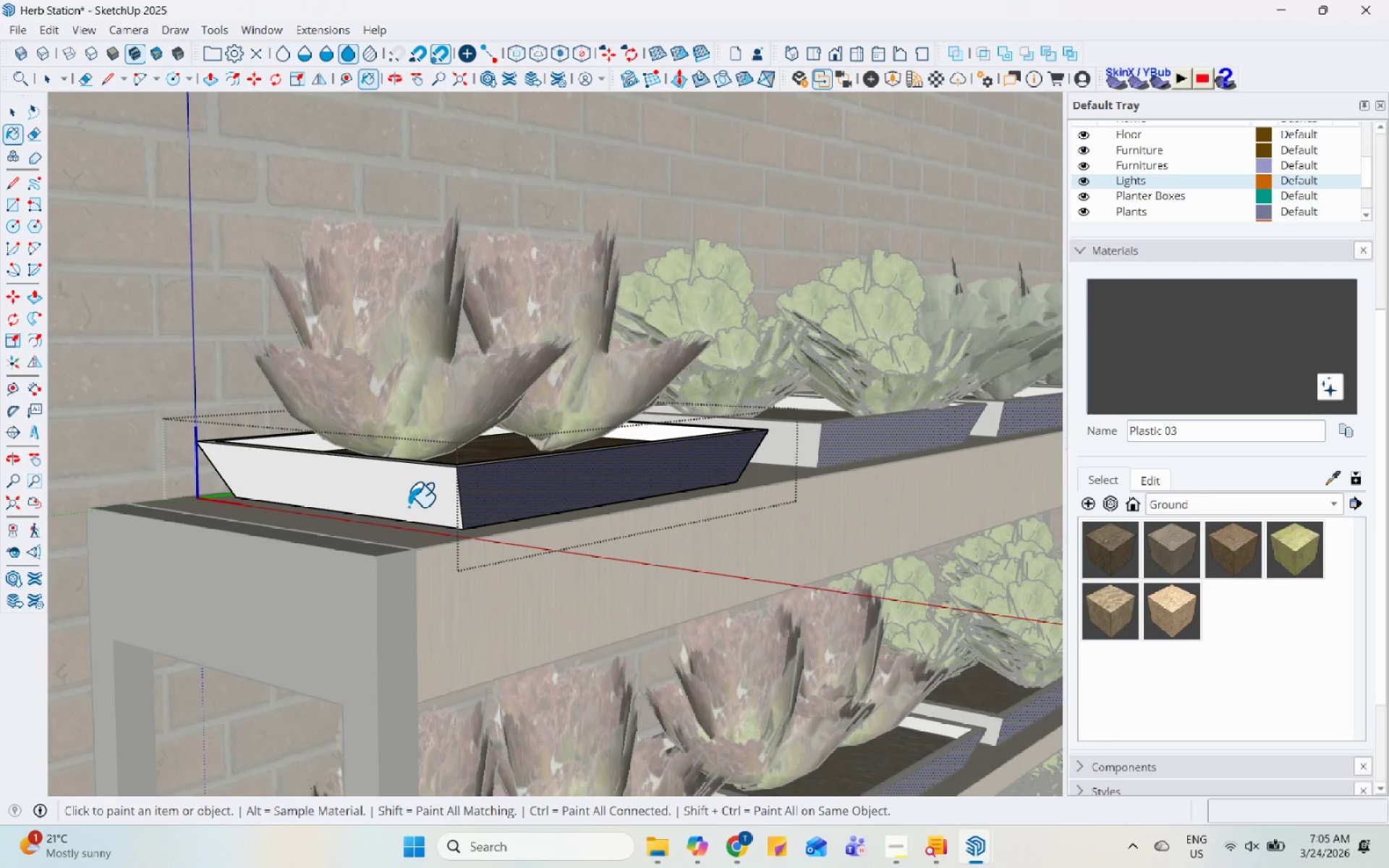 
triple_click([400, 497])
 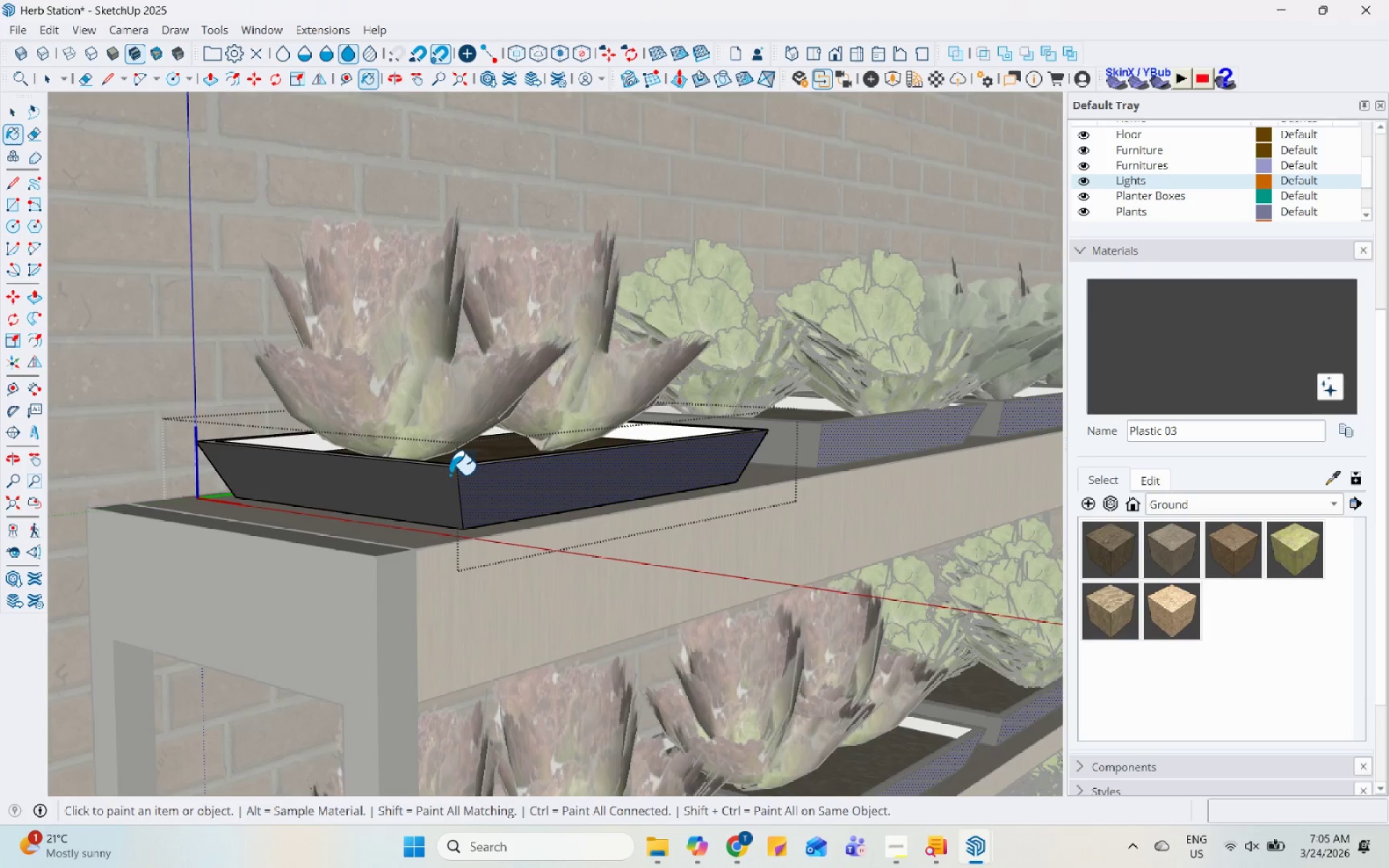 
scroll: coordinate [488, 460], scroll_direction: up, amount: 5.0
 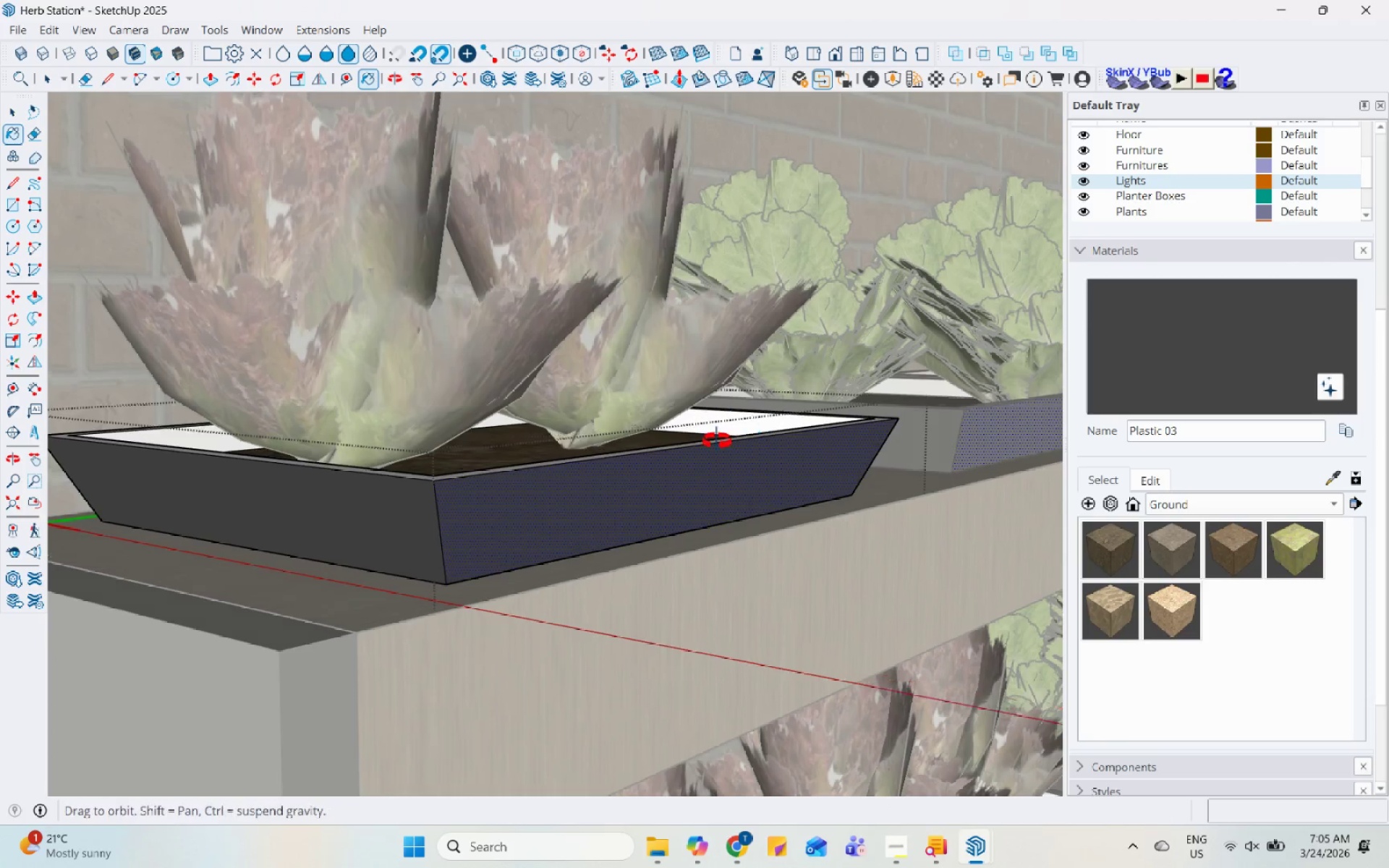 
left_click([652, 476])
 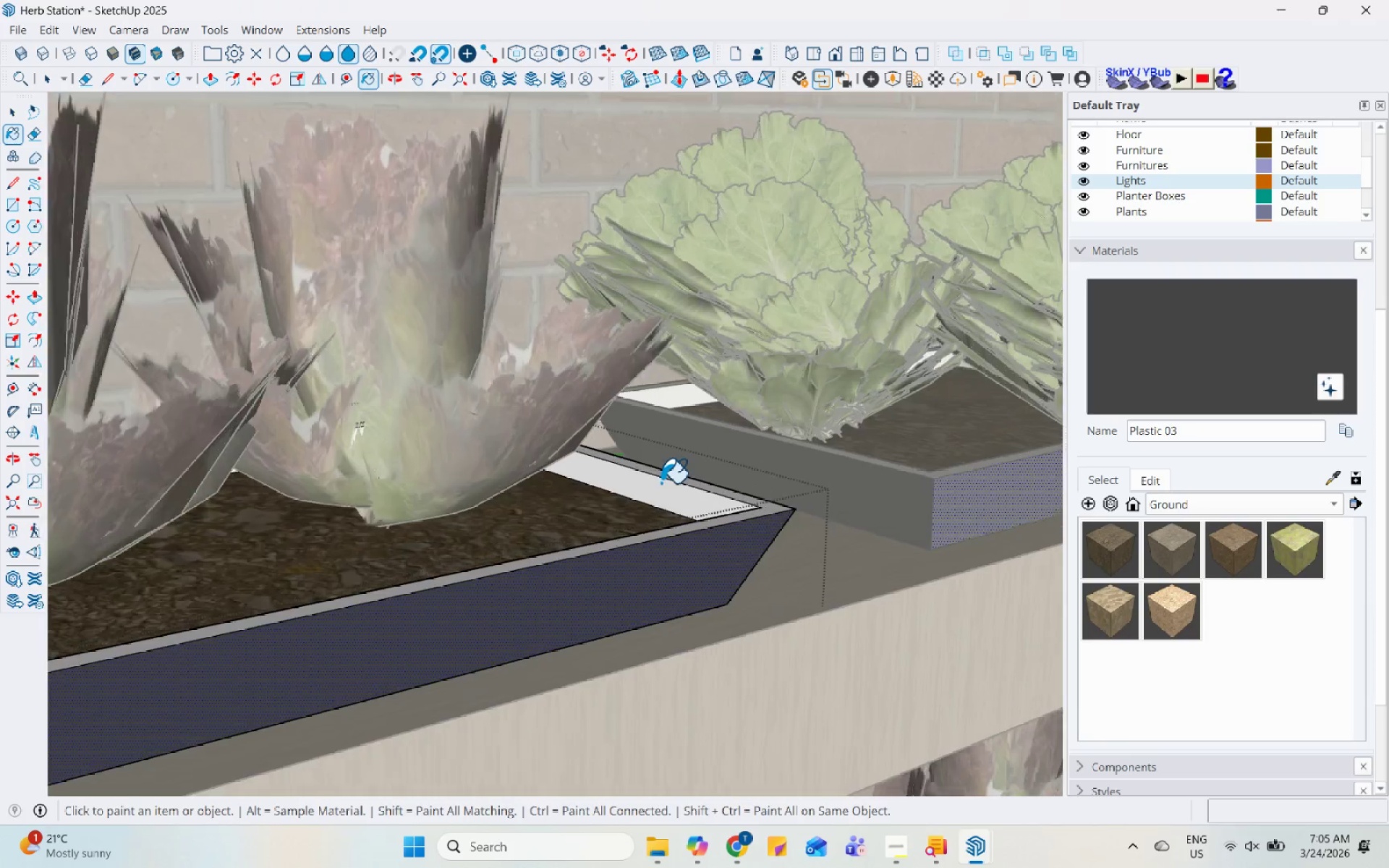 
scroll: coordinate [661, 482], scroll_direction: up, amount: 8.0
 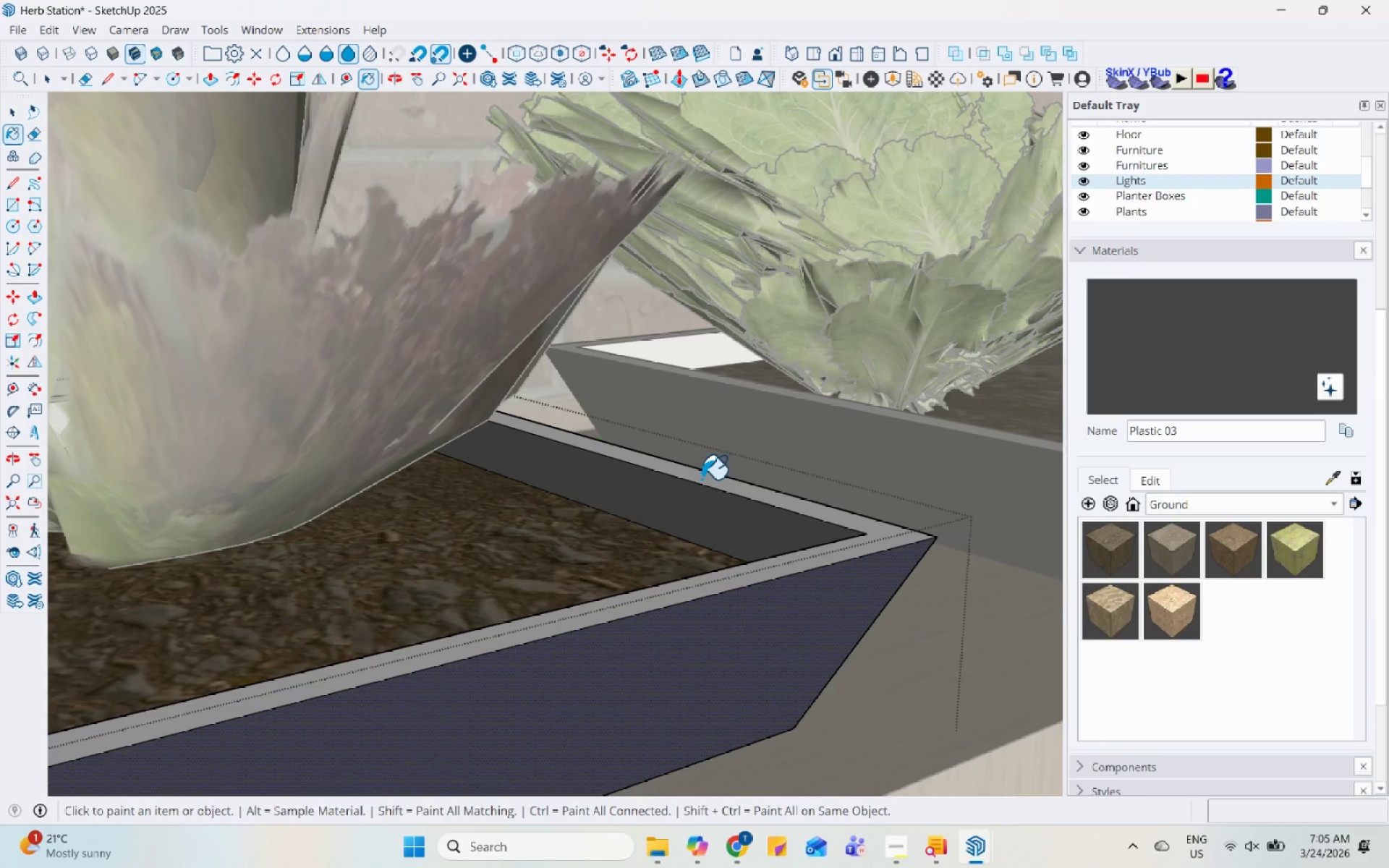 
left_click_drag(start_coordinate=[705, 478], to_coordinate=[710, 478])
 